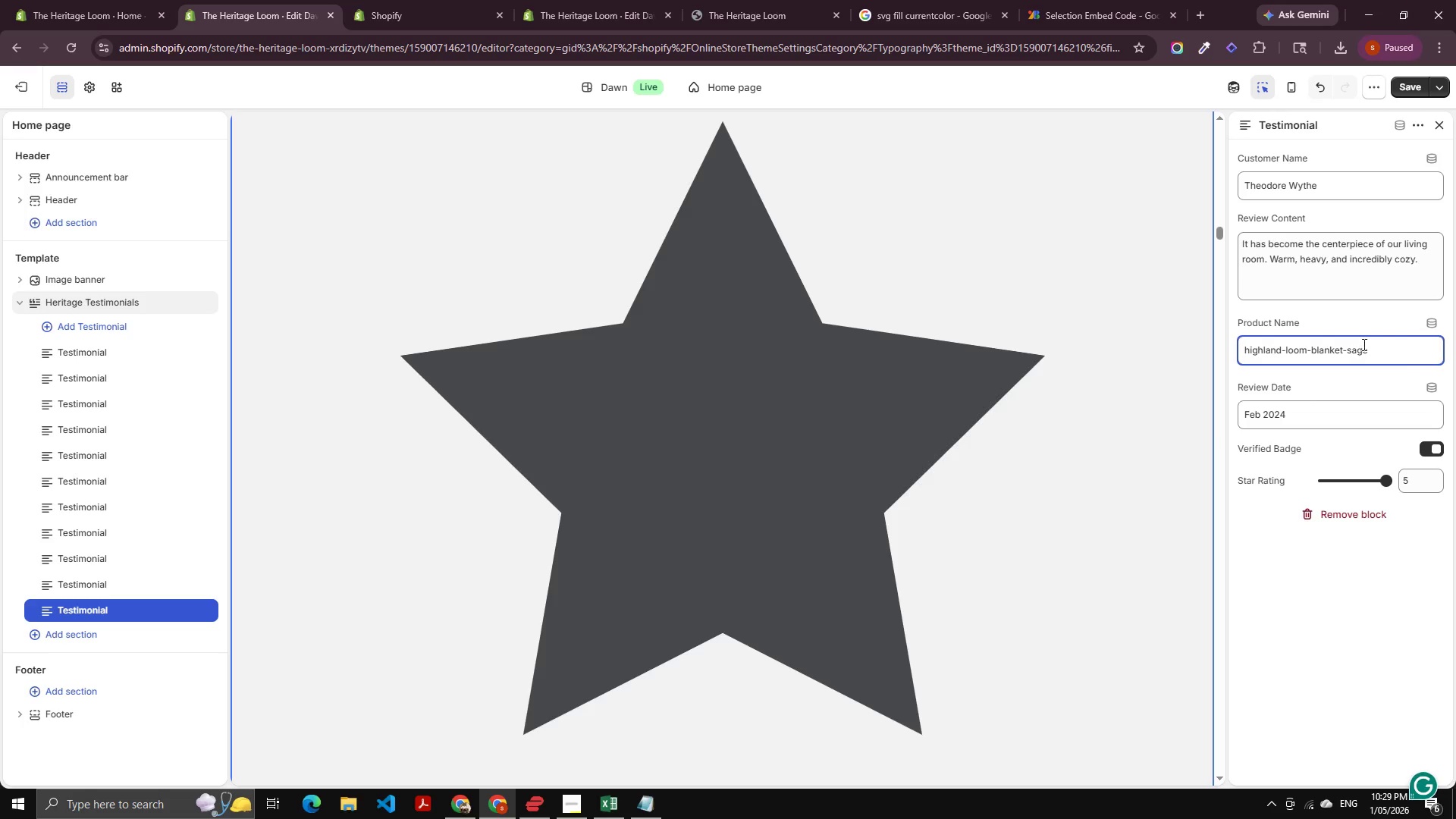 
key(Control+ArrowLeft)
 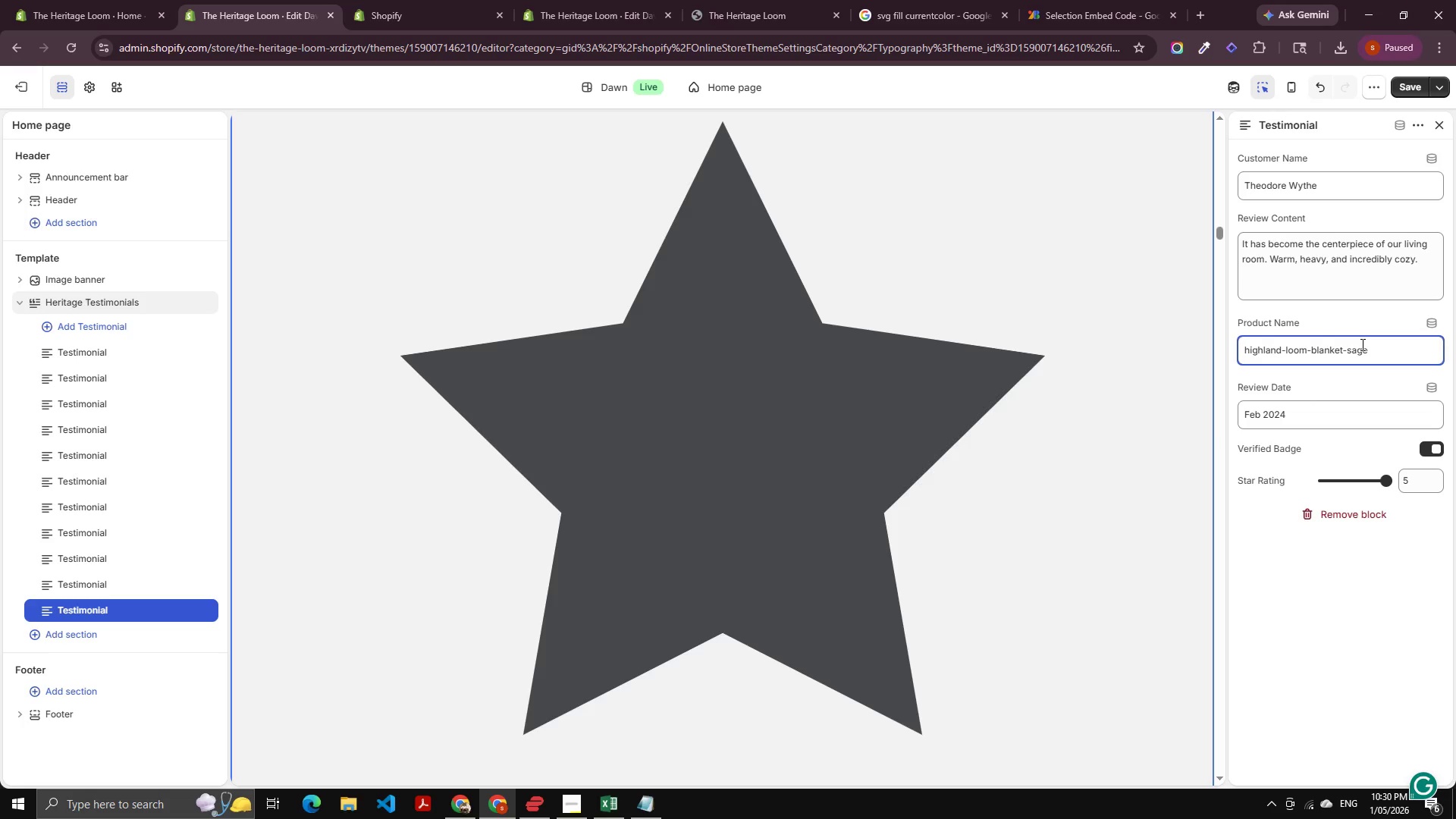 
key(Control+ArrowLeft)
 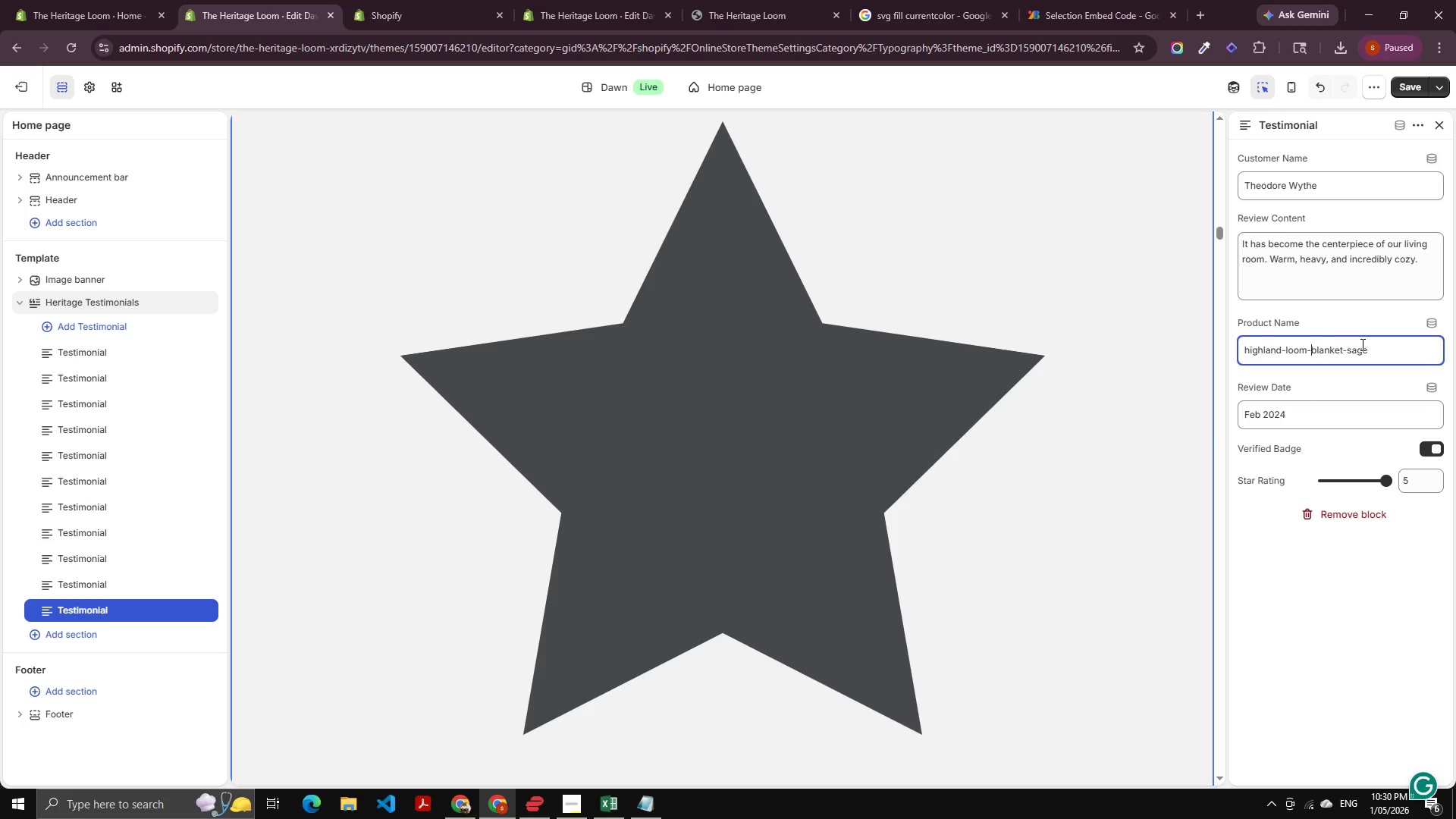 
key(Control+ArrowRight)
 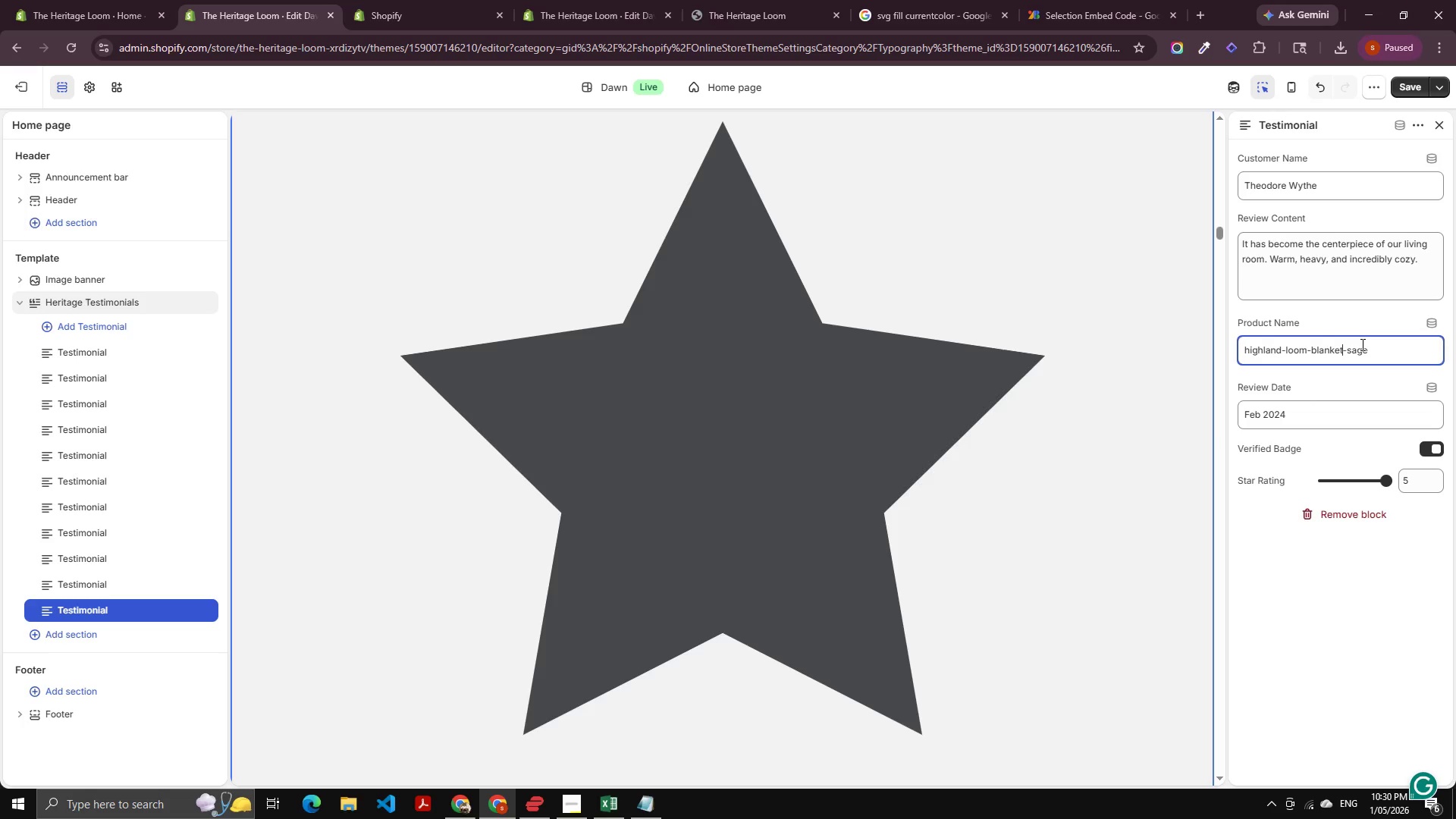 
key(ArrowRight)
 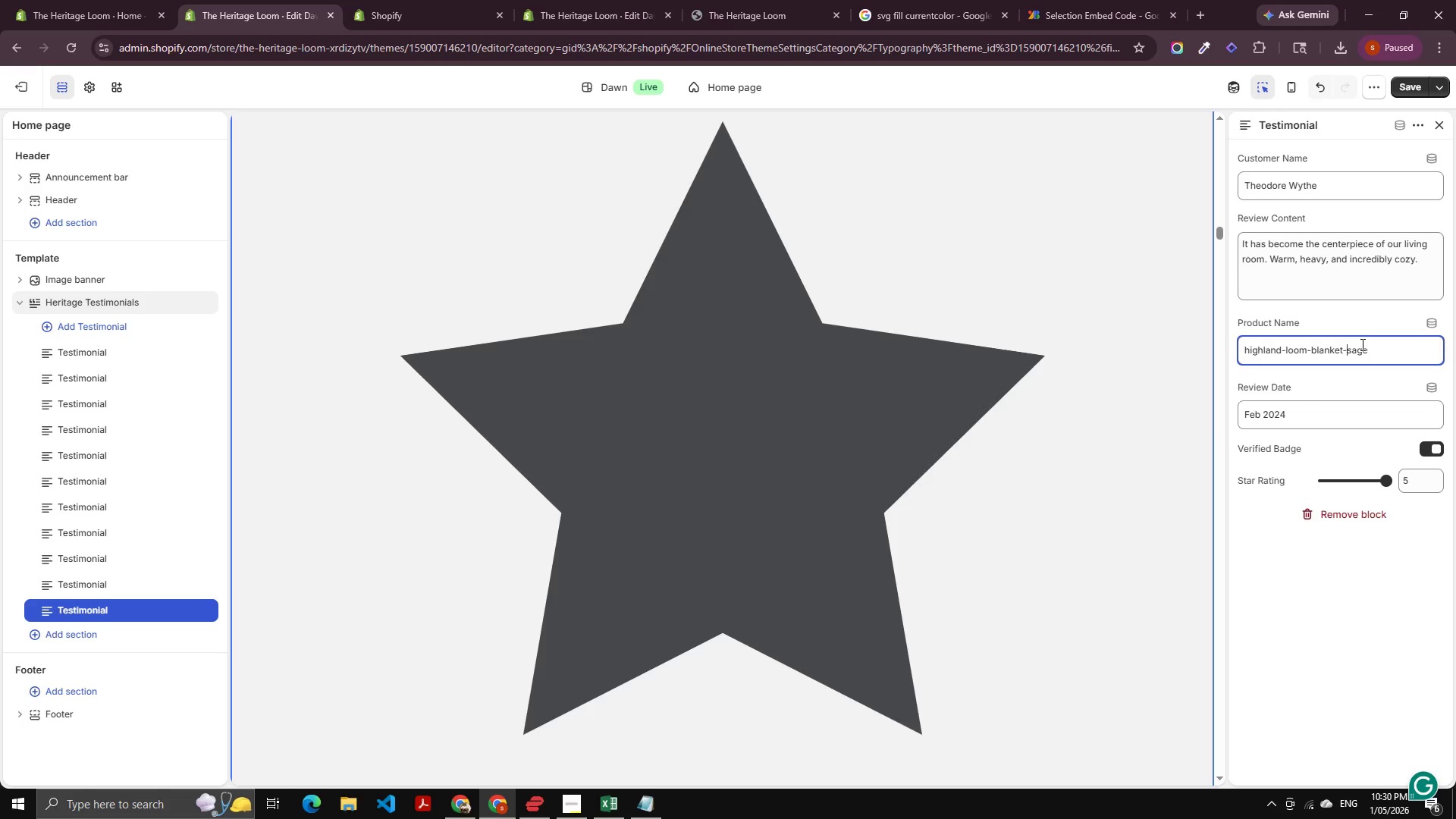 
key(Backspace)
 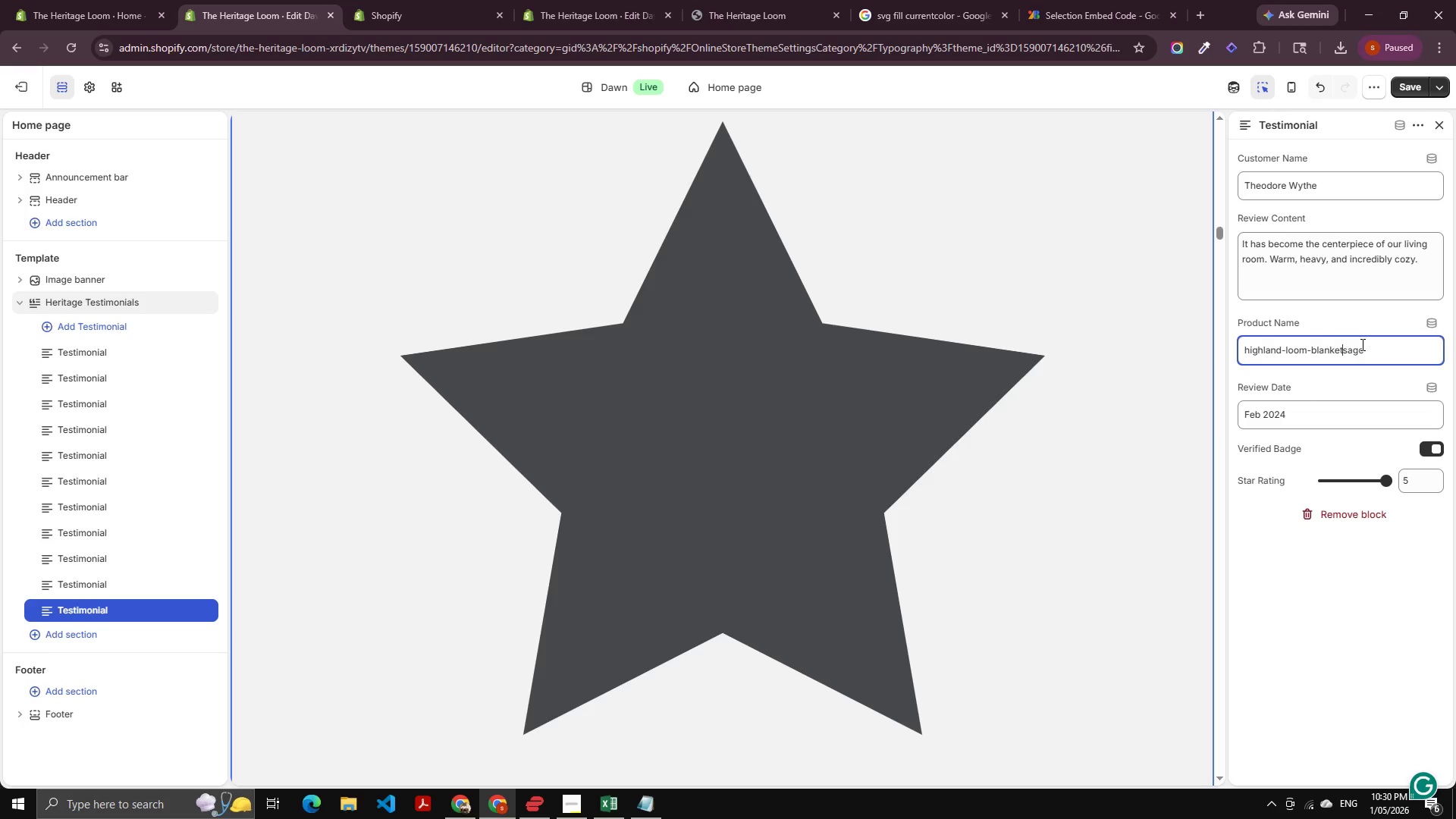 
key(Space)
 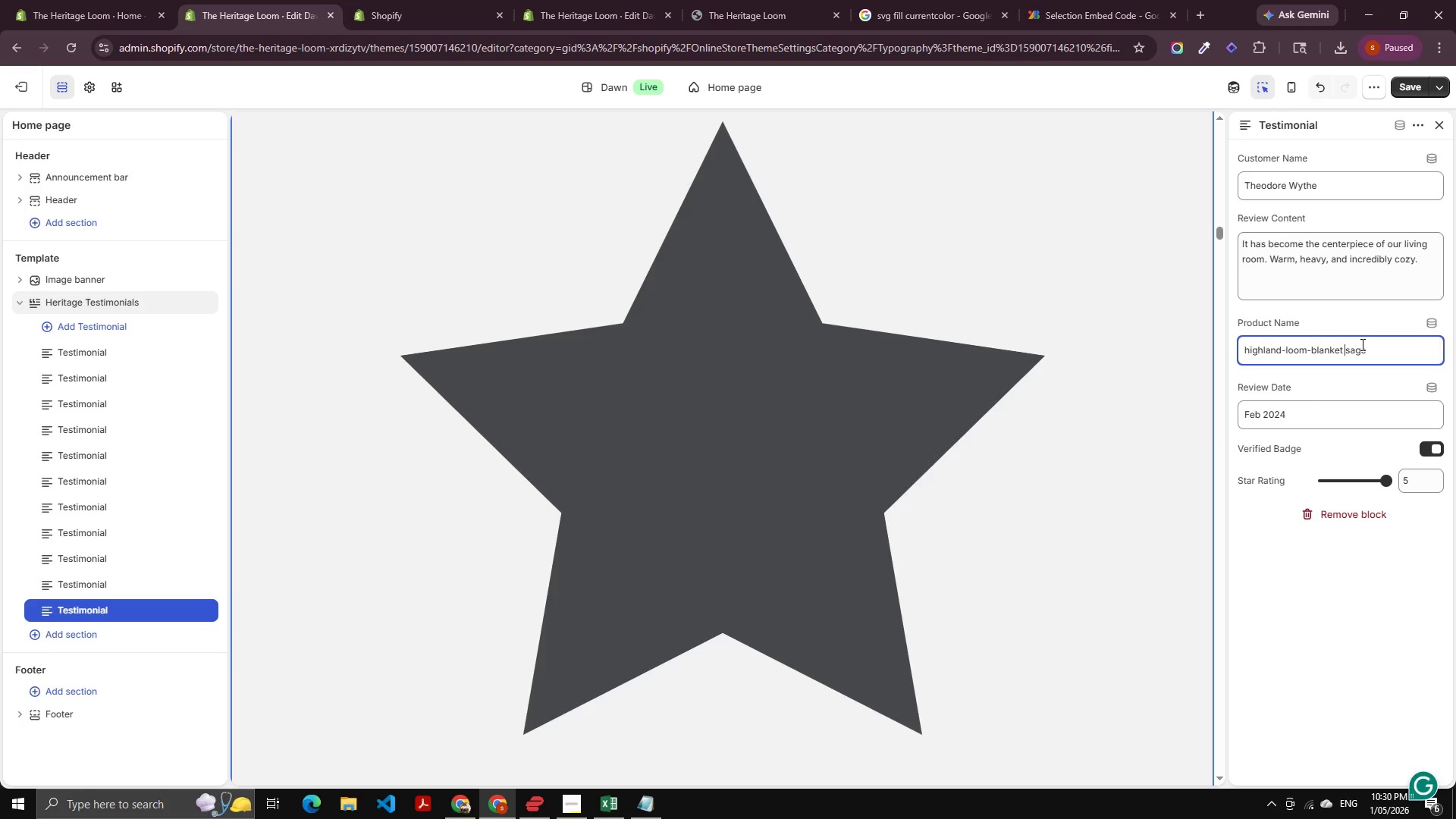 
key(Shift+ArrowRight)
 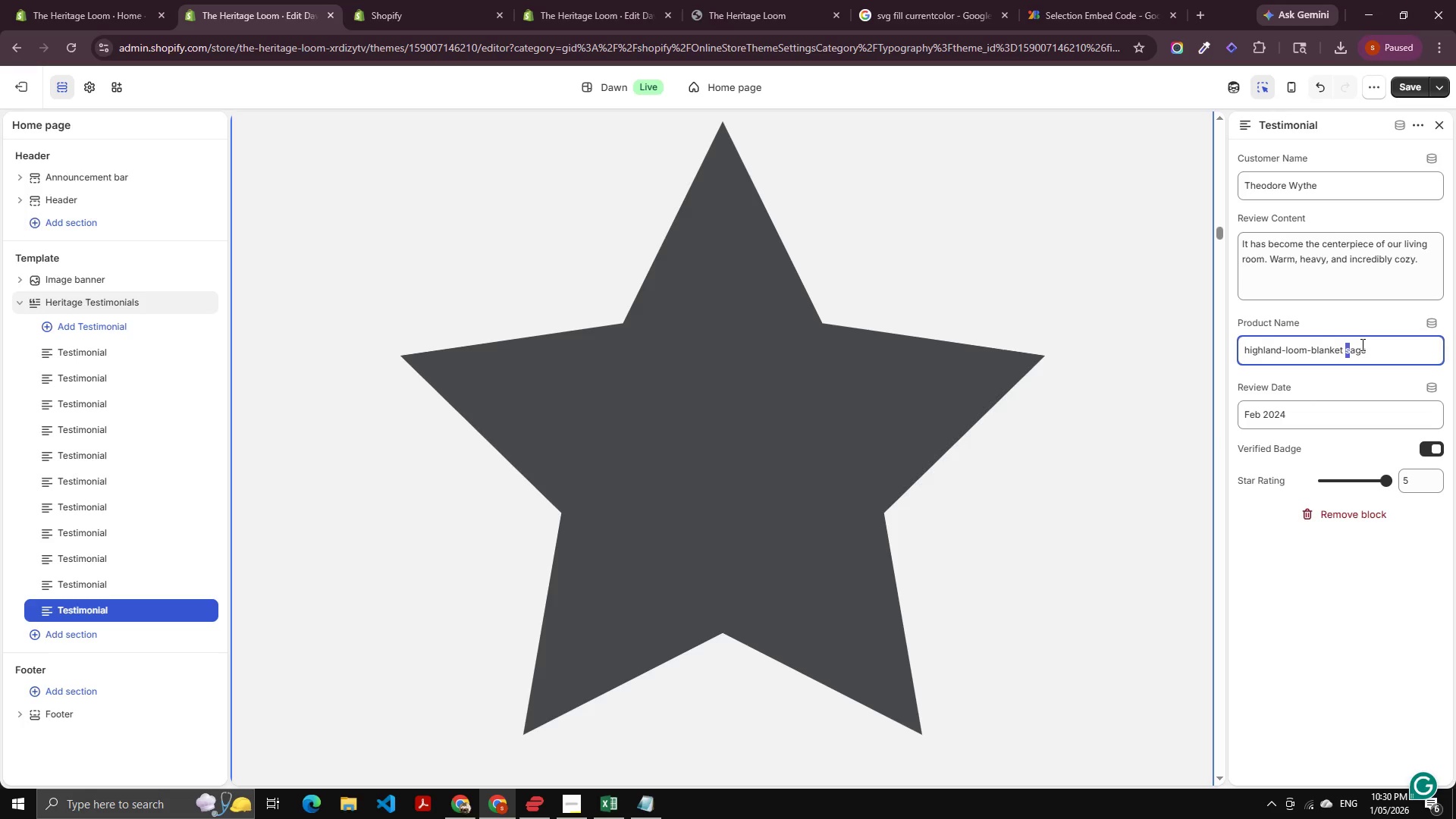 
key(Shift+S)
 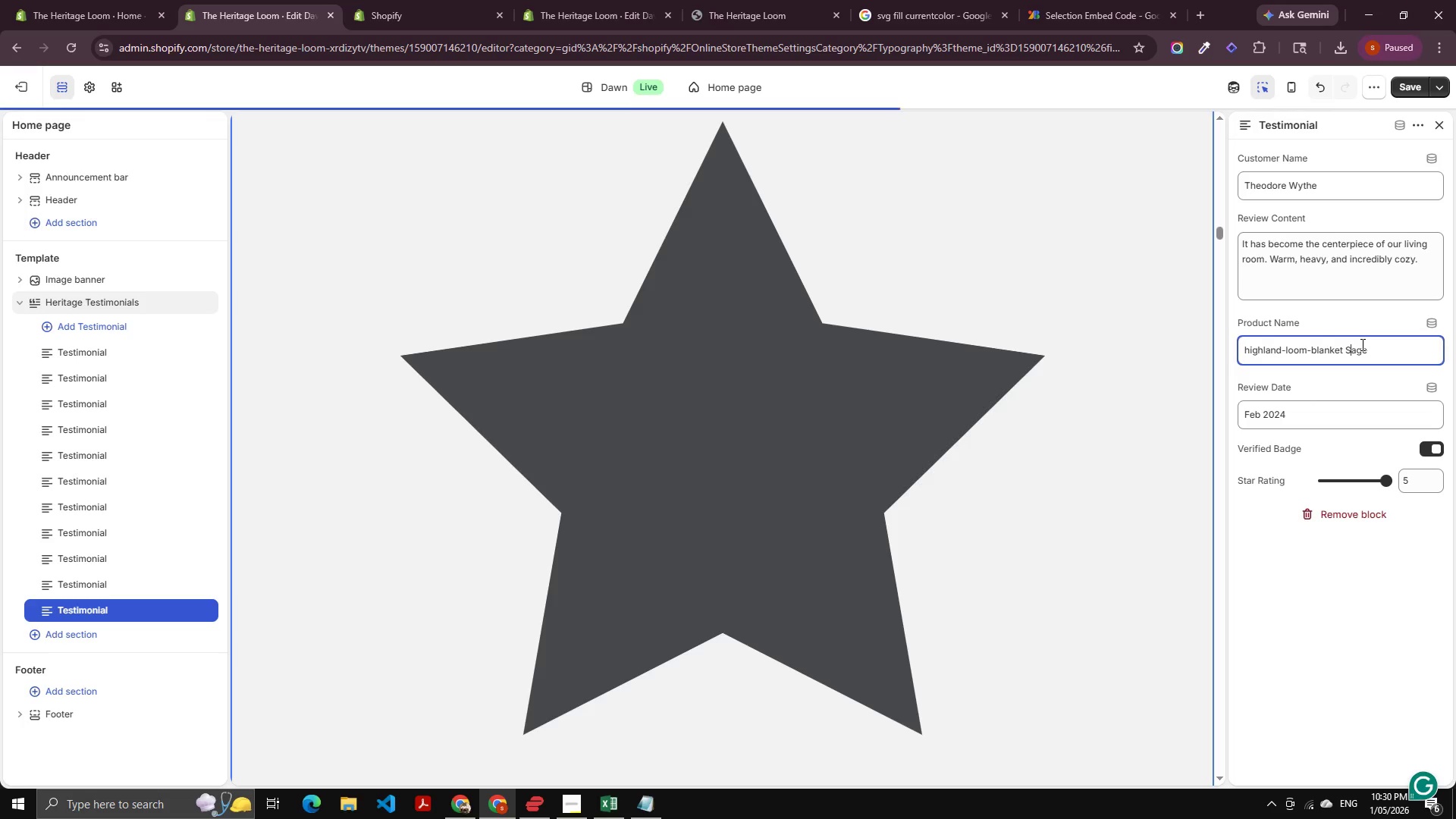 
key(ArrowLeft)
 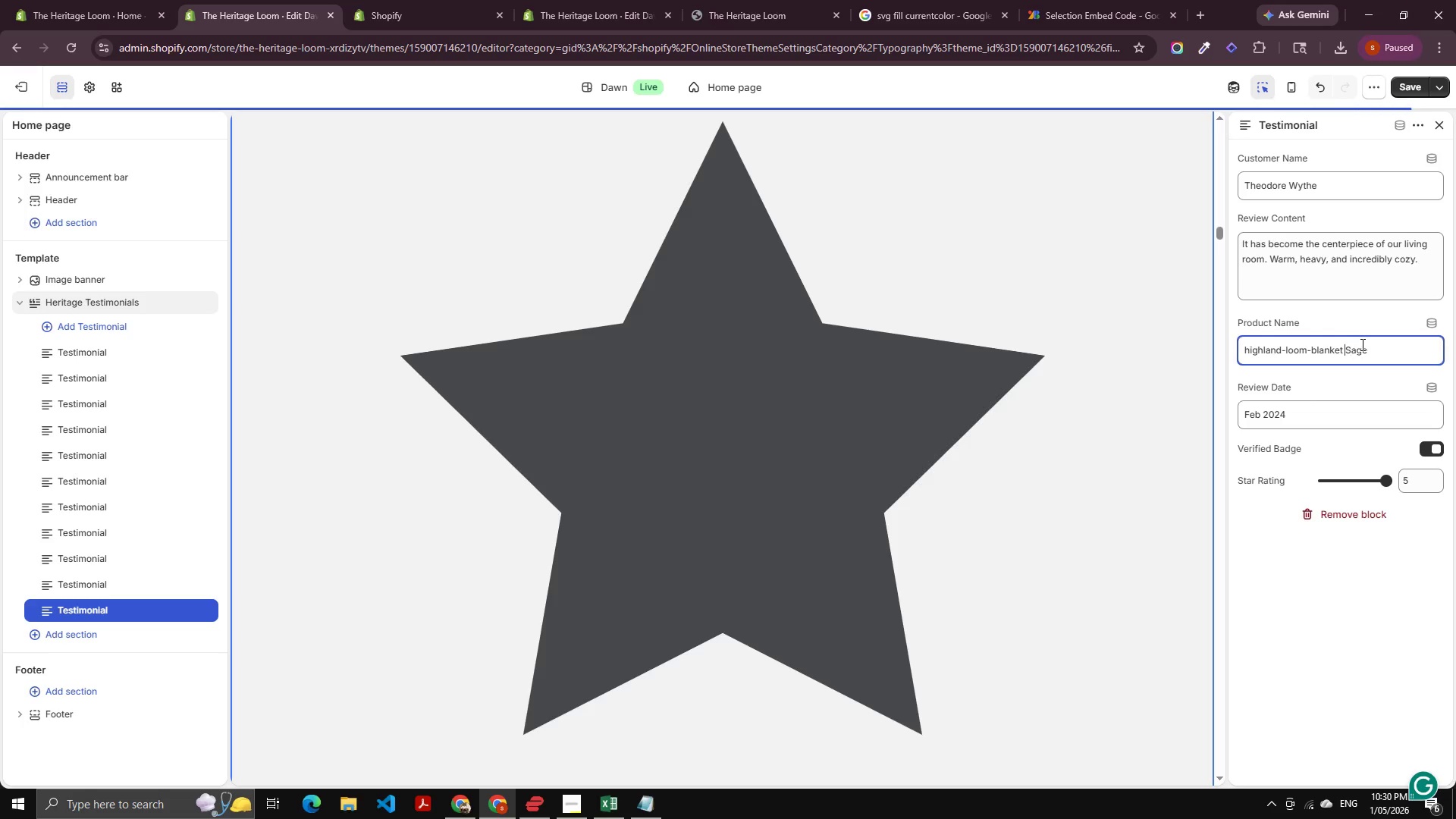 
key(ArrowLeft)
 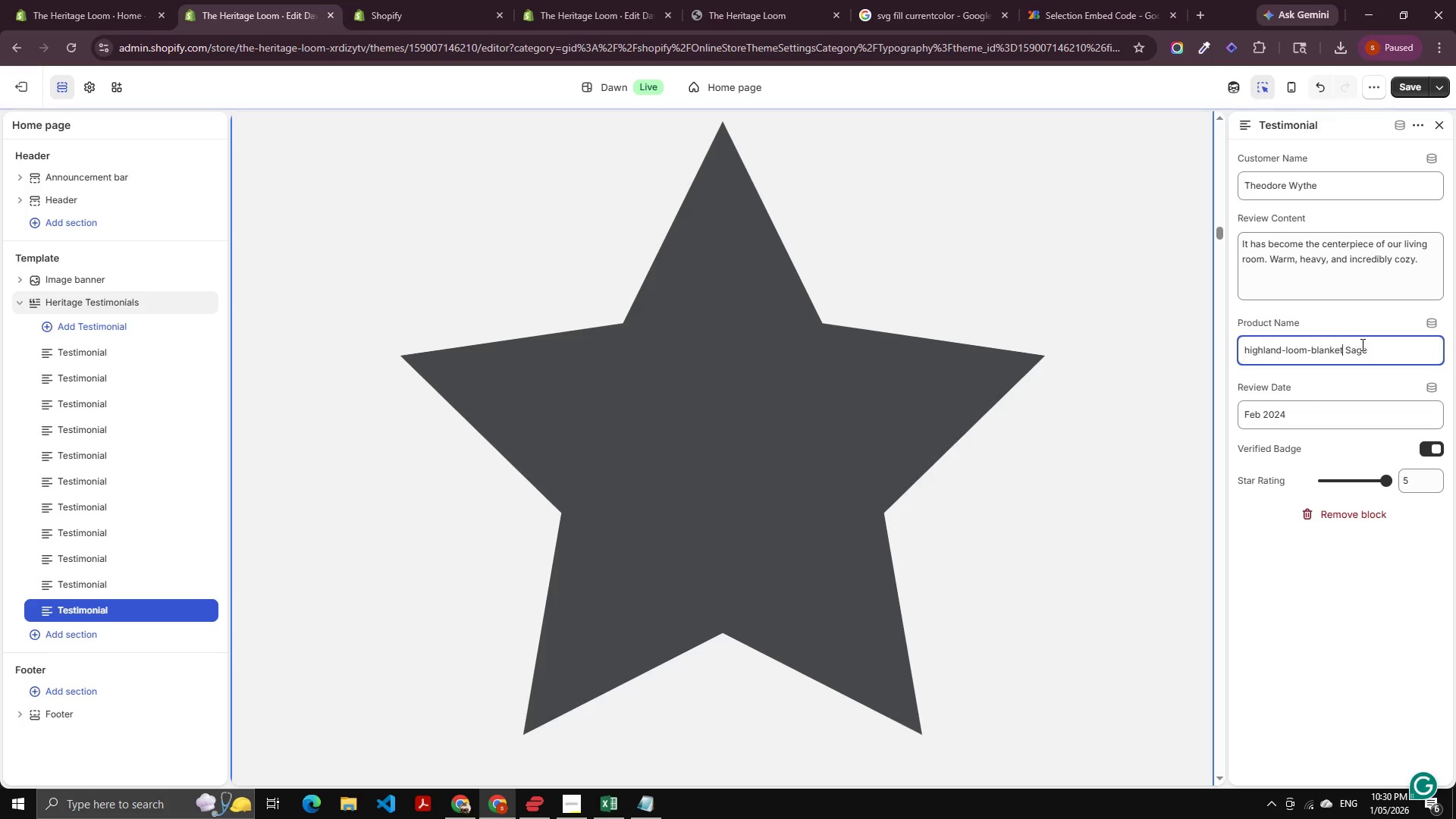 
key(ArrowLeft)
 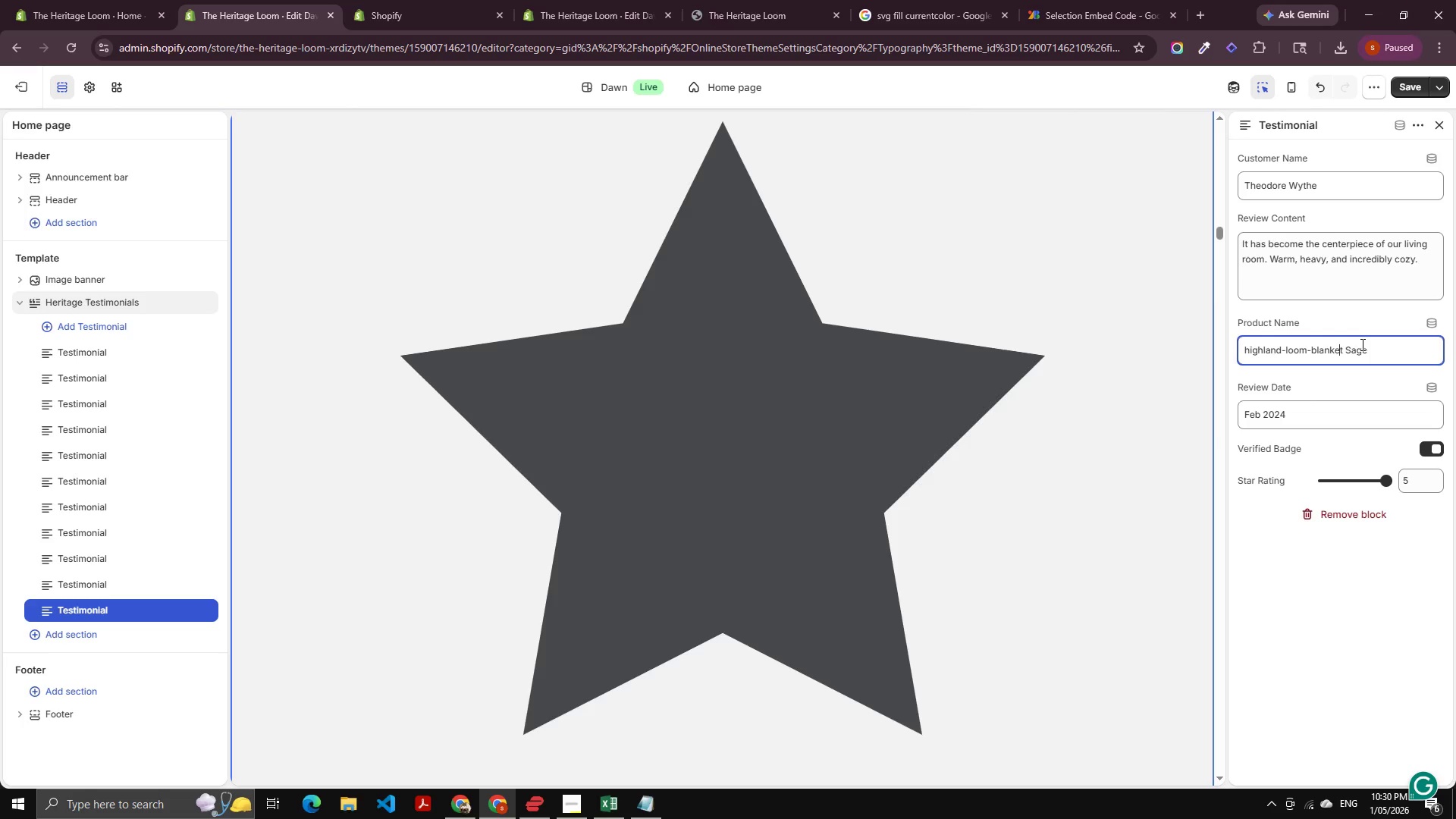 
key(ArrowLeft)
 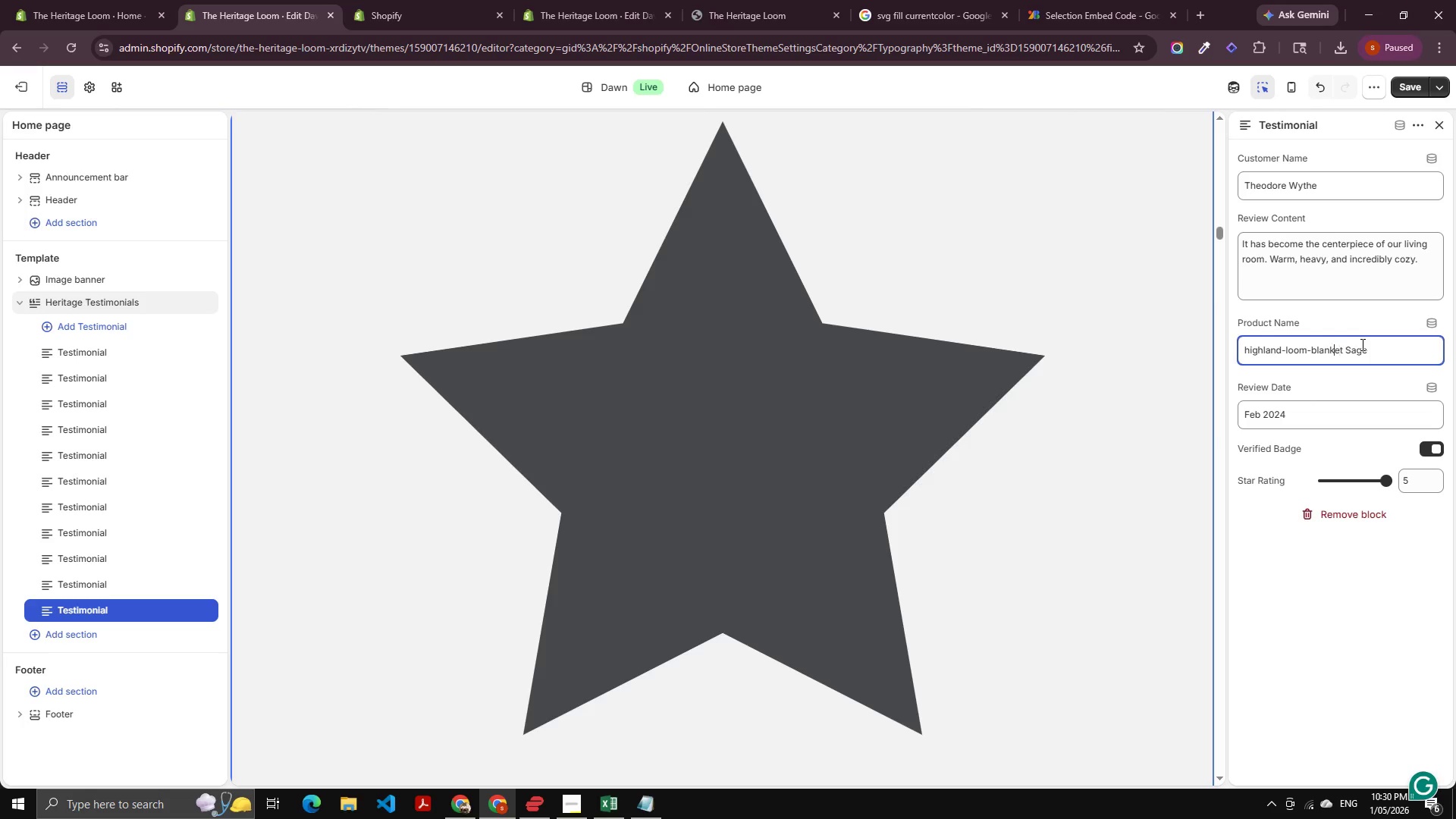 
key(ArrowLeft)
 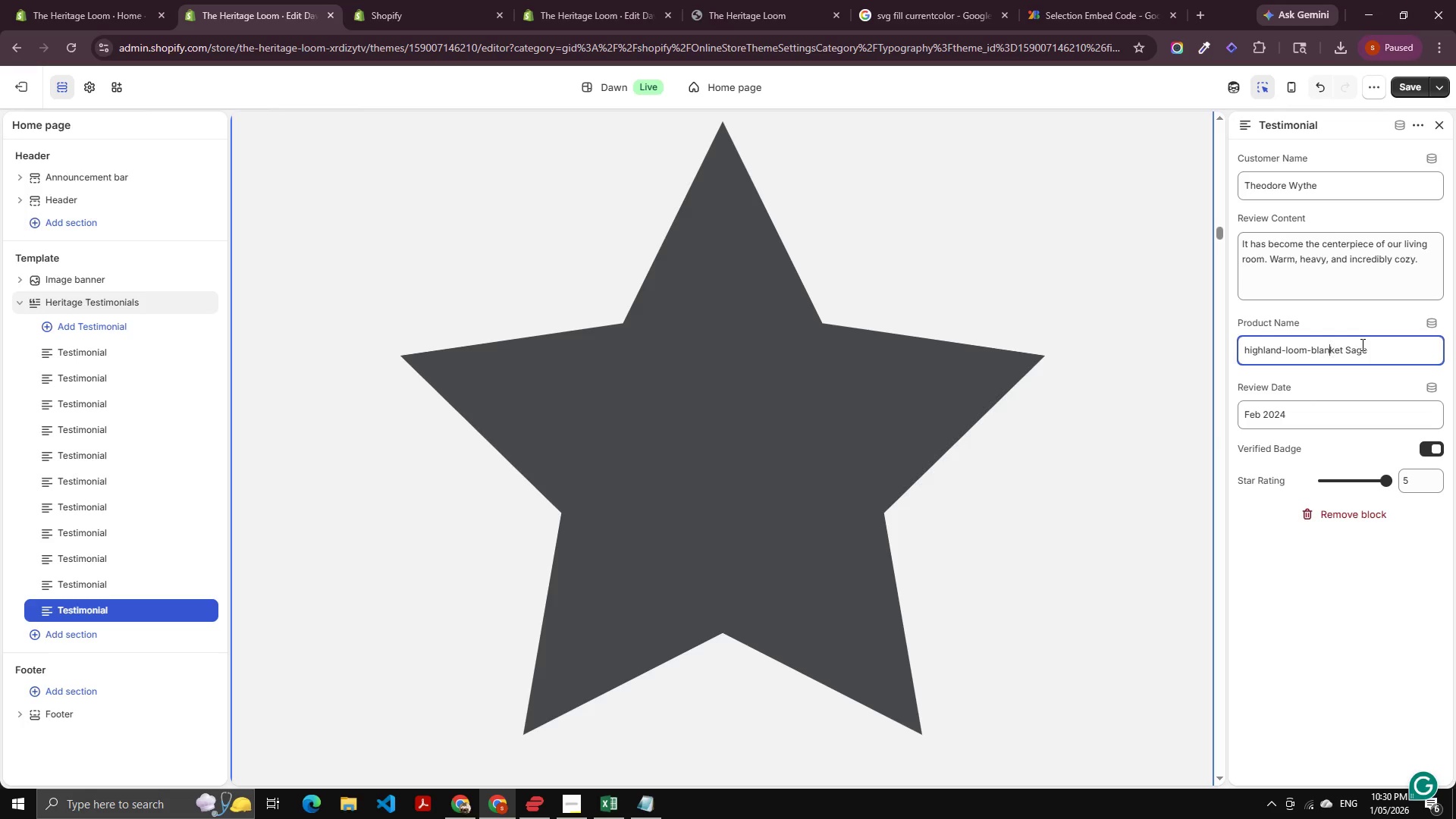 
key(ArrowLeft)
 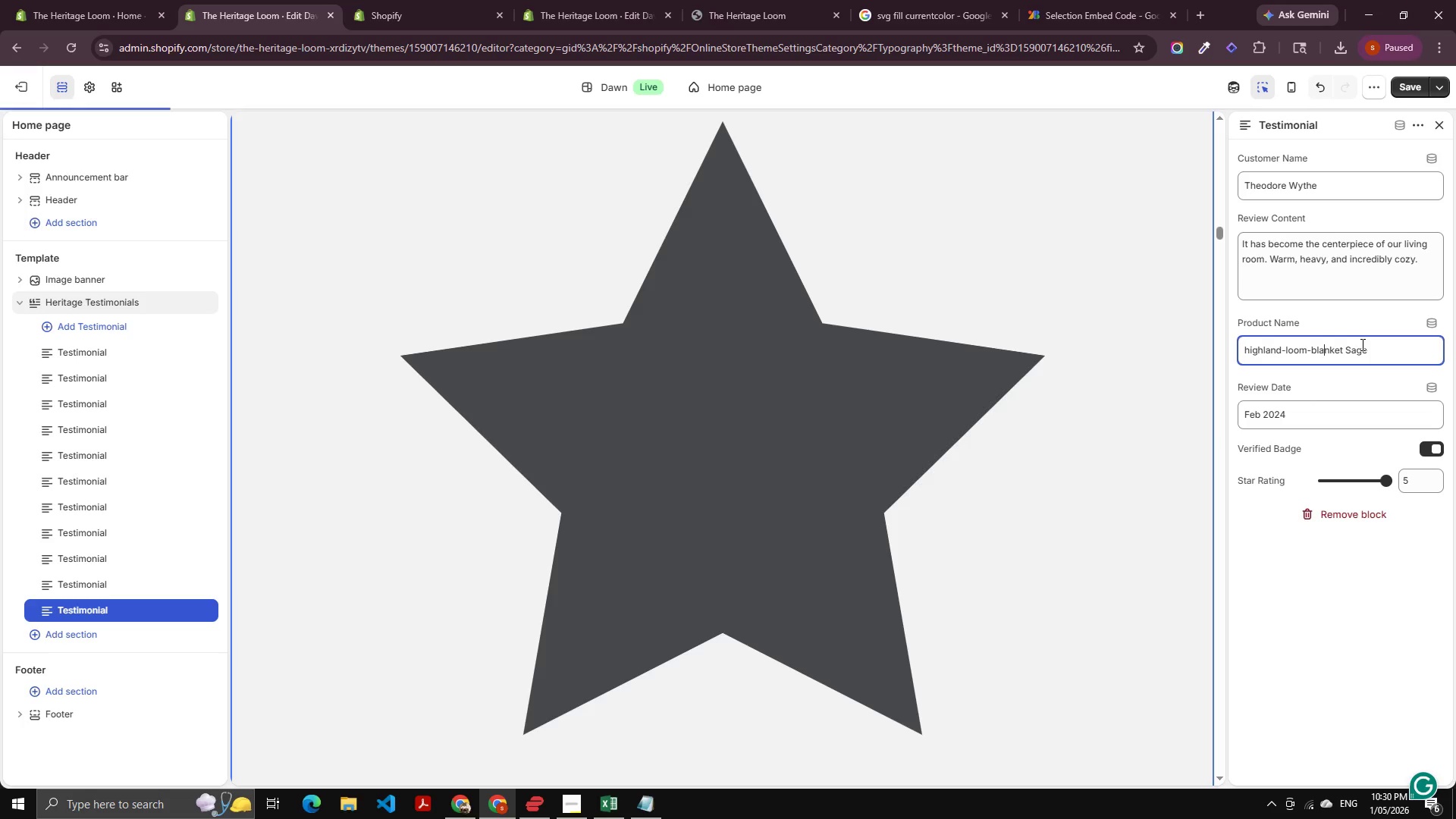 
key(ArrowLeft)
 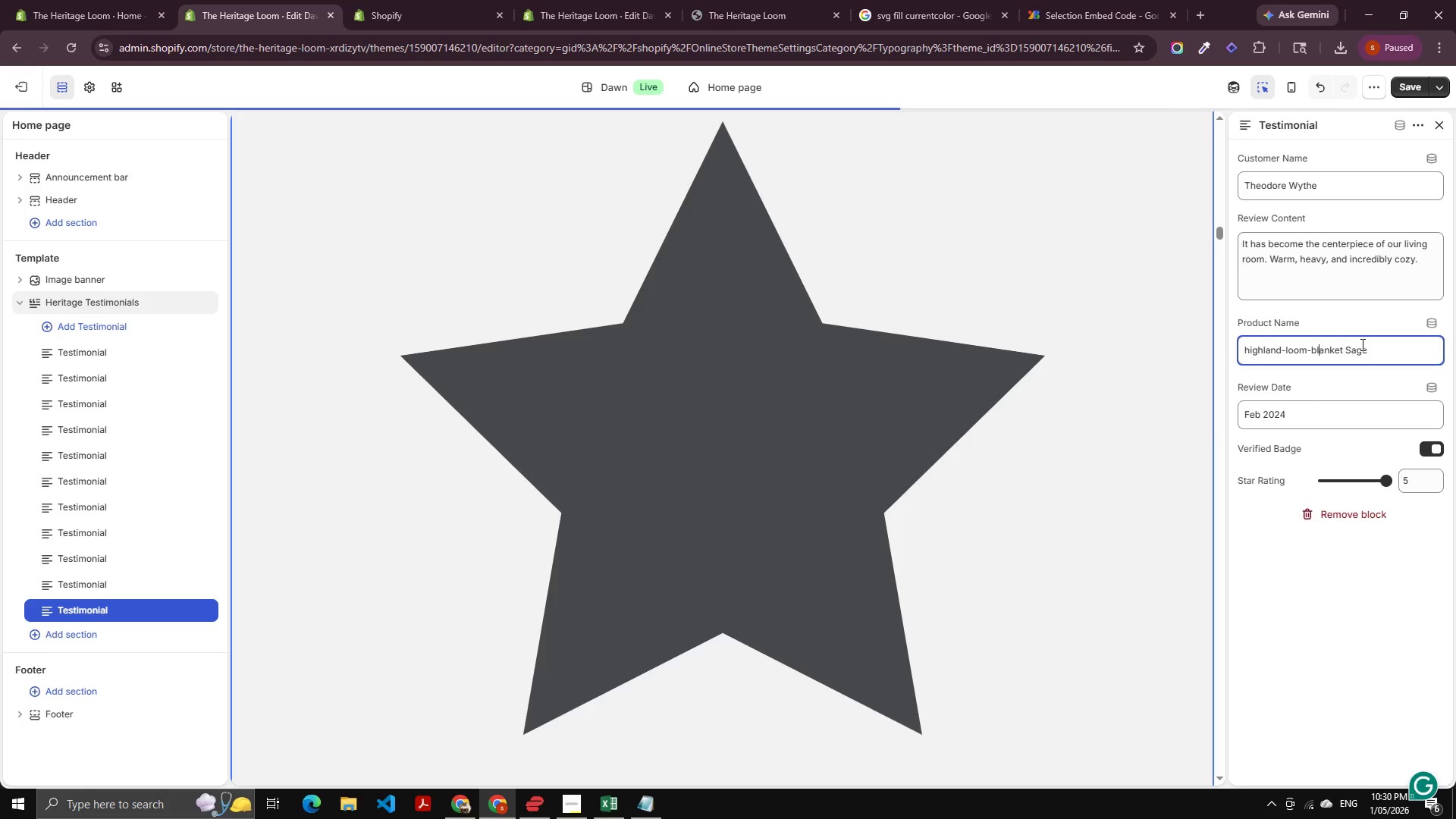 
key(ArrowLeft)
 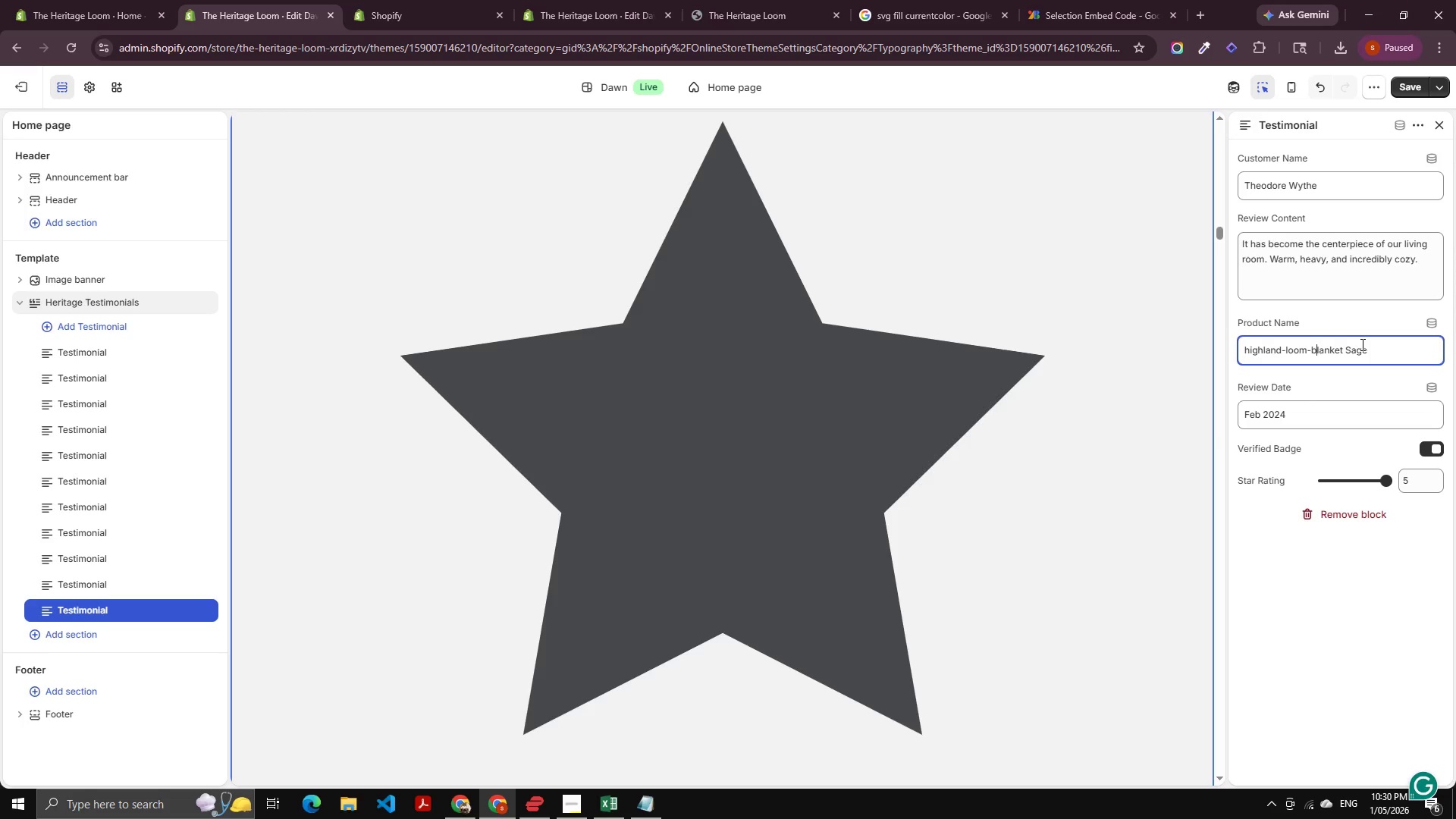 
key(Backspace)
 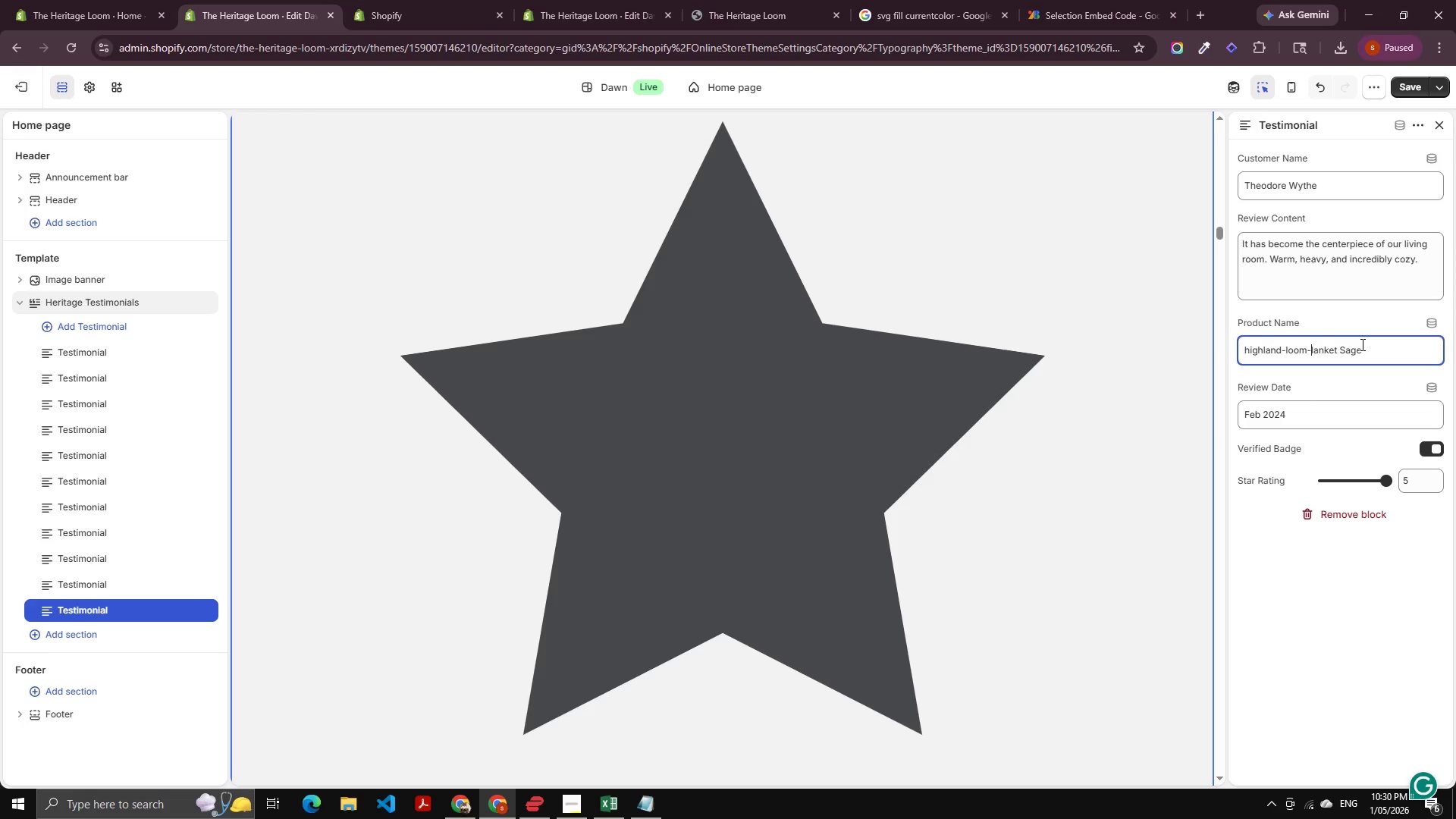 
key(Shift+B)
 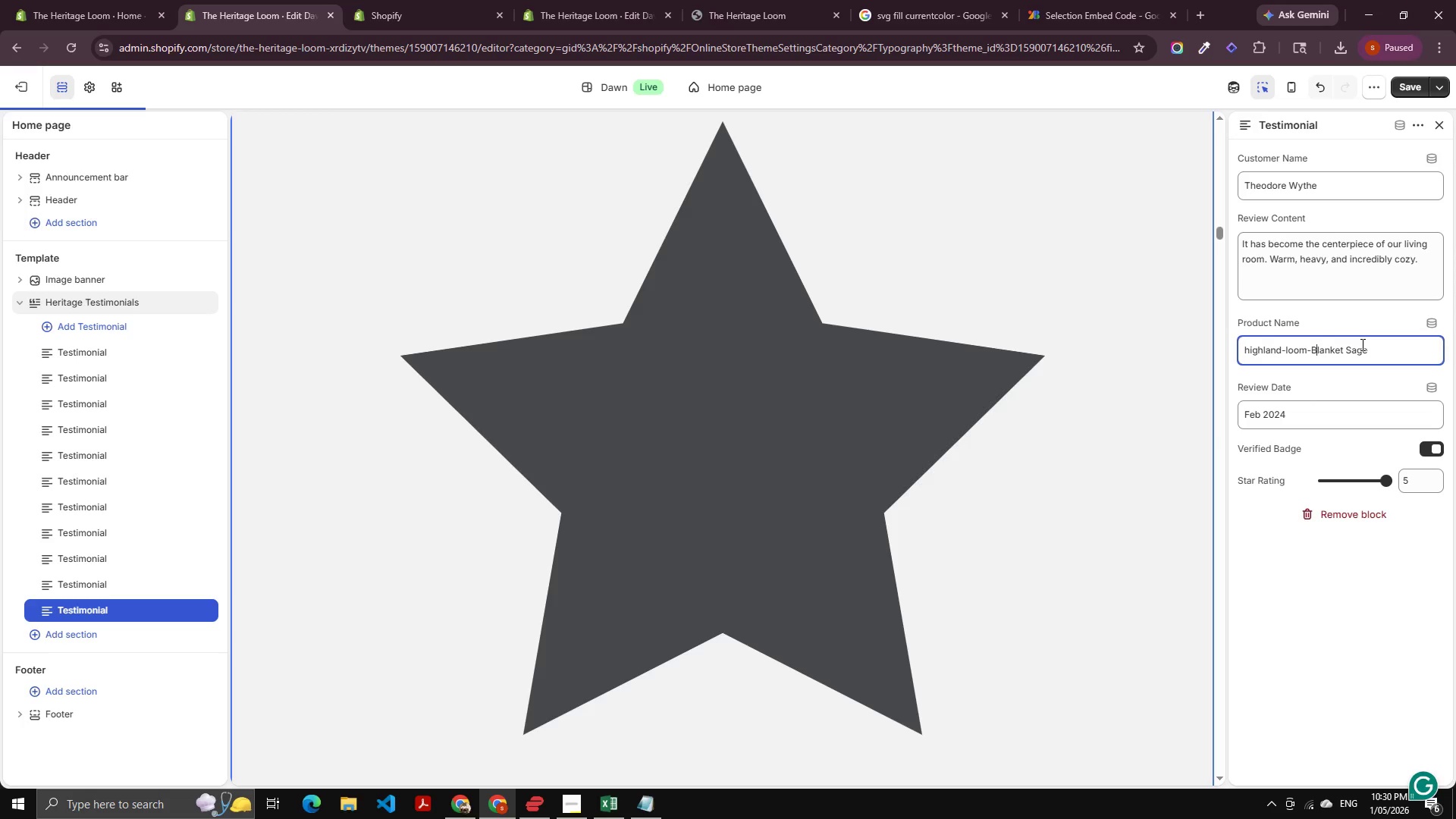 
key(ArrowLeft)
 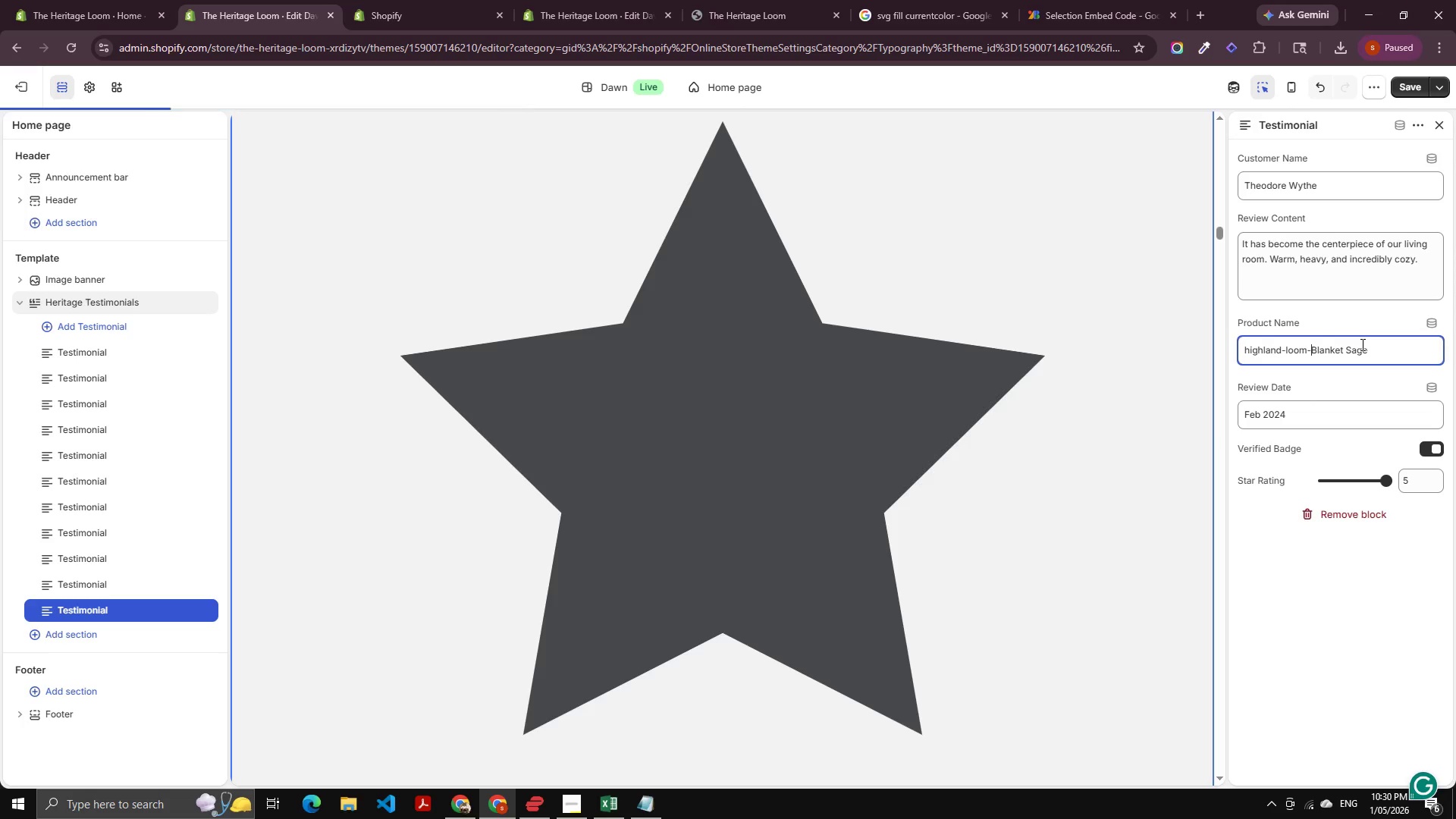 
key(Backspace)
 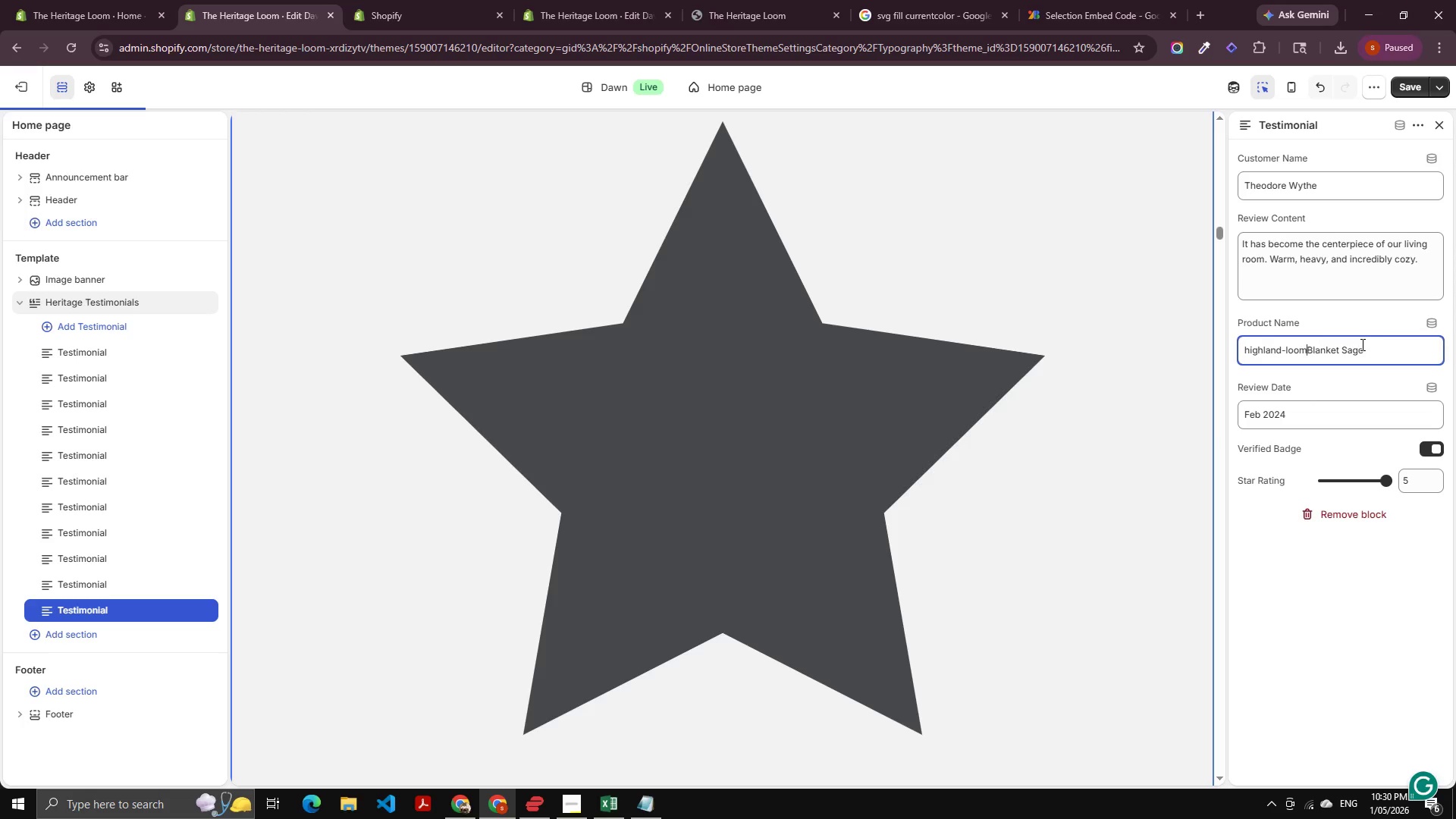 
key(Space)
 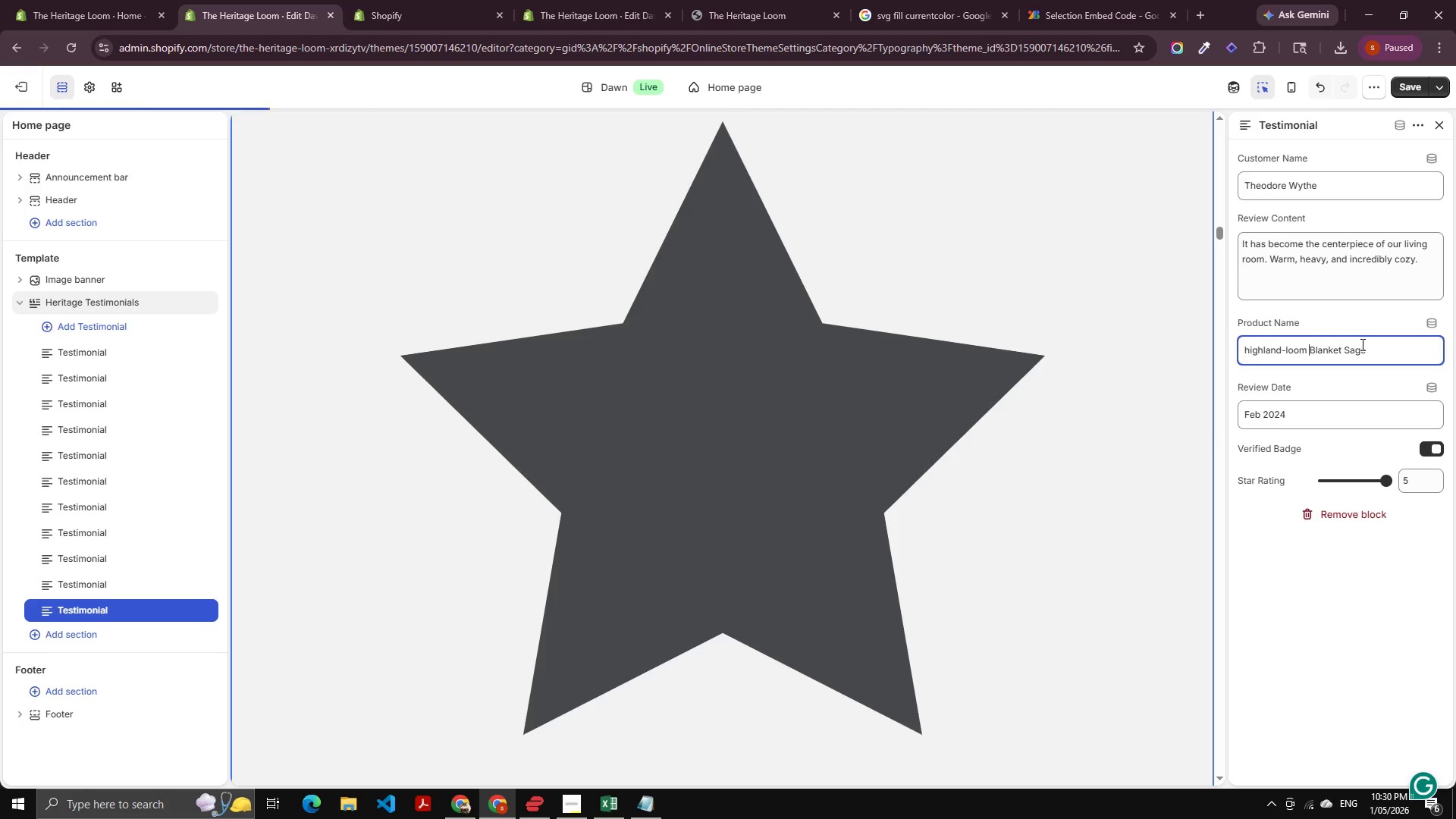 
key(Control+ArrowLeft)
 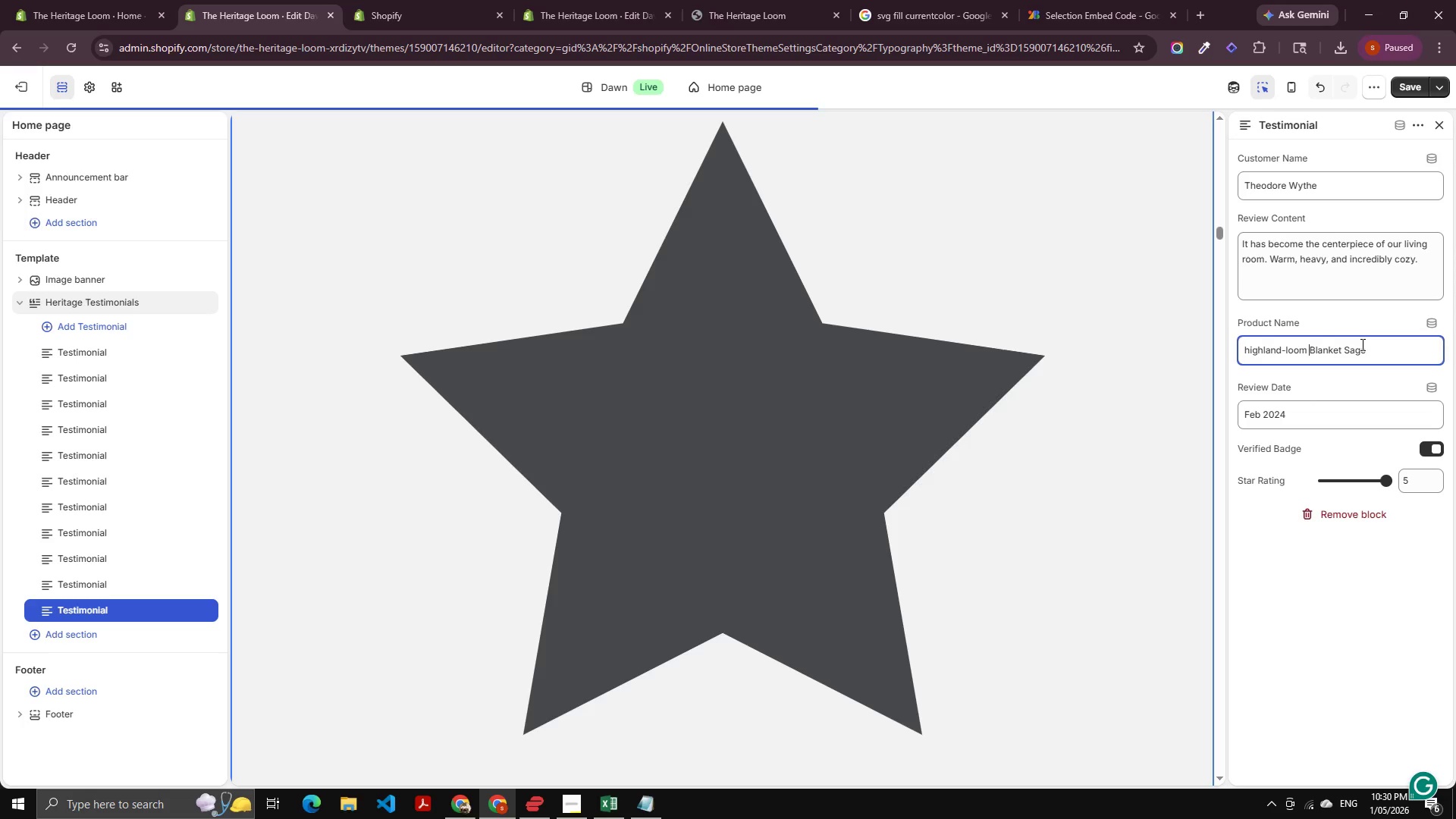 
key(Backspace)
 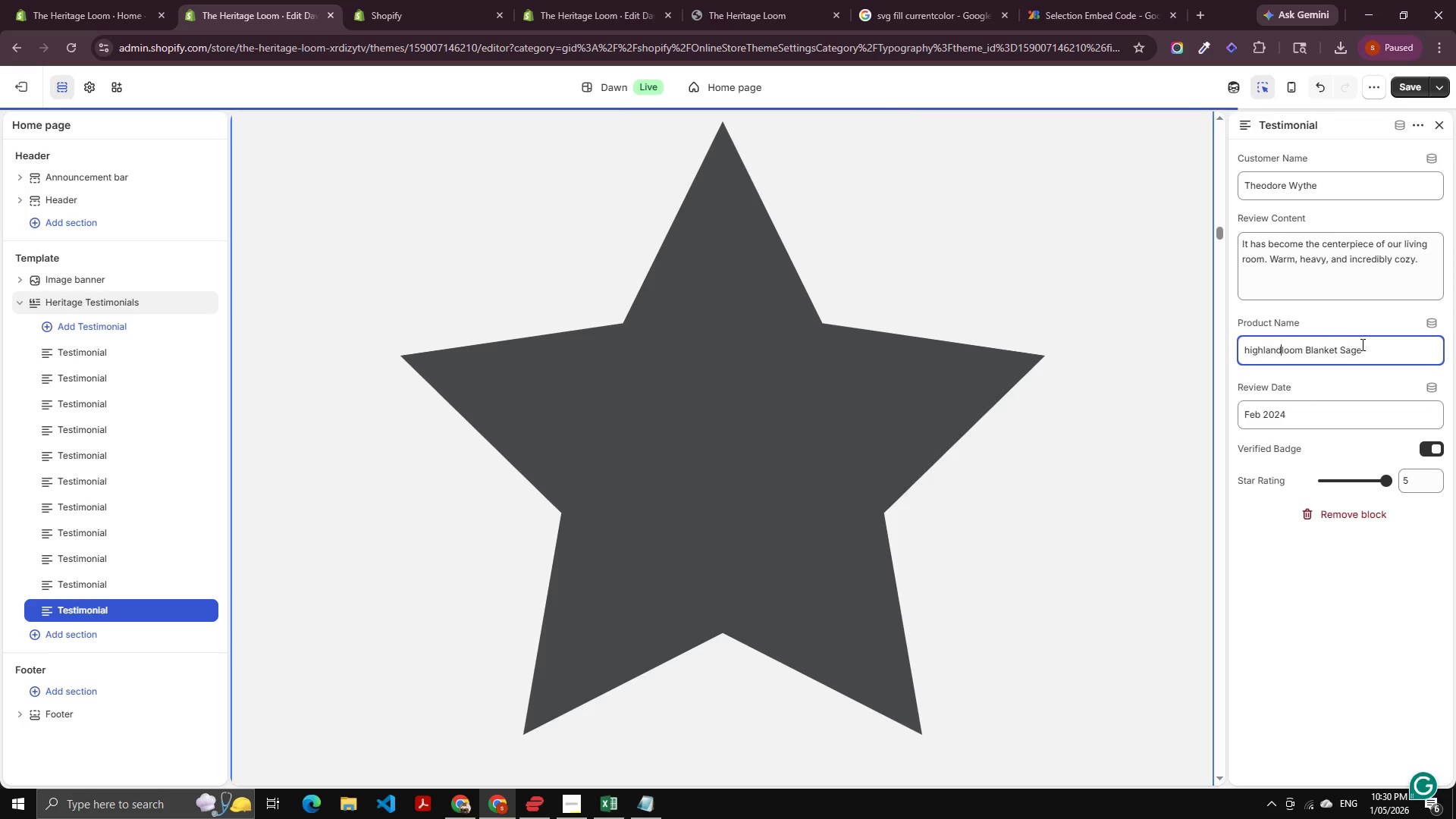 
key(Space)
 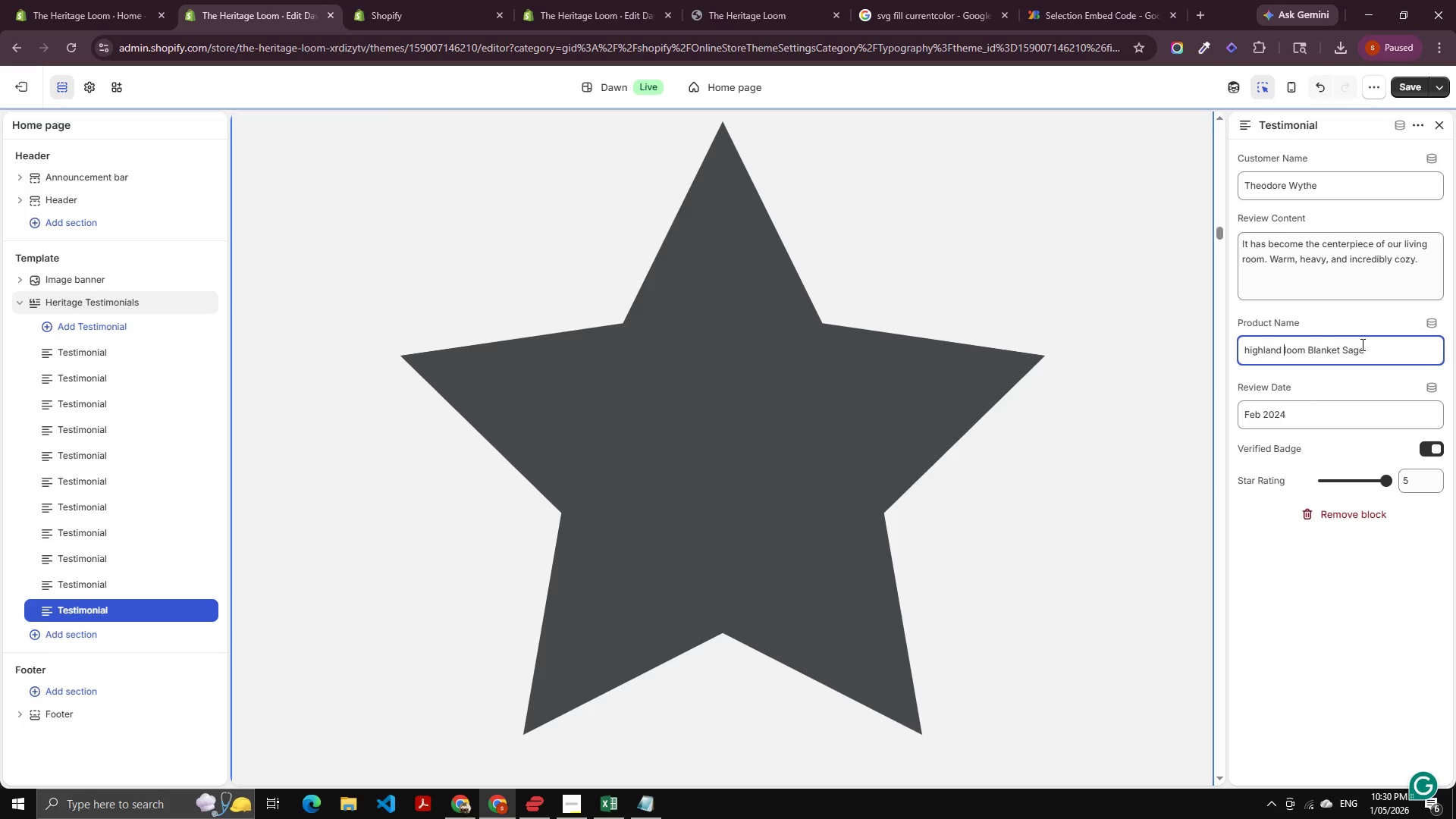 
key(Shift+ArrowRight)
 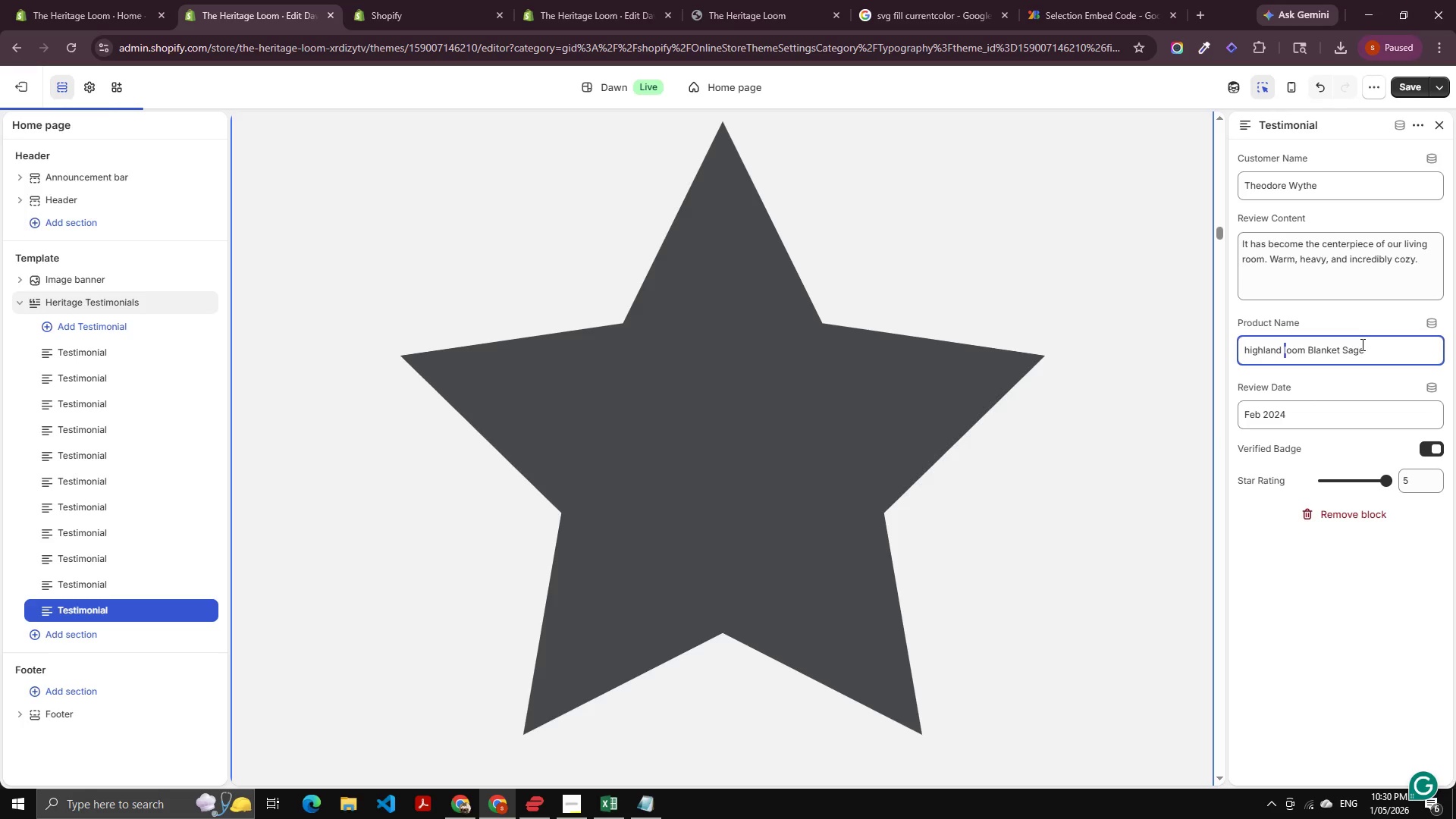 
key(Shift+L)
 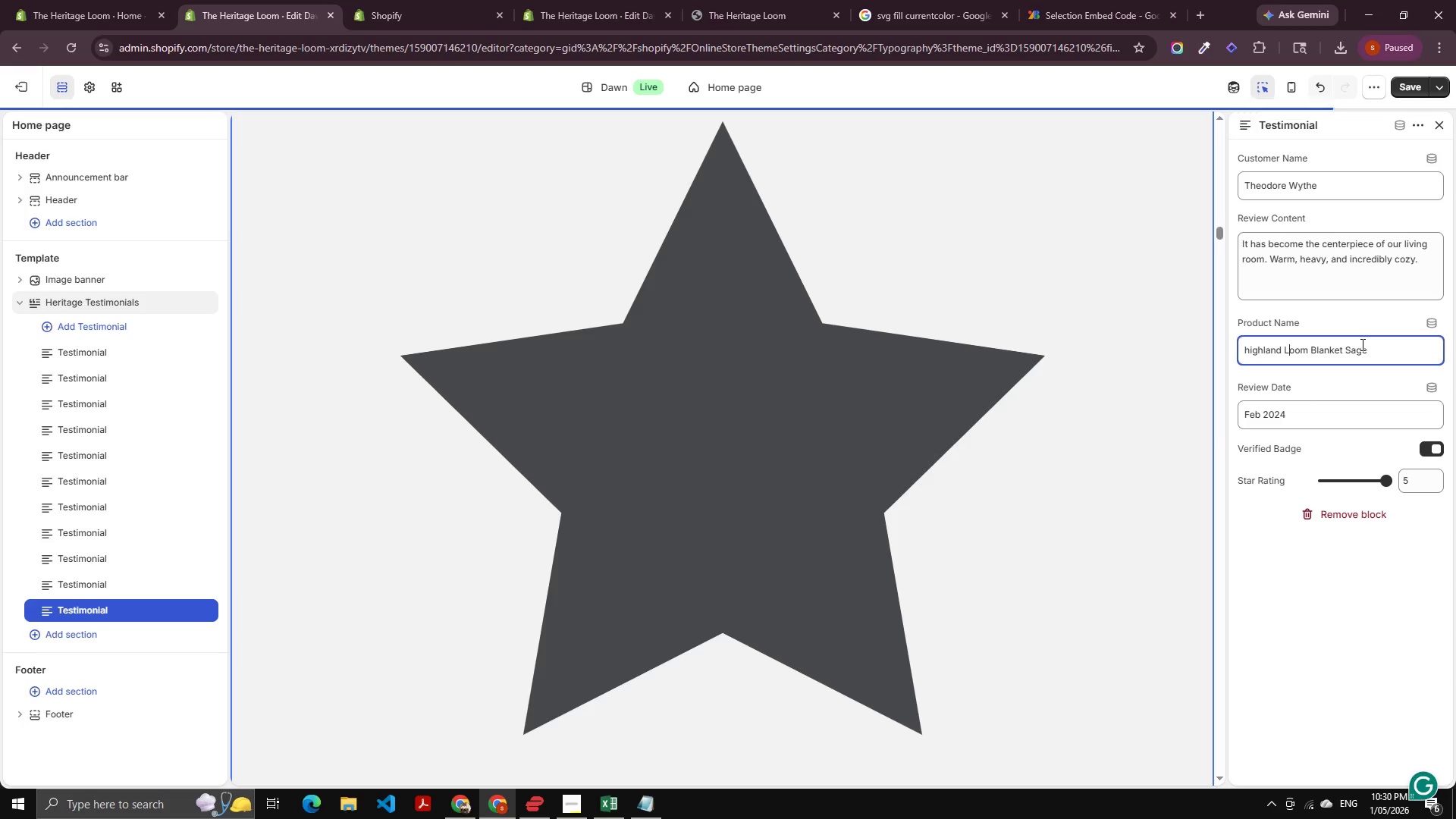 
key(Control+ArrowLeft)
 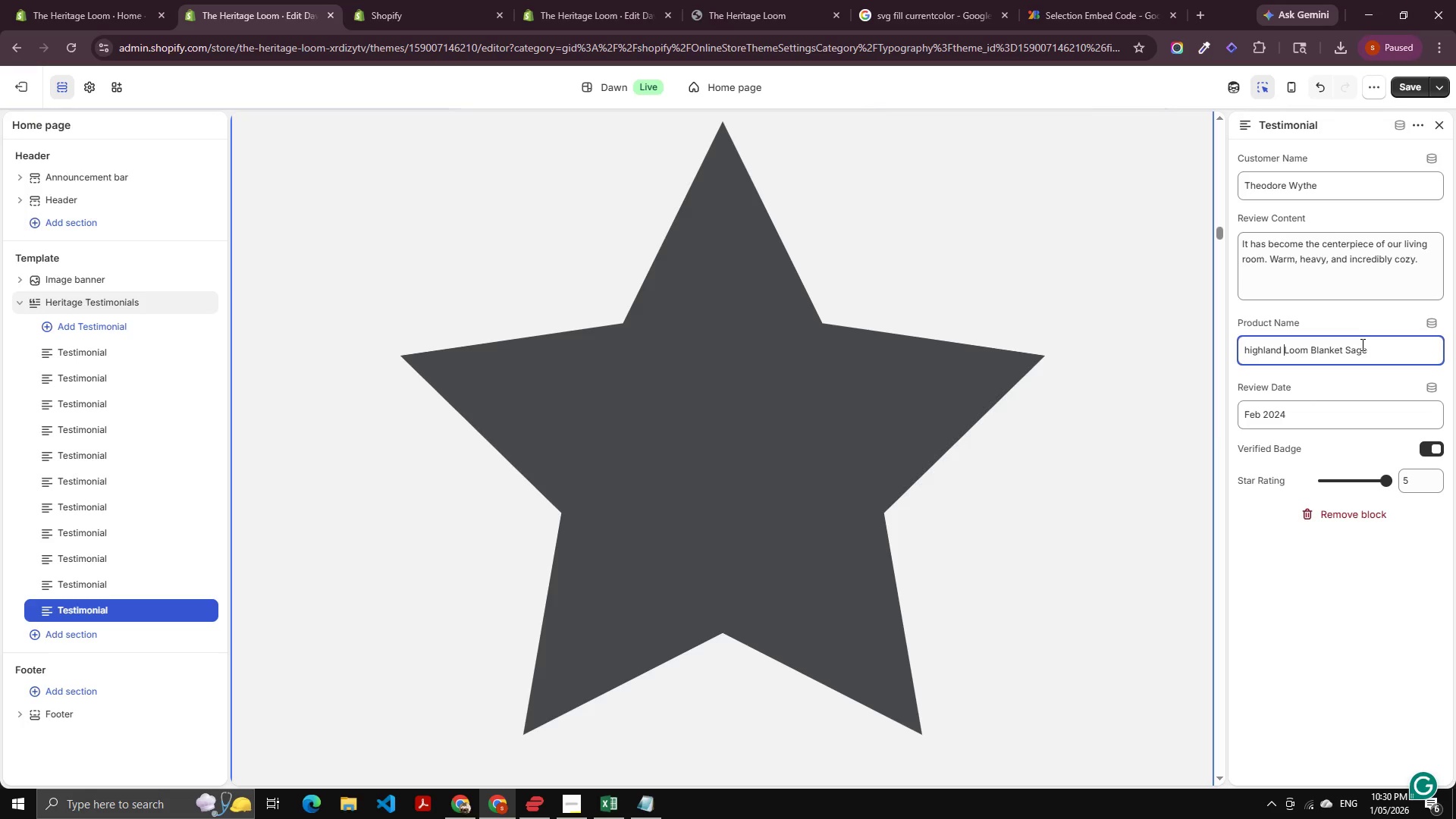 
key(Control+ArrowLeft)
 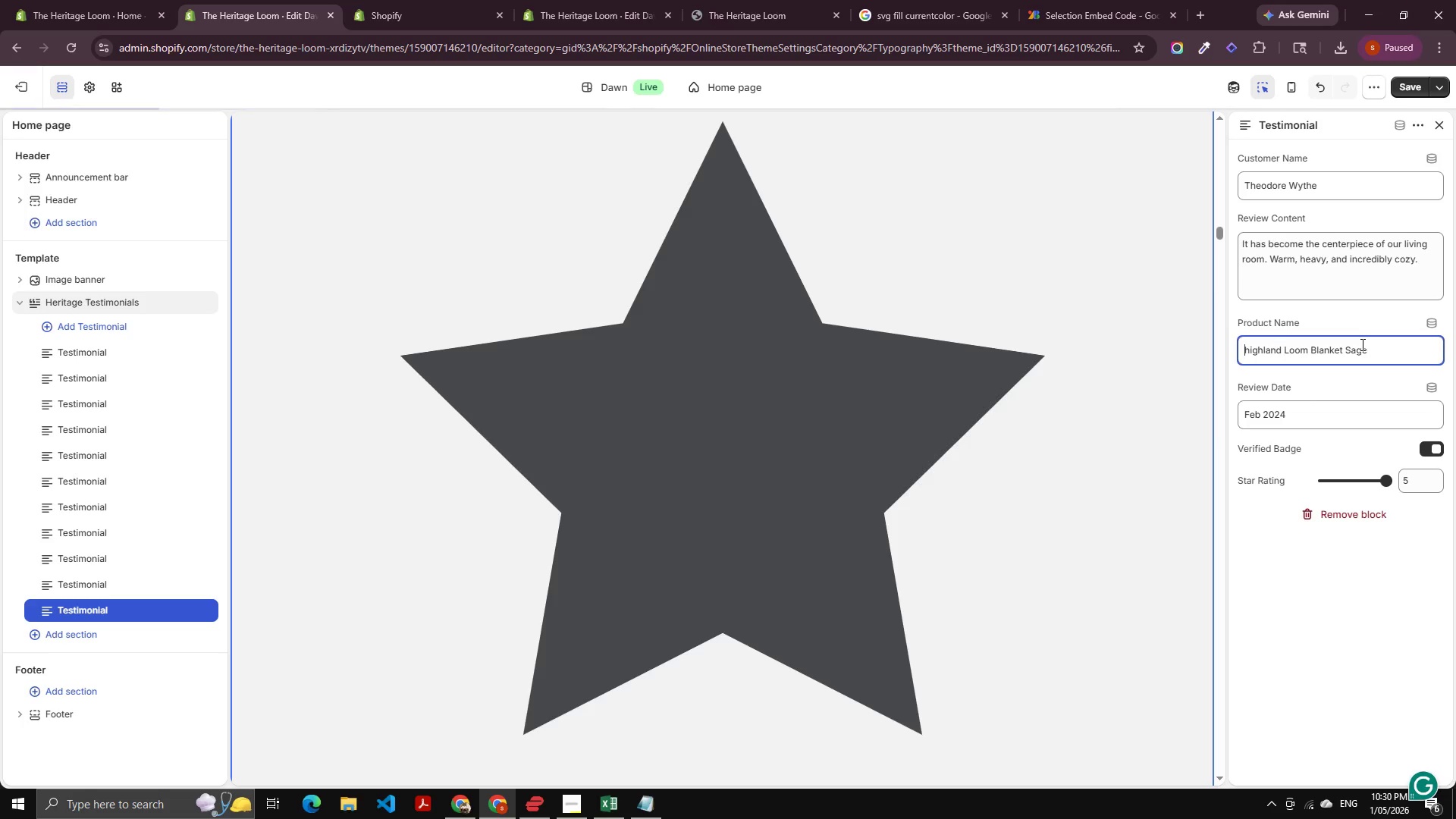 
key(Control+ArrowLeft)
 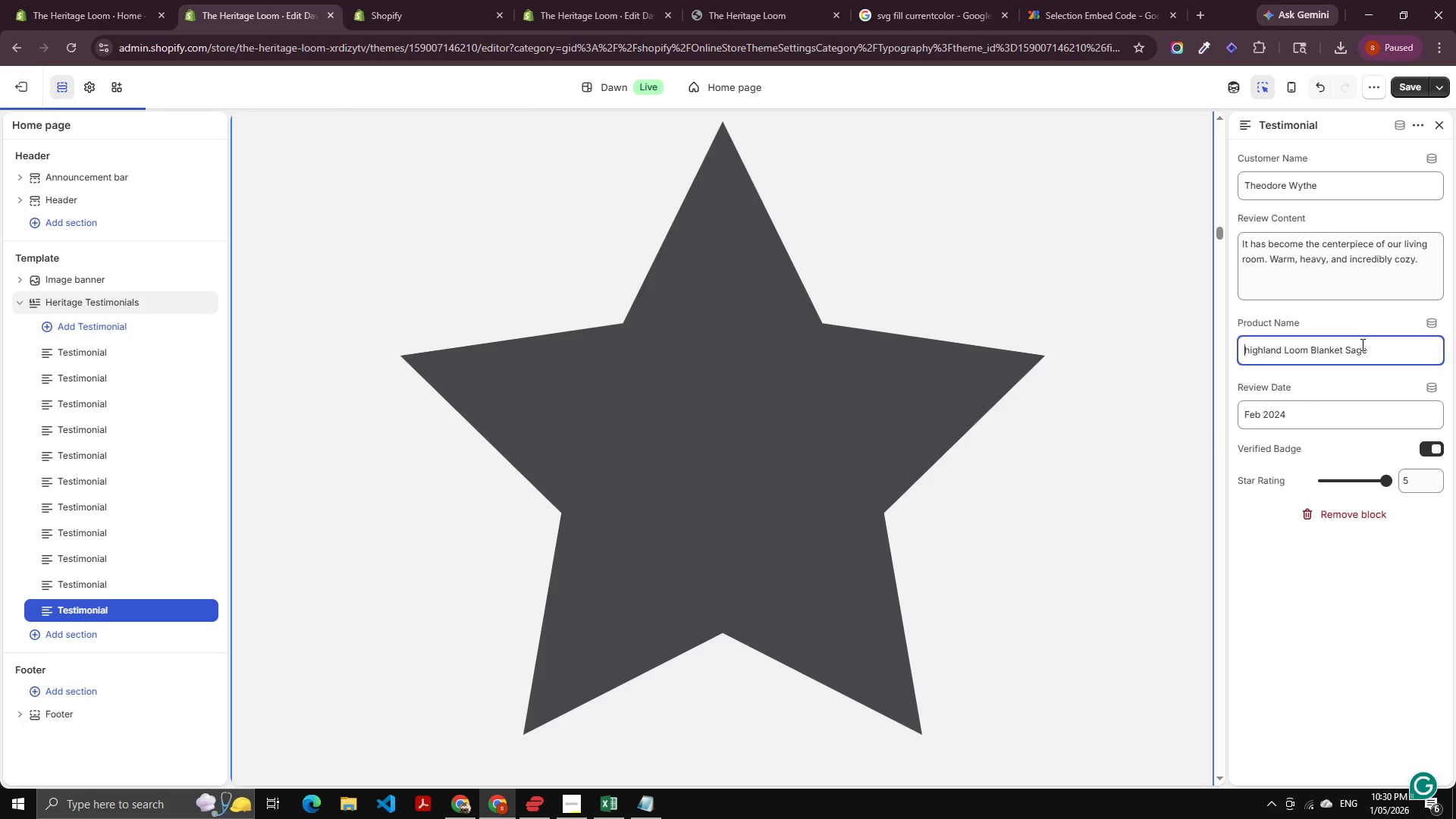 
key(Shift+ArrowRight)
 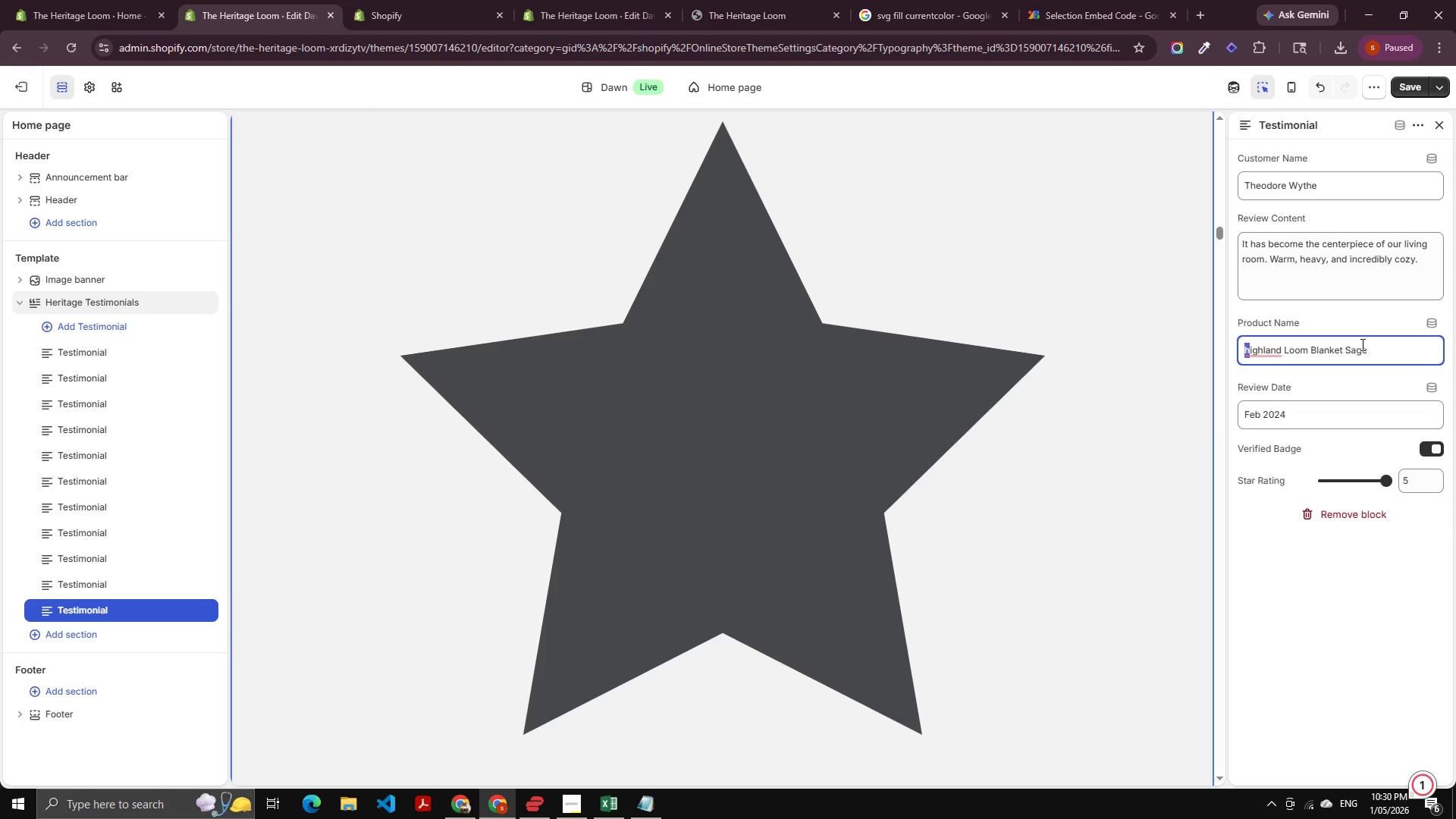 
key(Shift+H)
 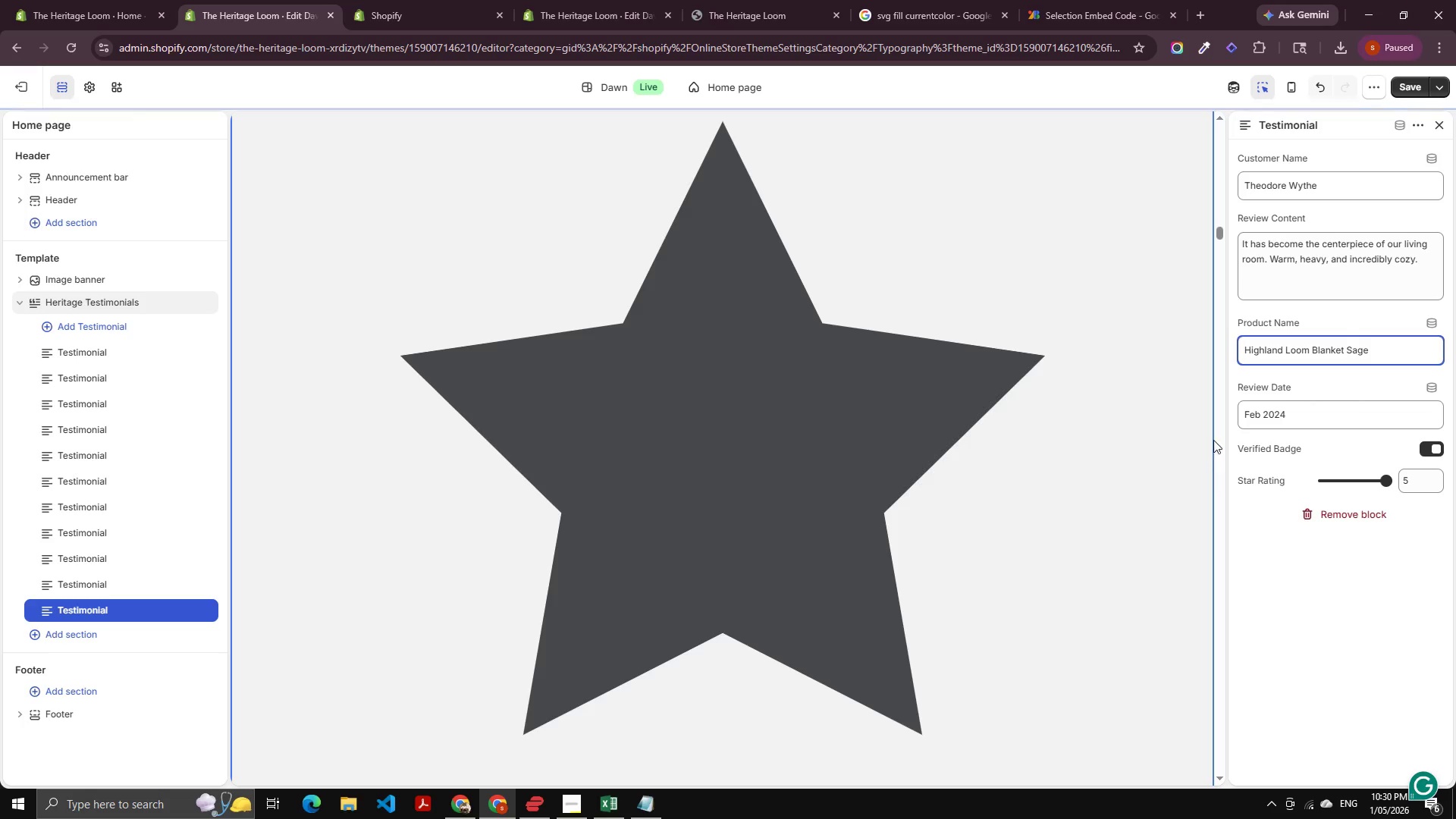 
left_click([1285, 413])
 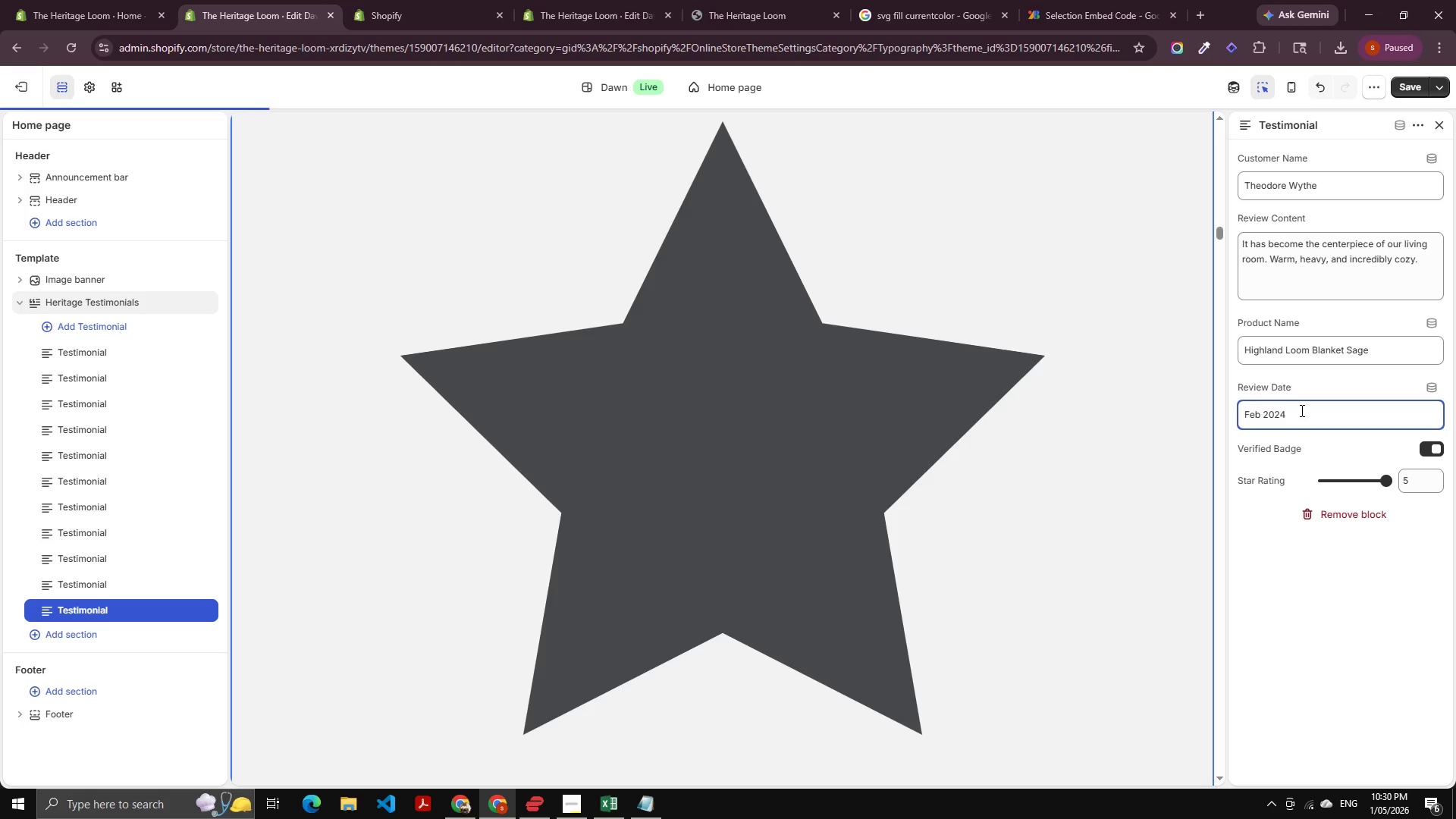 
key(Backspace)
 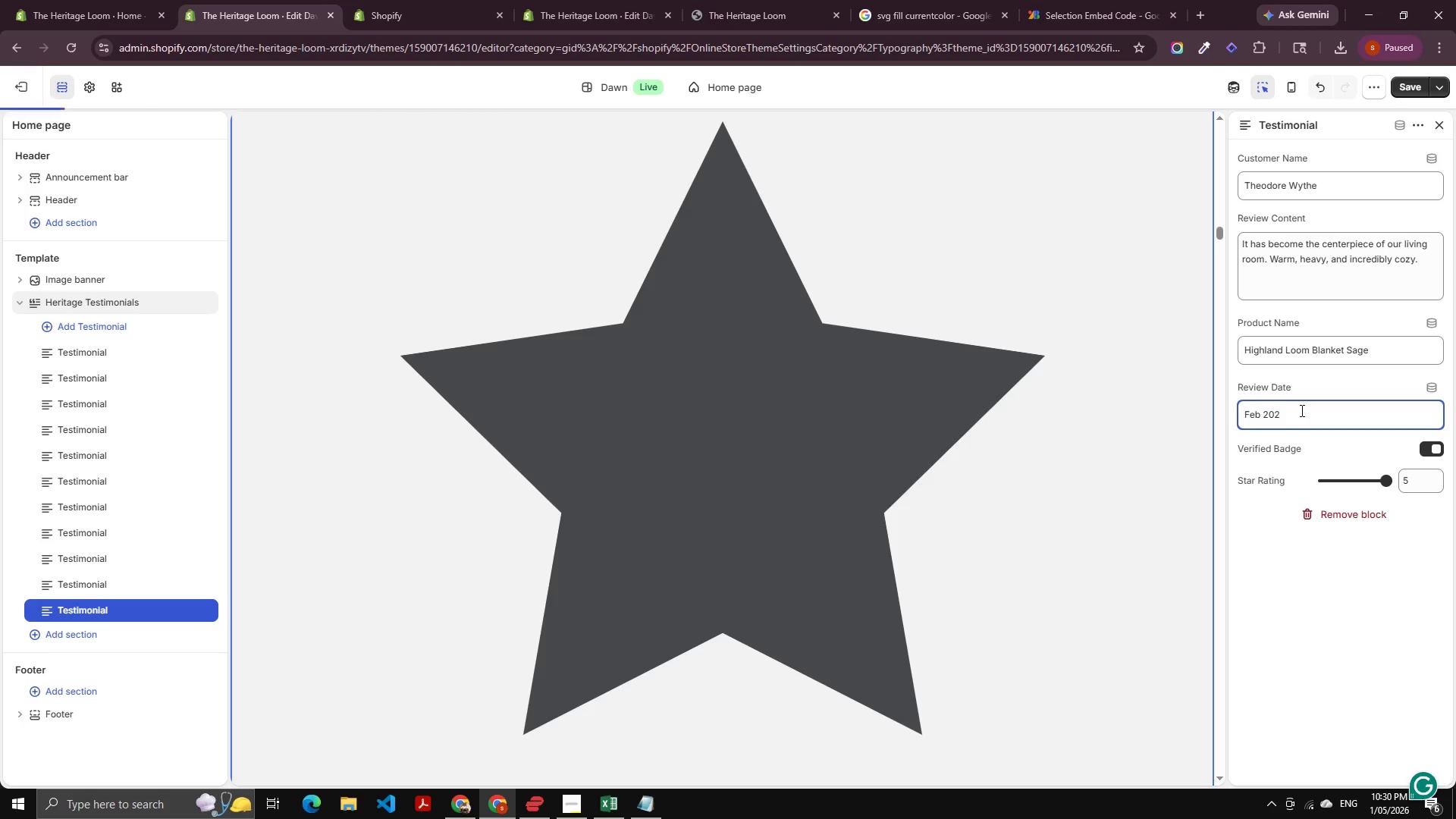 
key(Numpad6)
 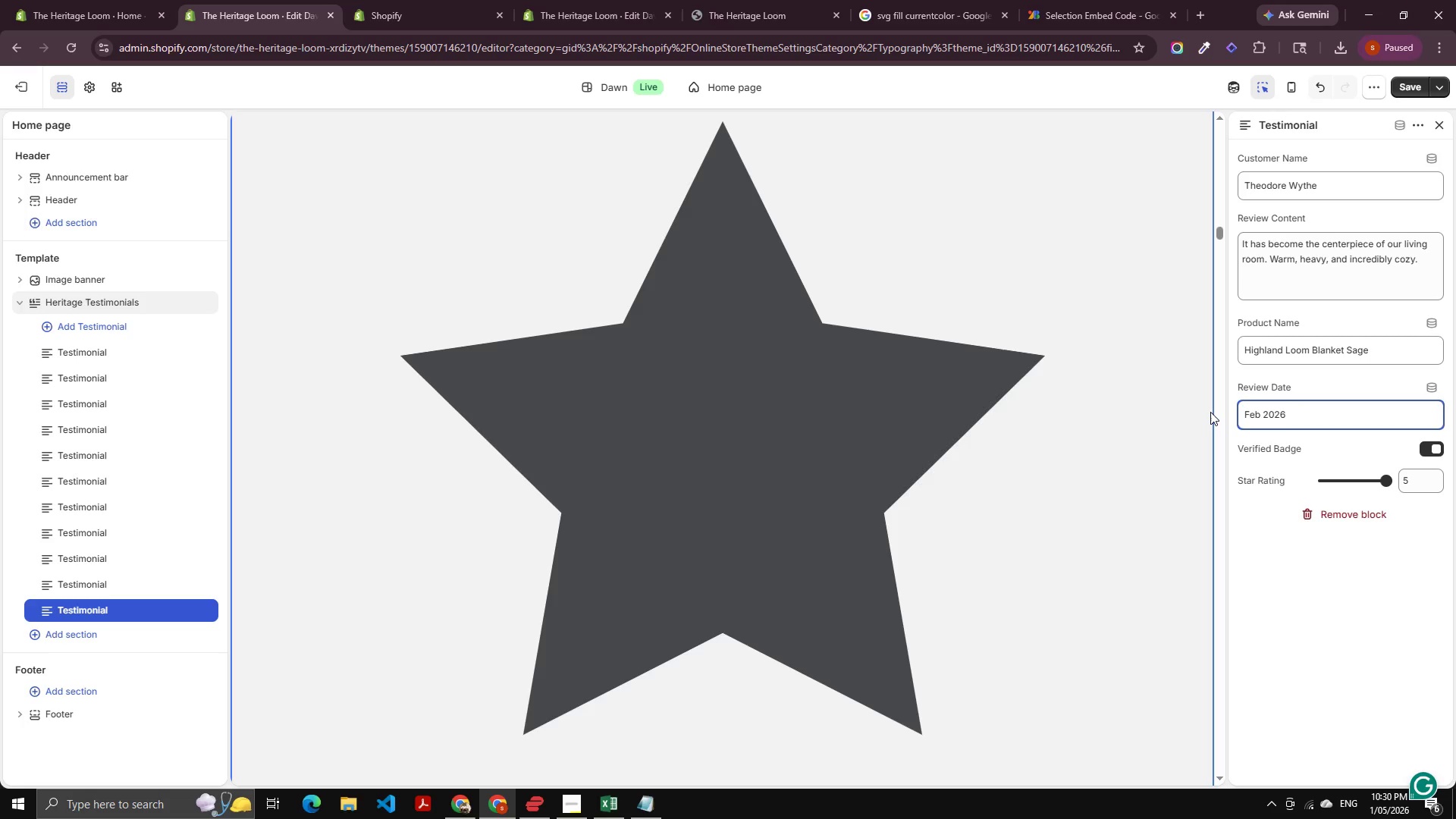 
wait(6.66)
 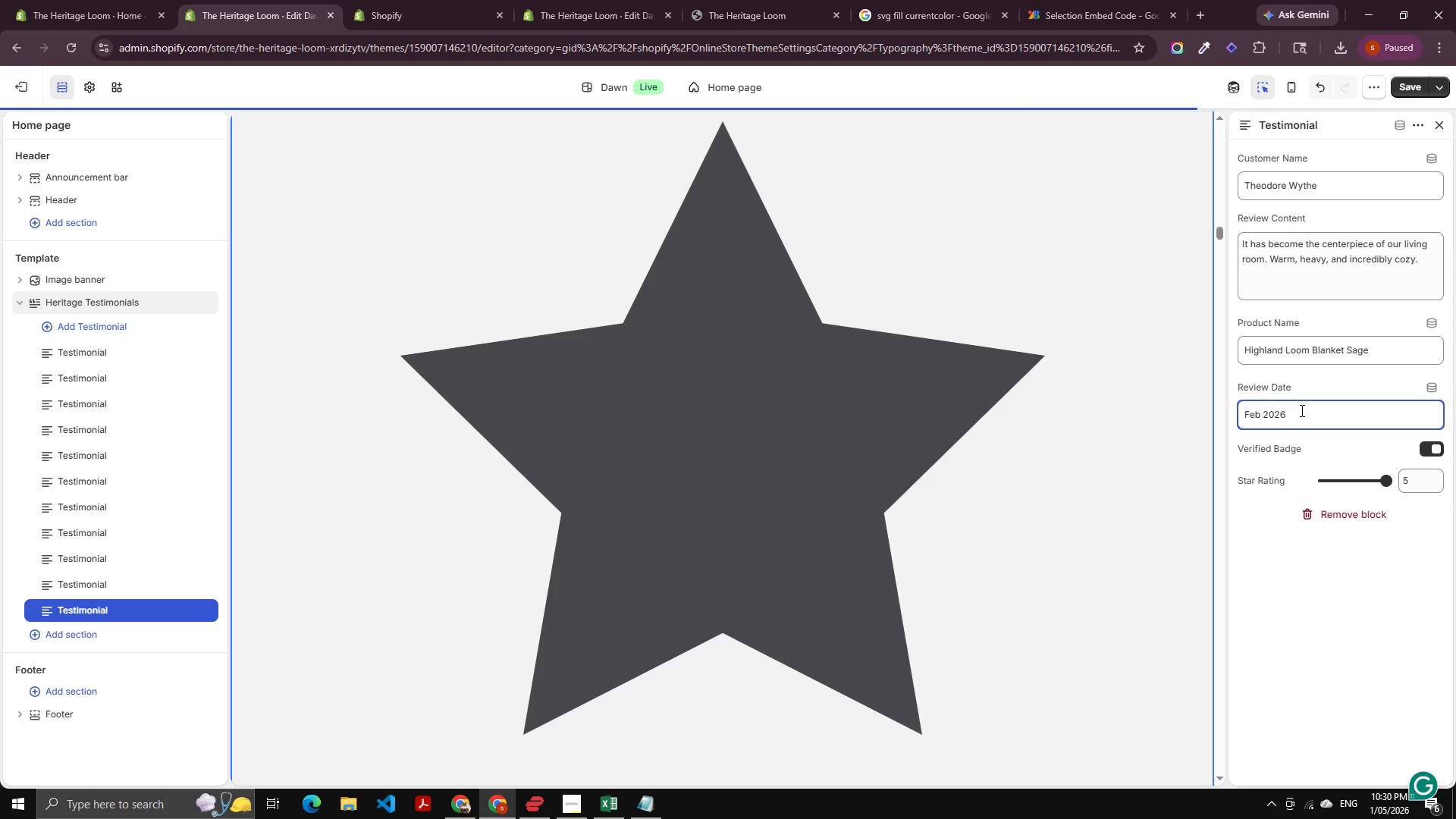 
key(Alt+AltLeft)
 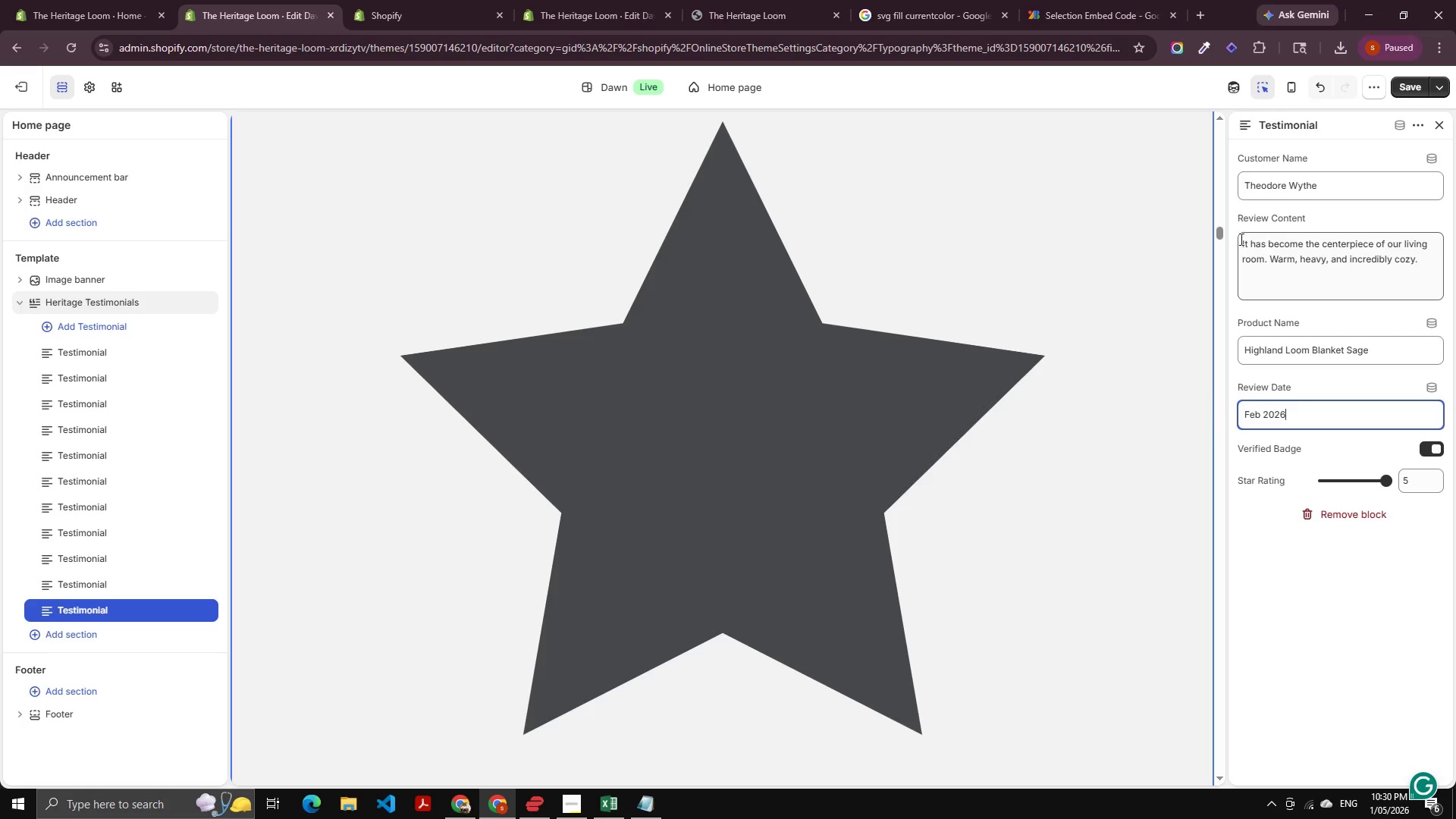 
key(Alt+Tab)
 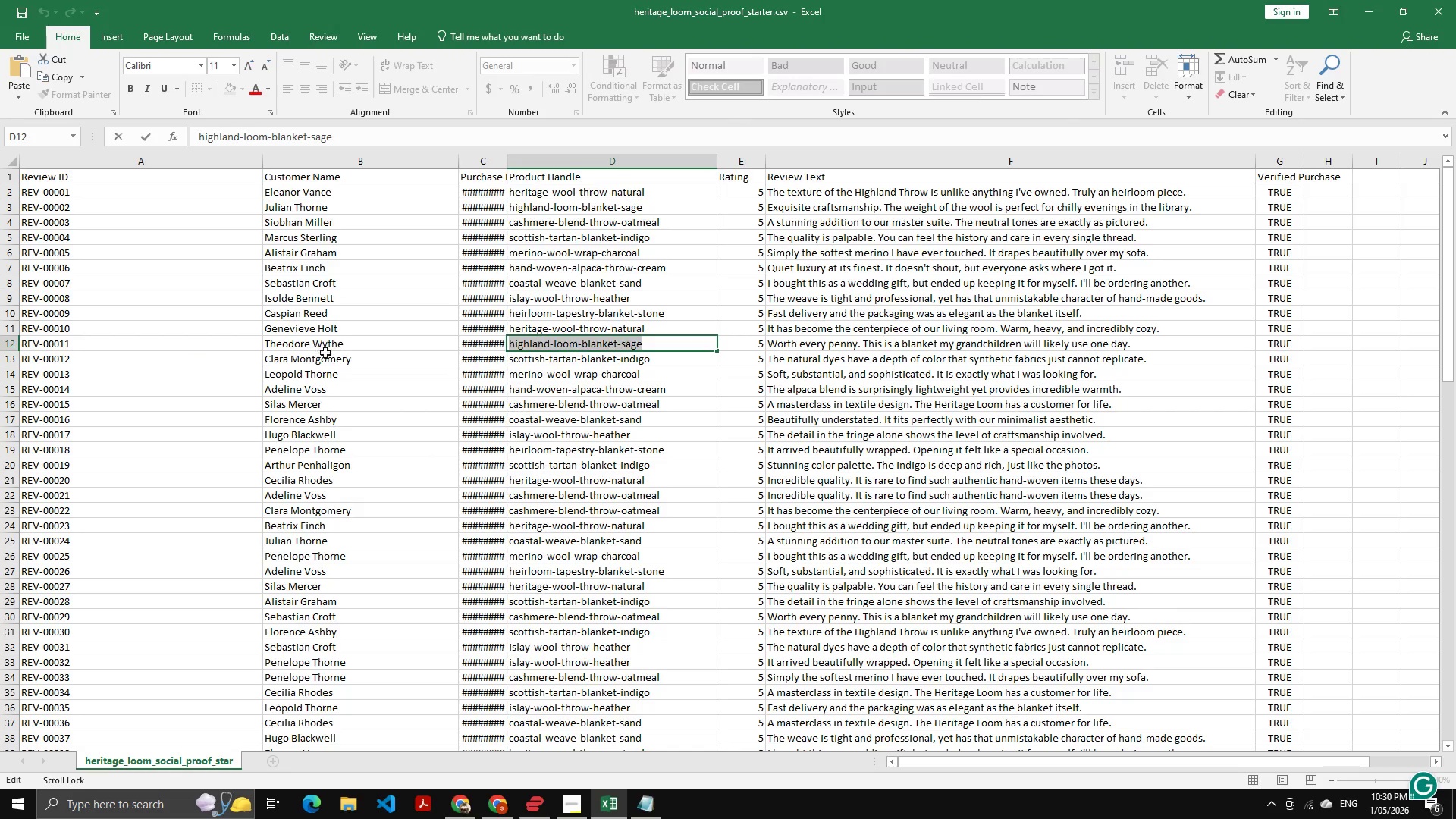 
key(Alt+AltLeft)
 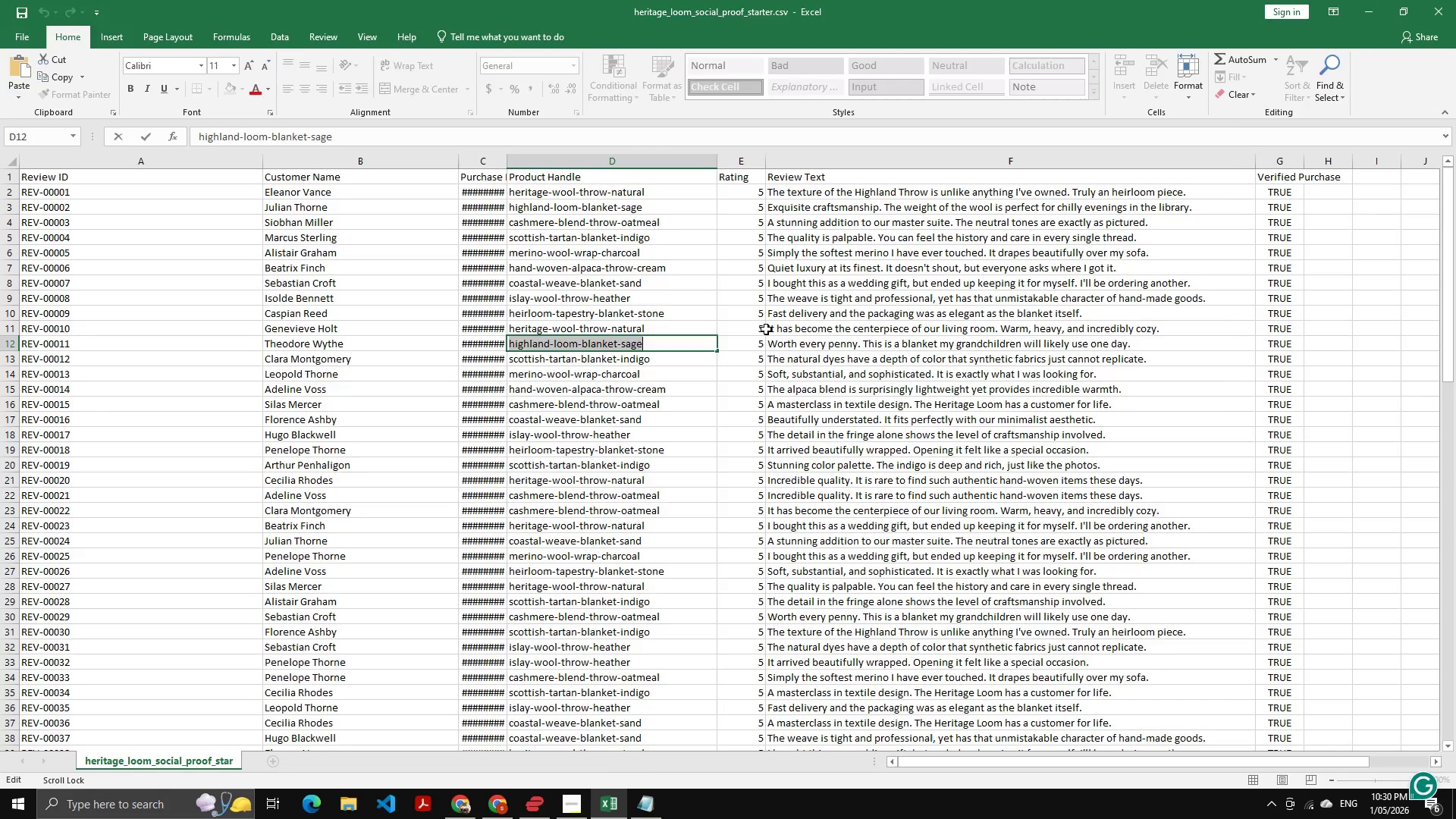 
key(Alt+Tab)
 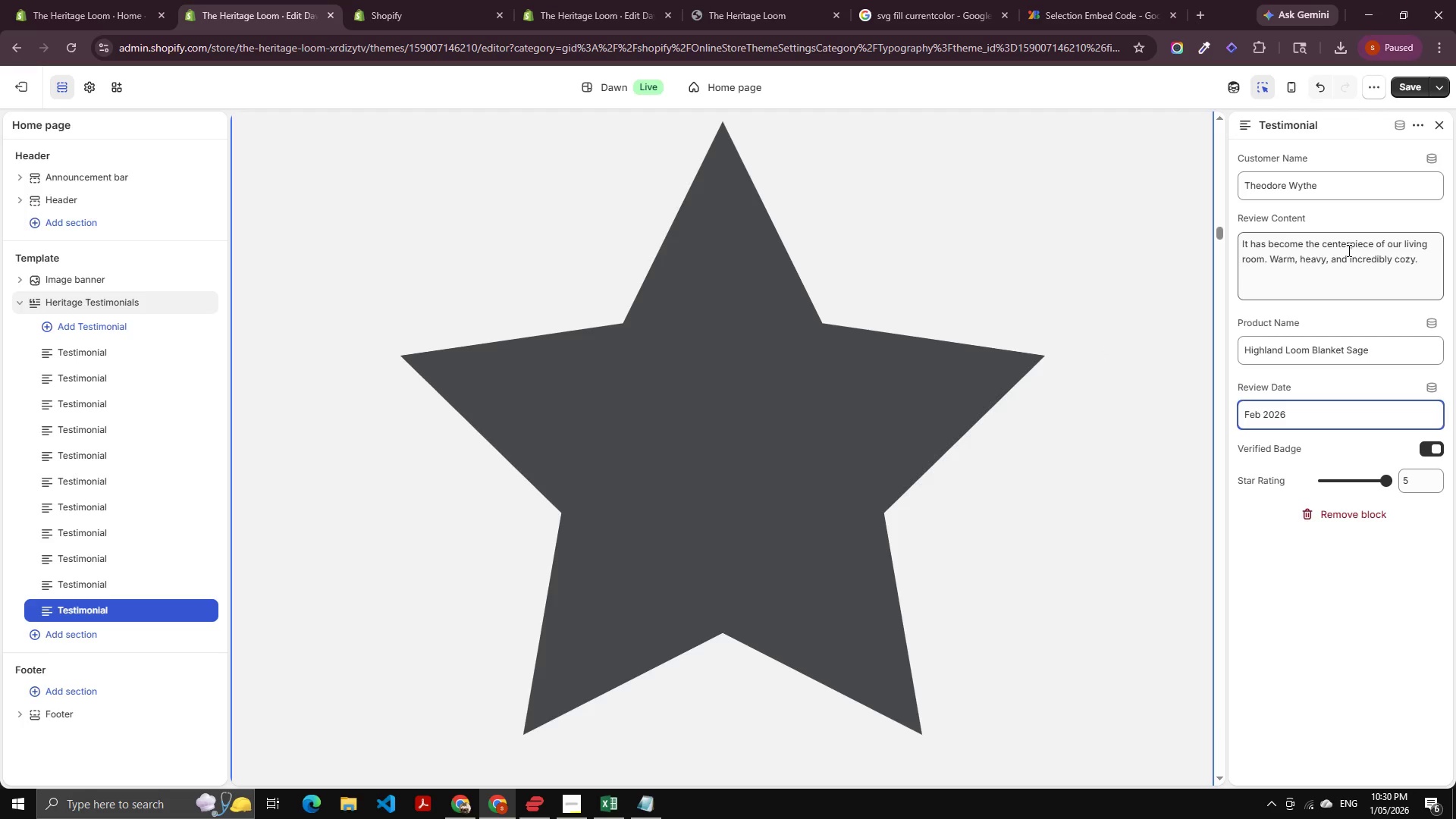 
key(Alt+AltLeft)
 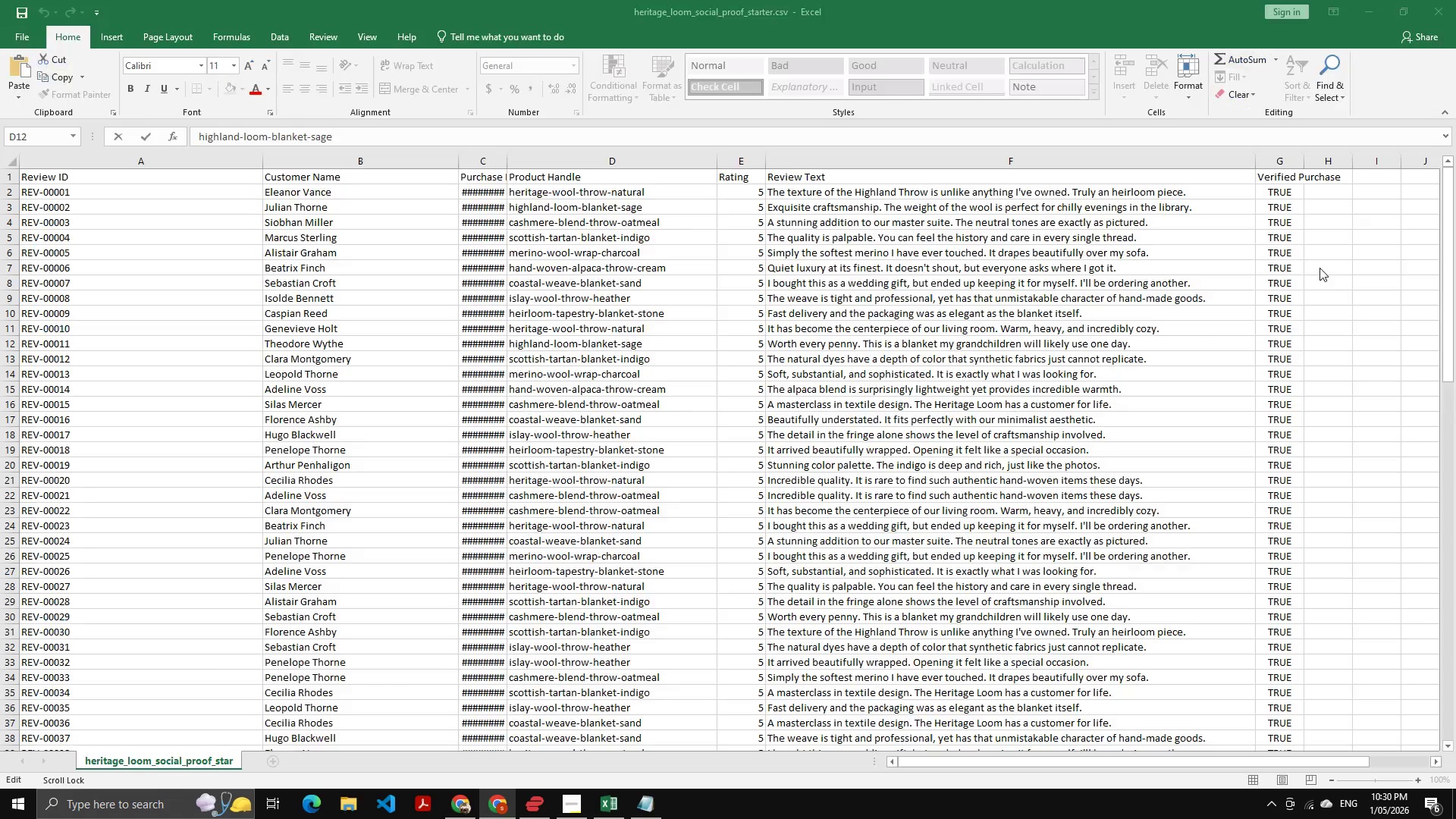 
key(Alt+Tab)
 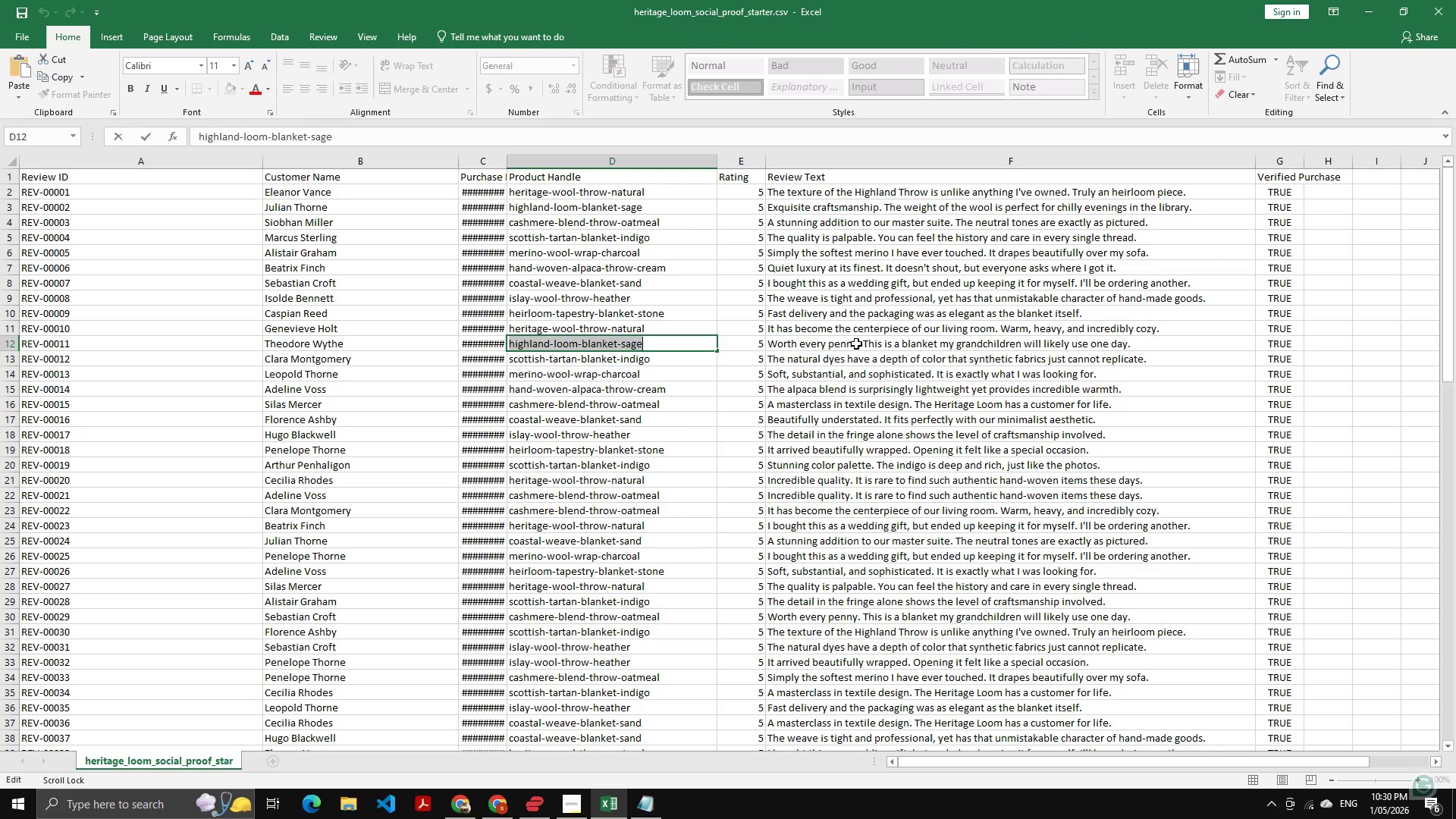 
double_click([856, 344])
 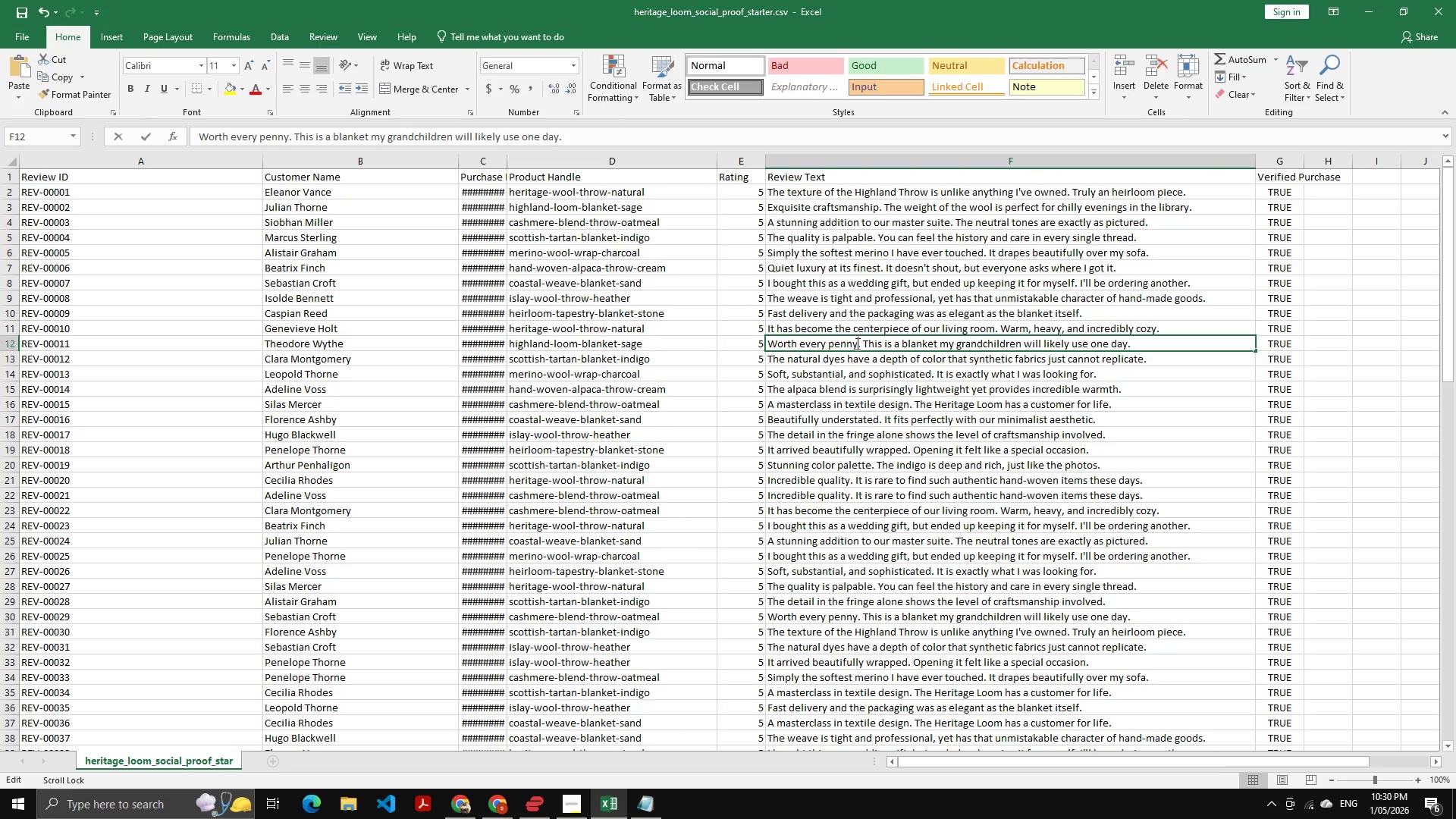 
key(Control+A)
 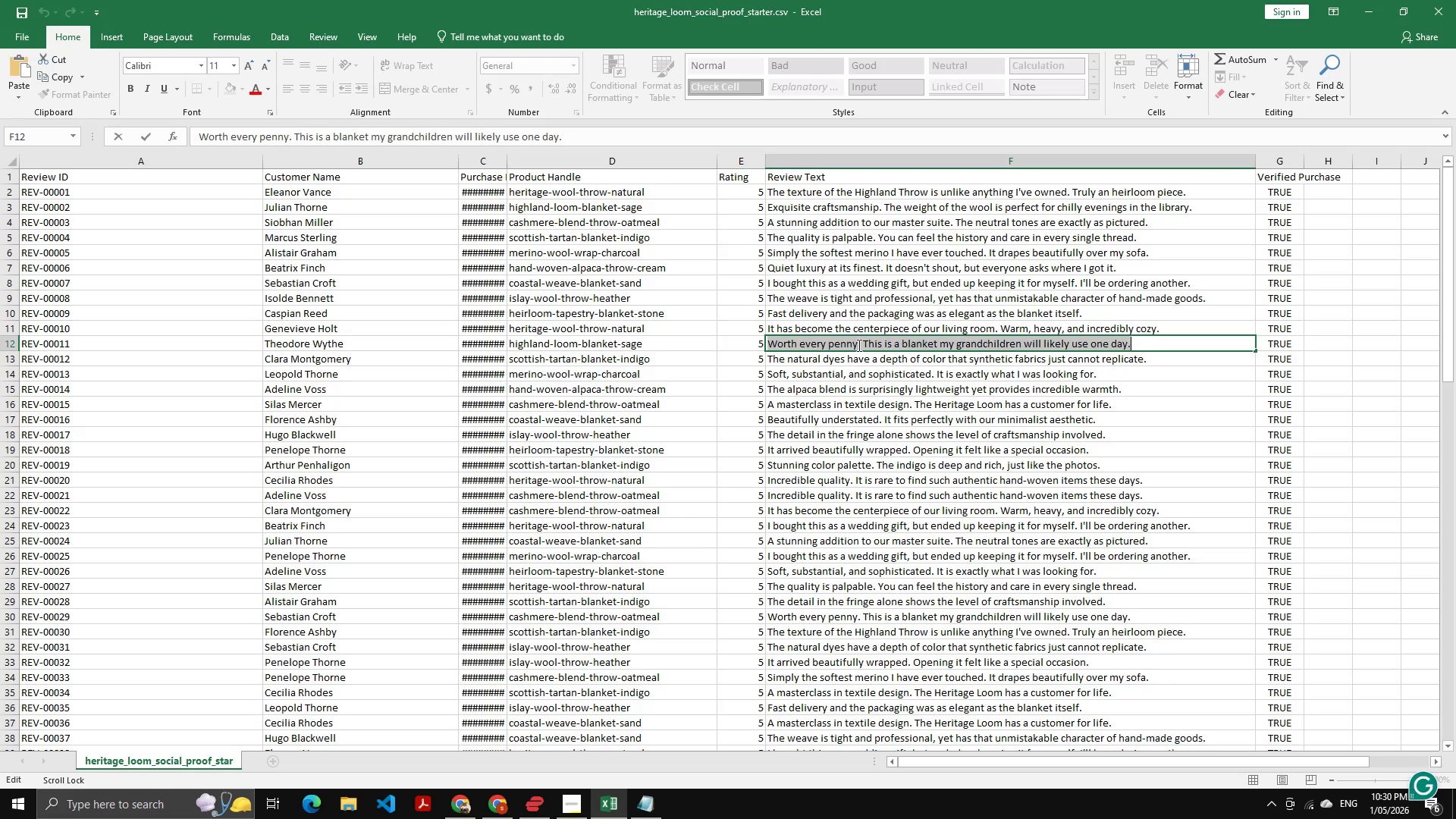 
key(Control+C)
 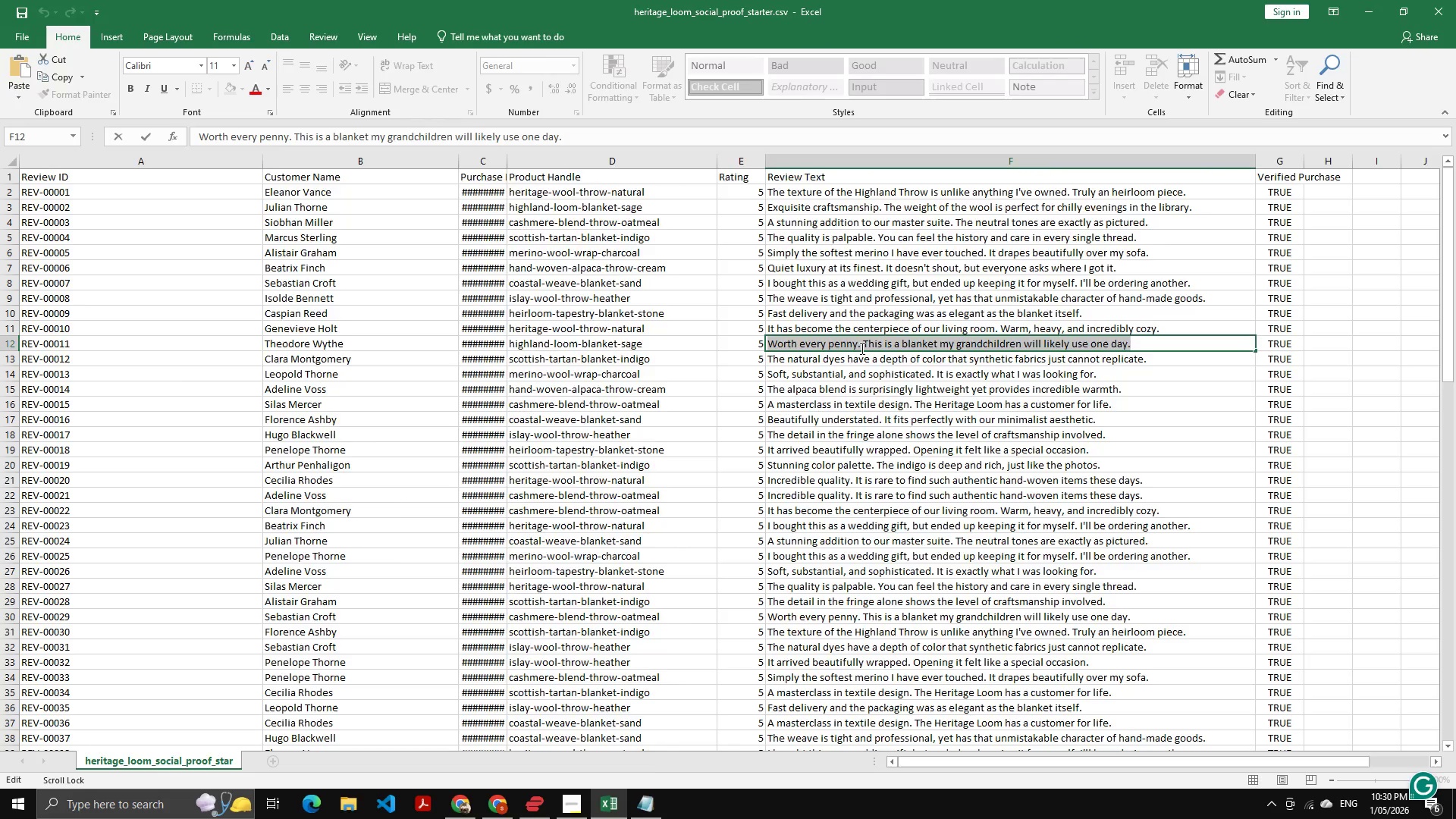 
key(Alt+AltLeft)
 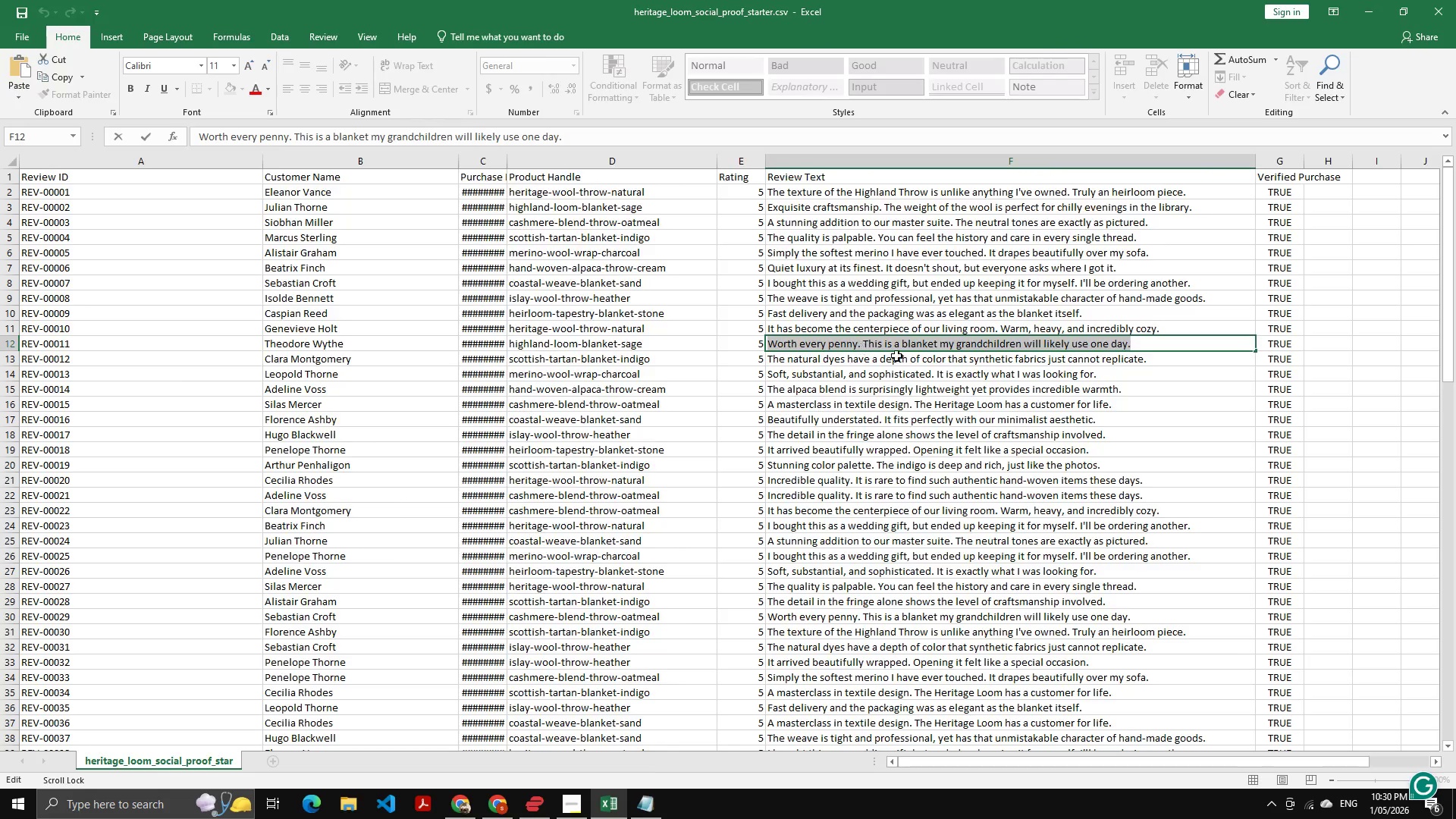 
key(Alt+Tab)
 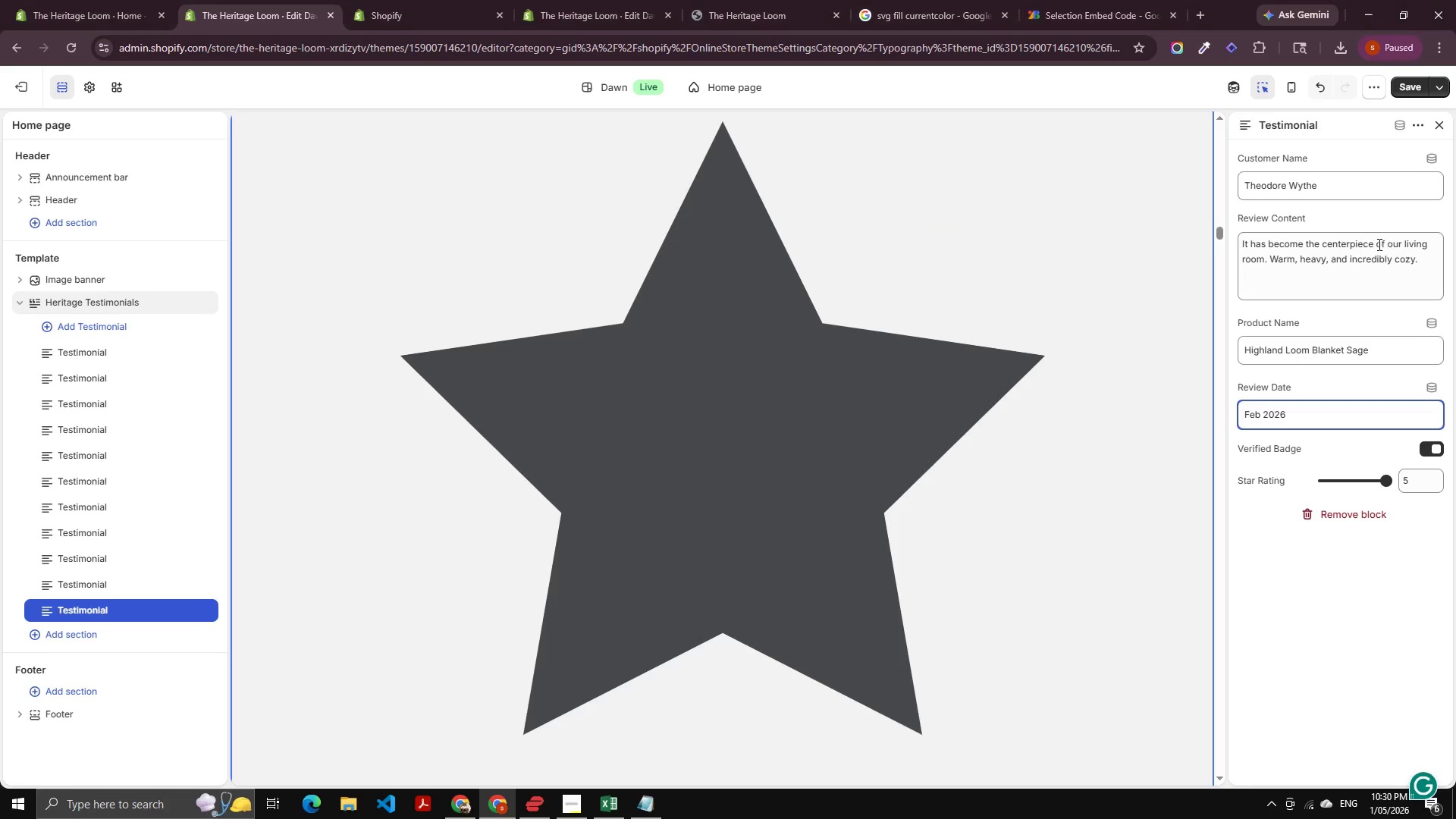 
left_click([1378, 244])
 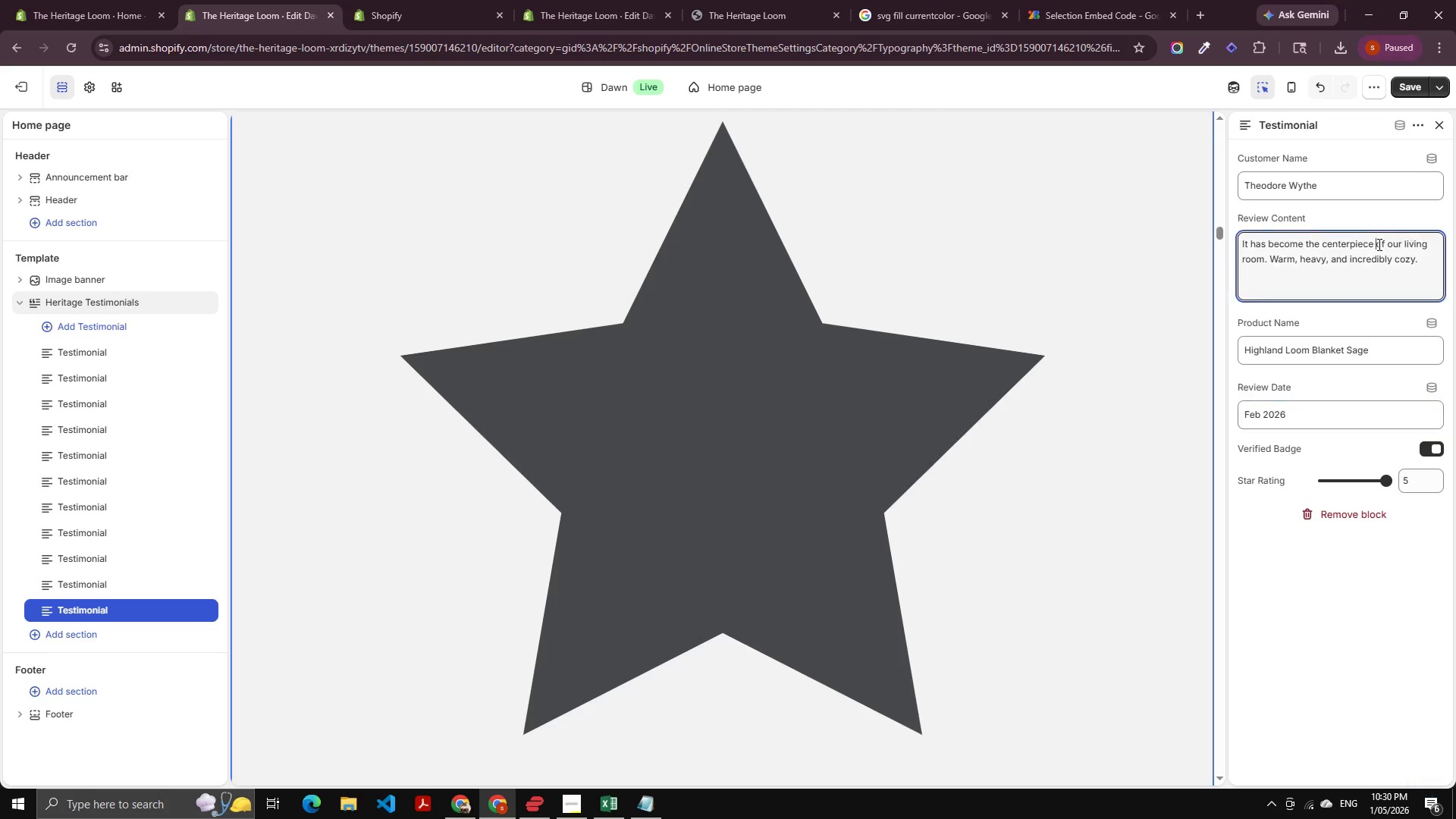 
key(Control+A)
 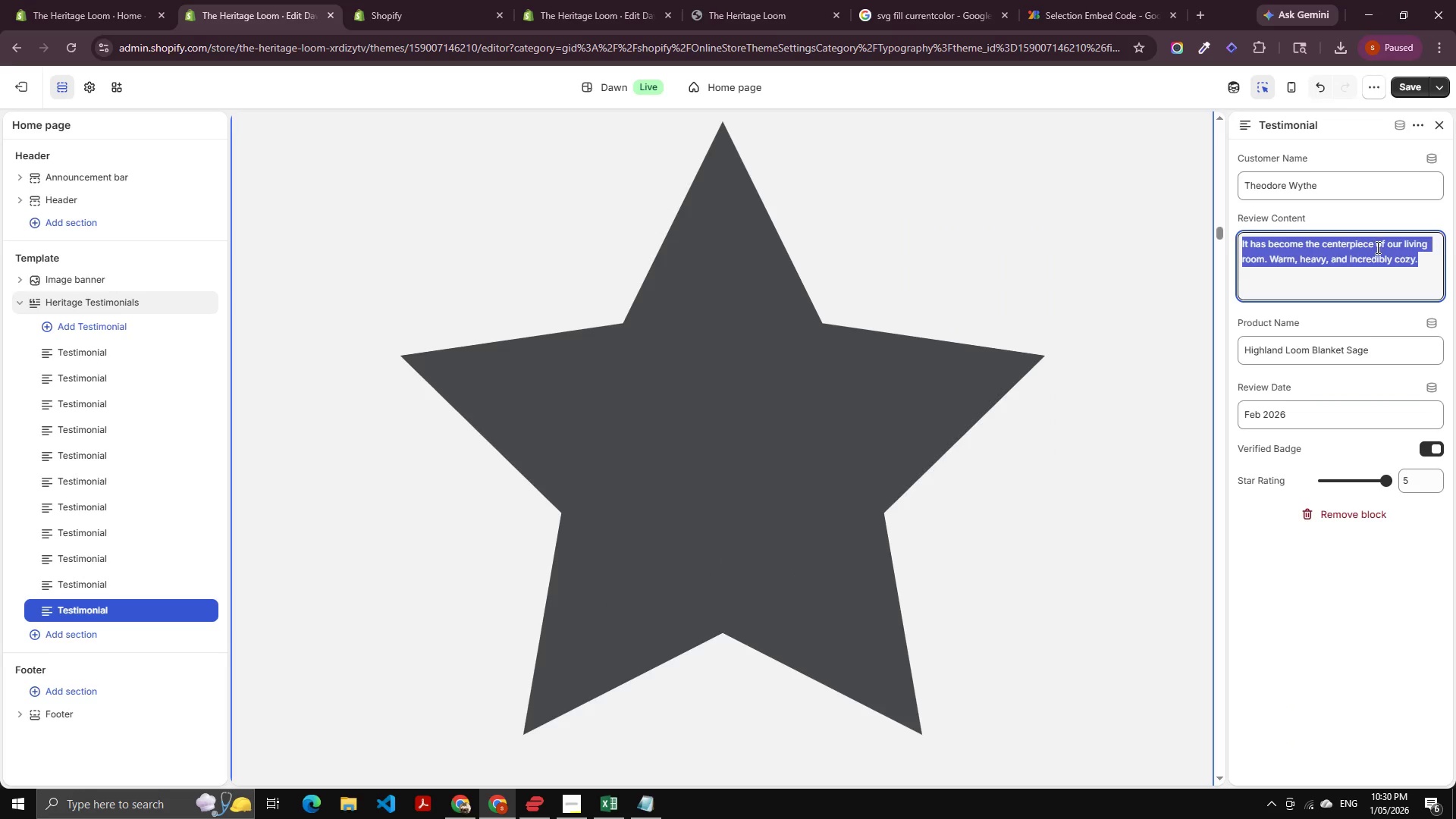 
key(Control+V)
 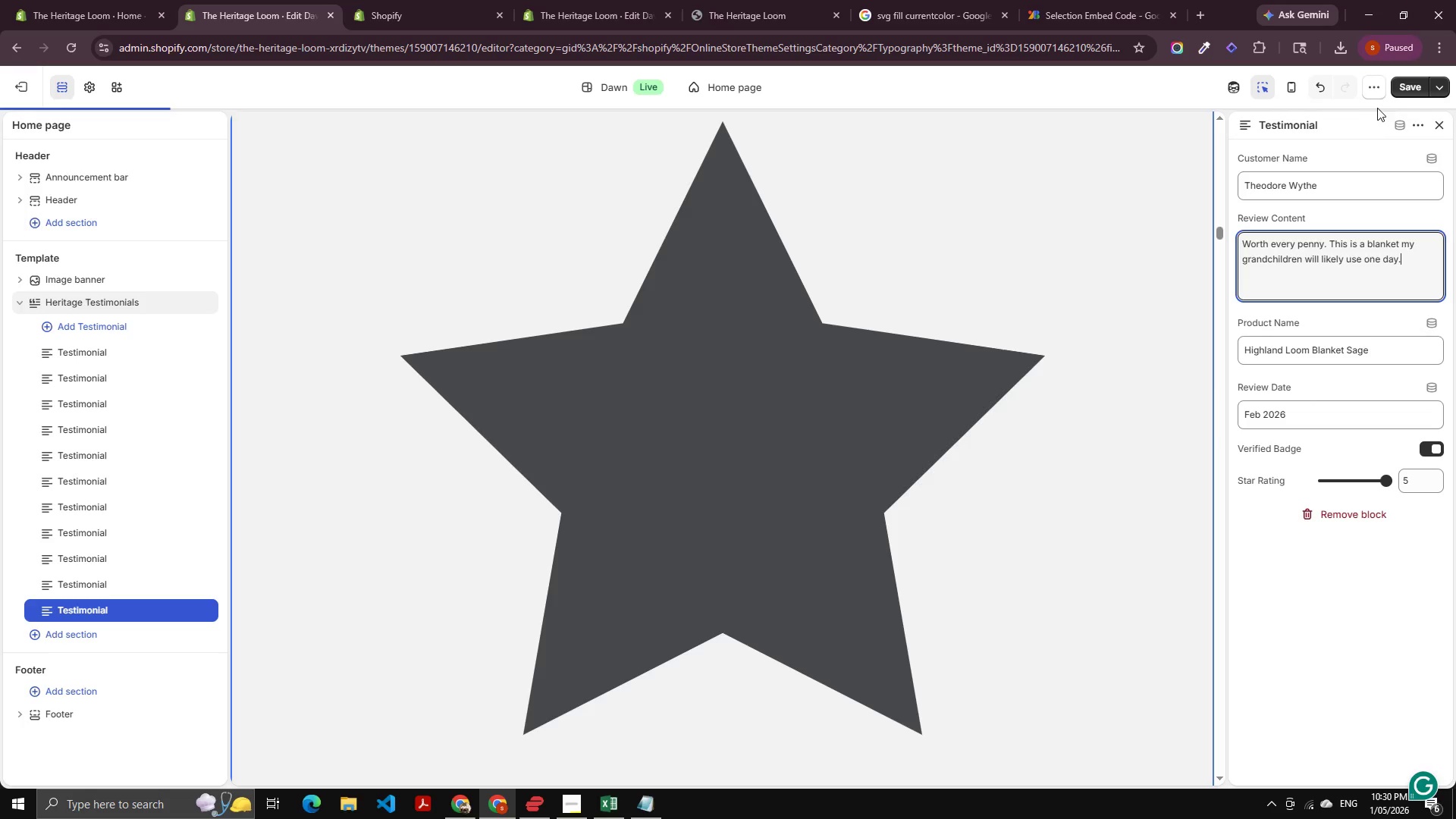 
left_click([1412, 83])
 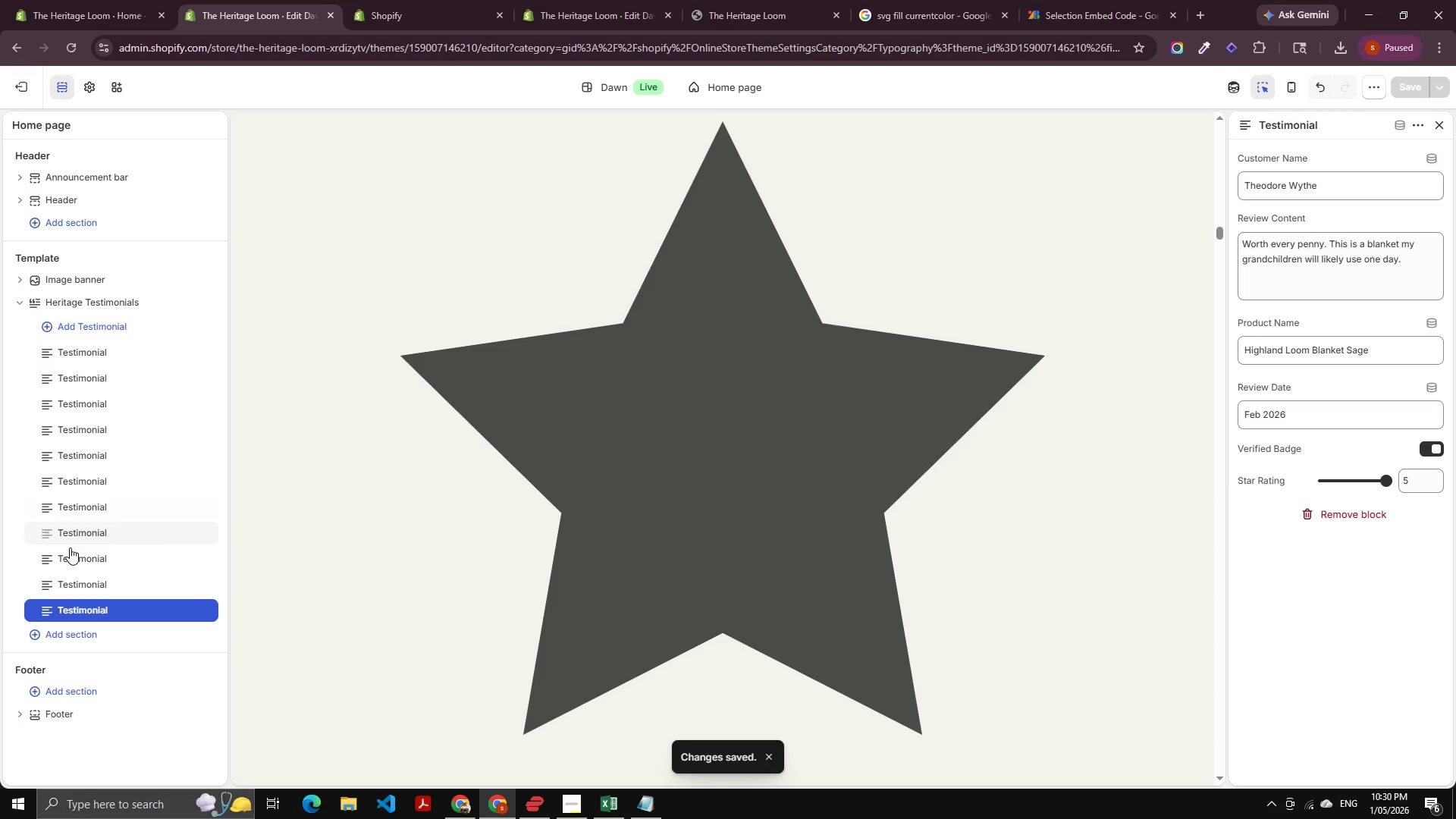 
wait(5.33)
 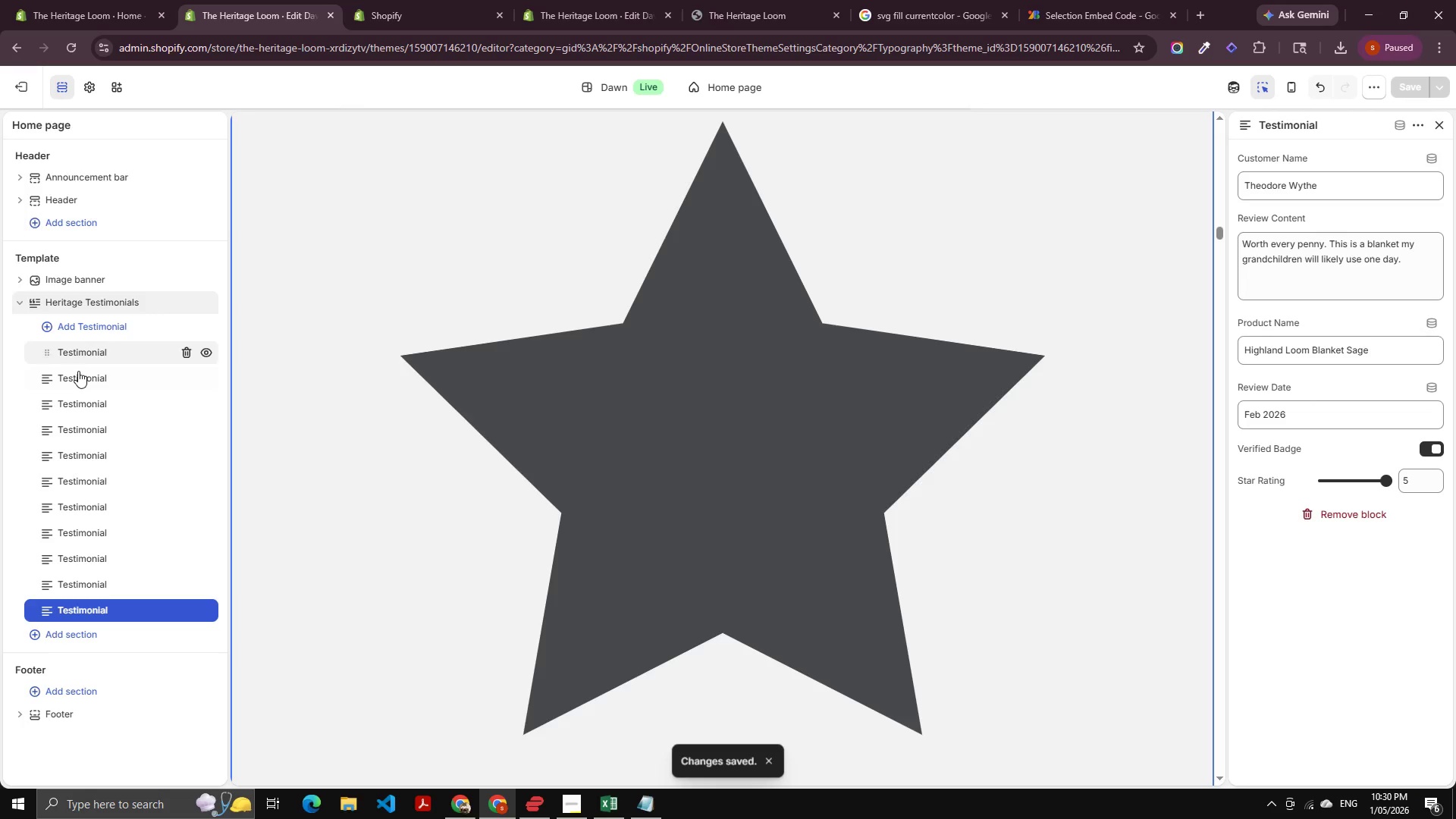 
mouse_move([77, 388])
 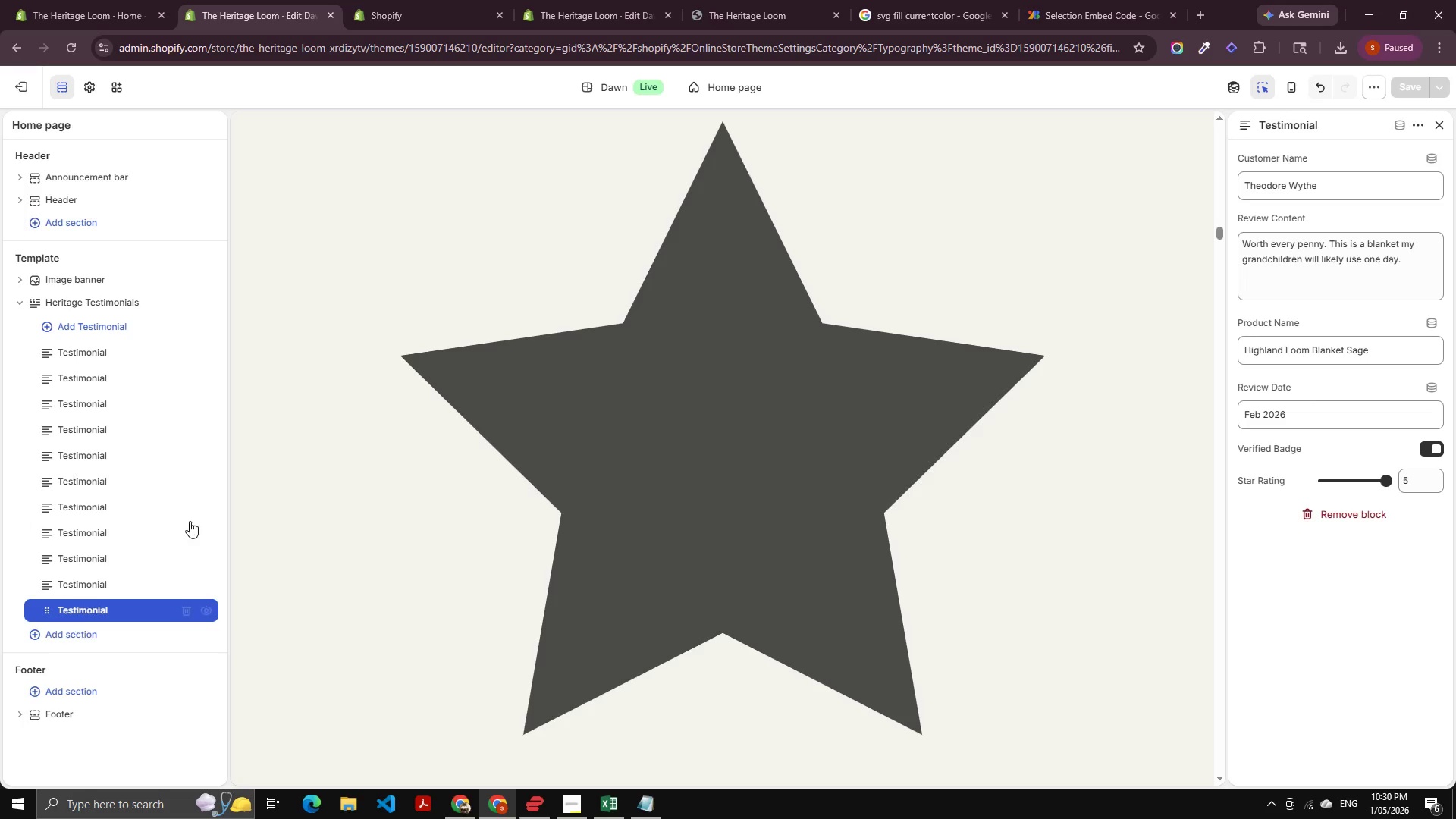 
wait(5.65)
 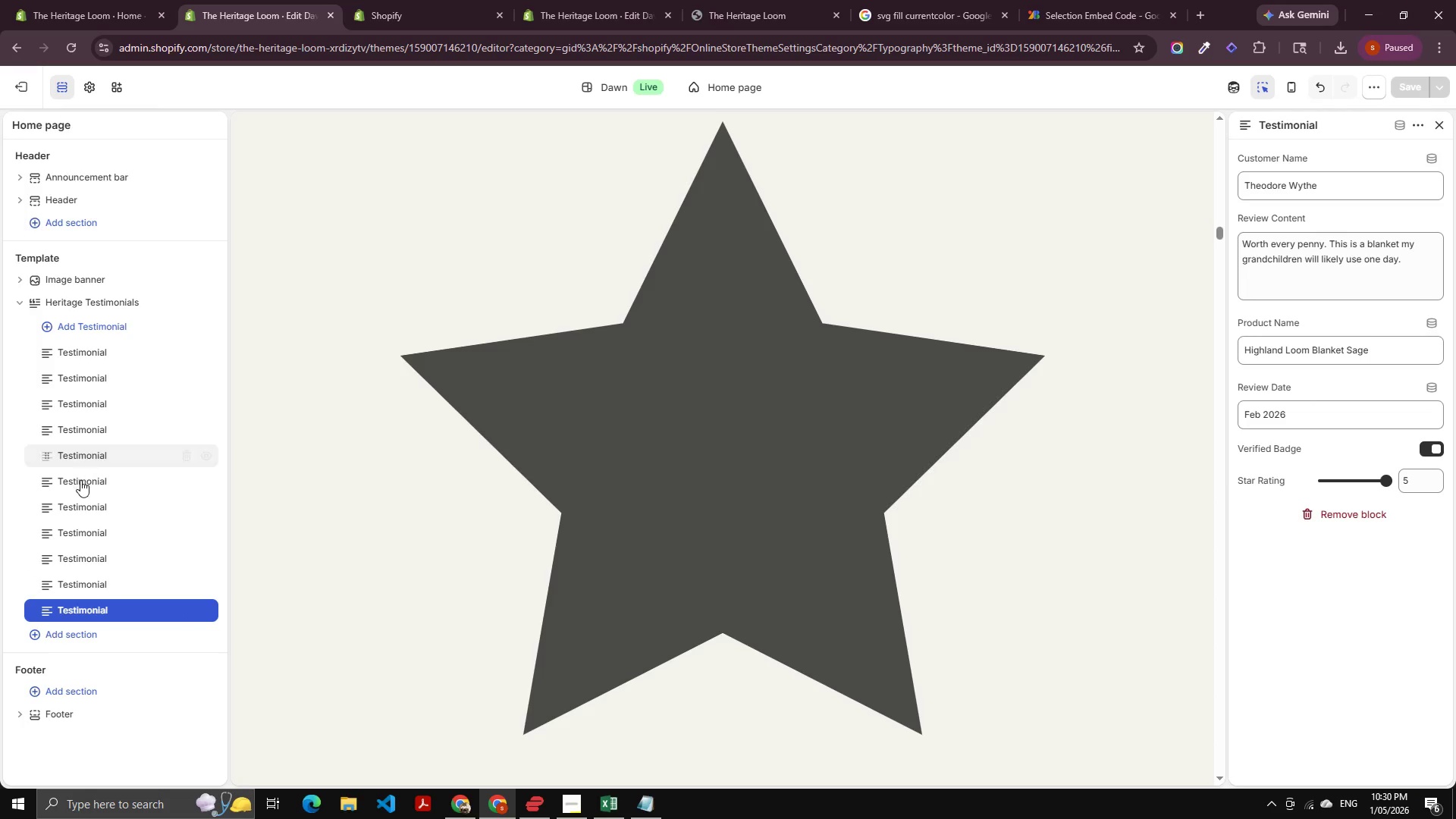 
left_click([1421, 129])
 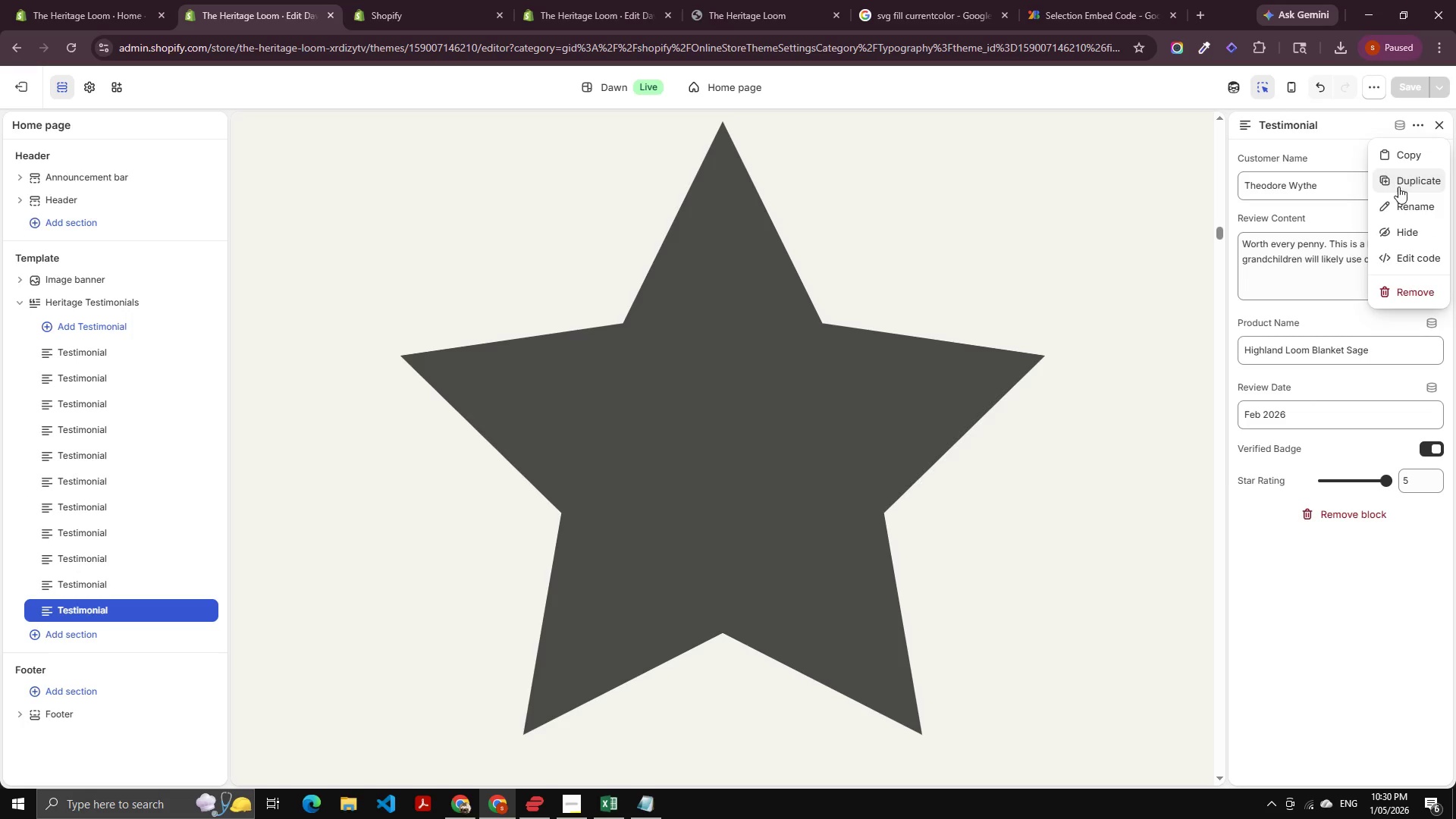 
left_click([1398, 182])
 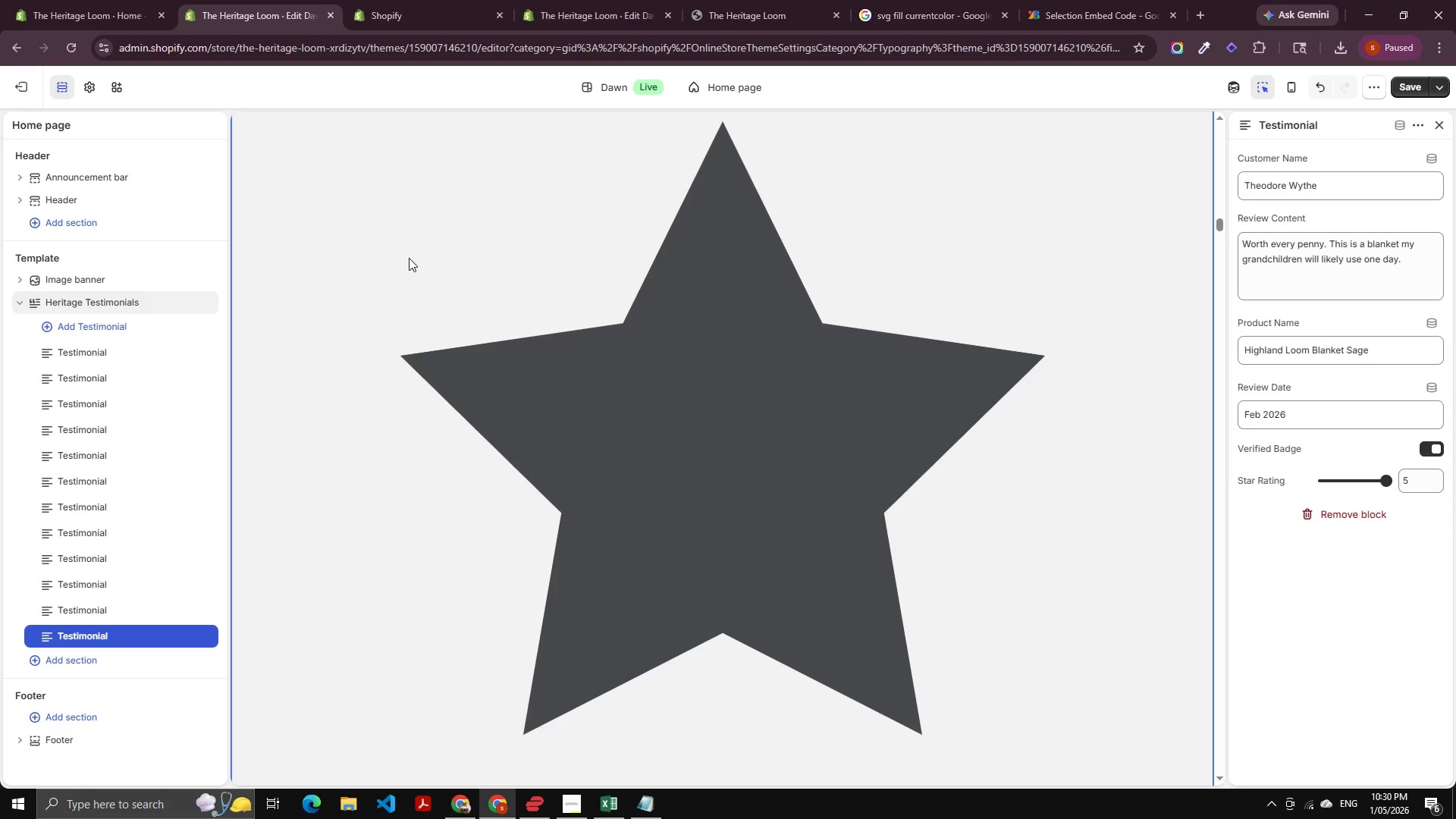 
key(Alt+AltLeft)
 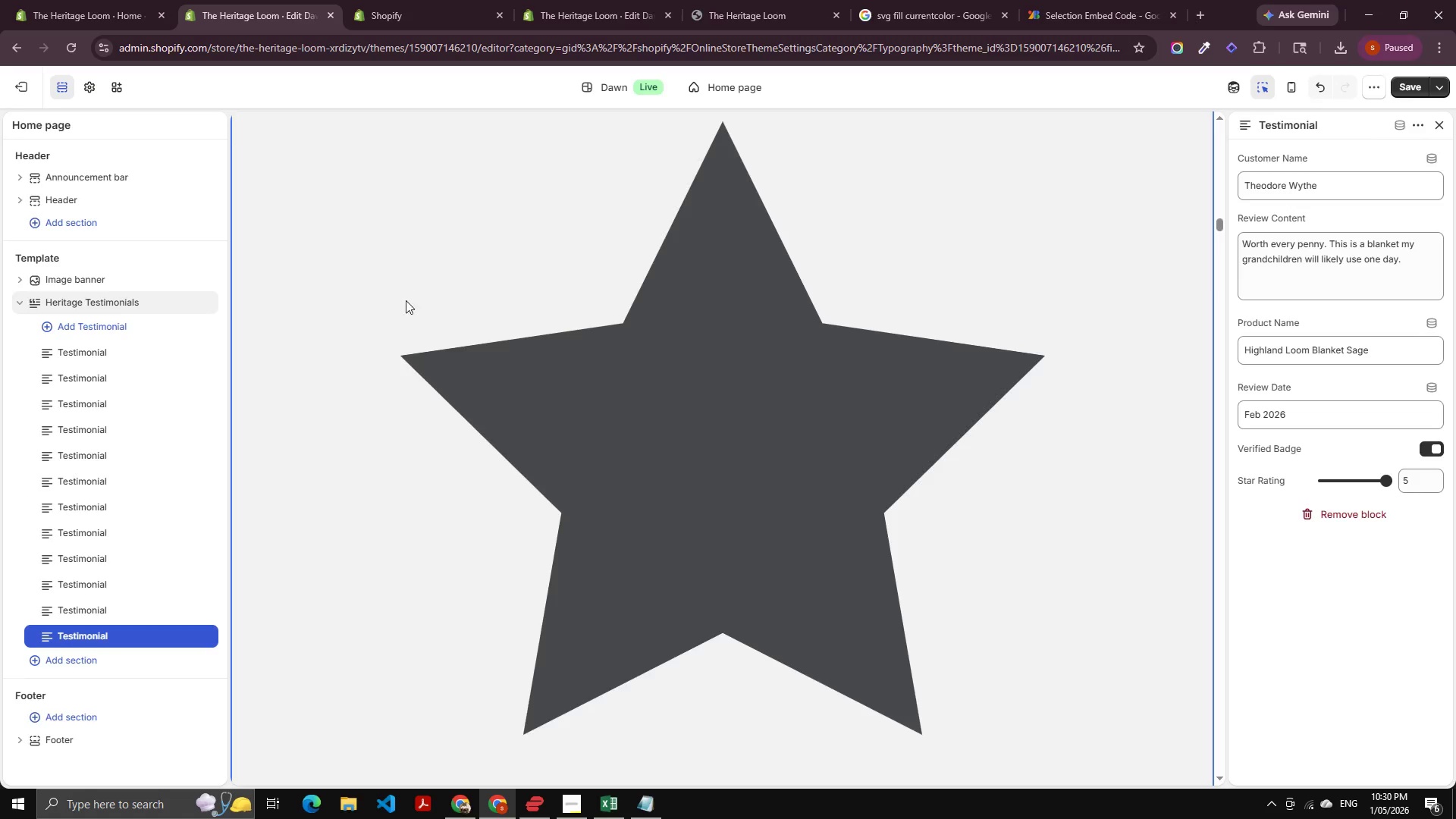 
key(Alt+Tab)
 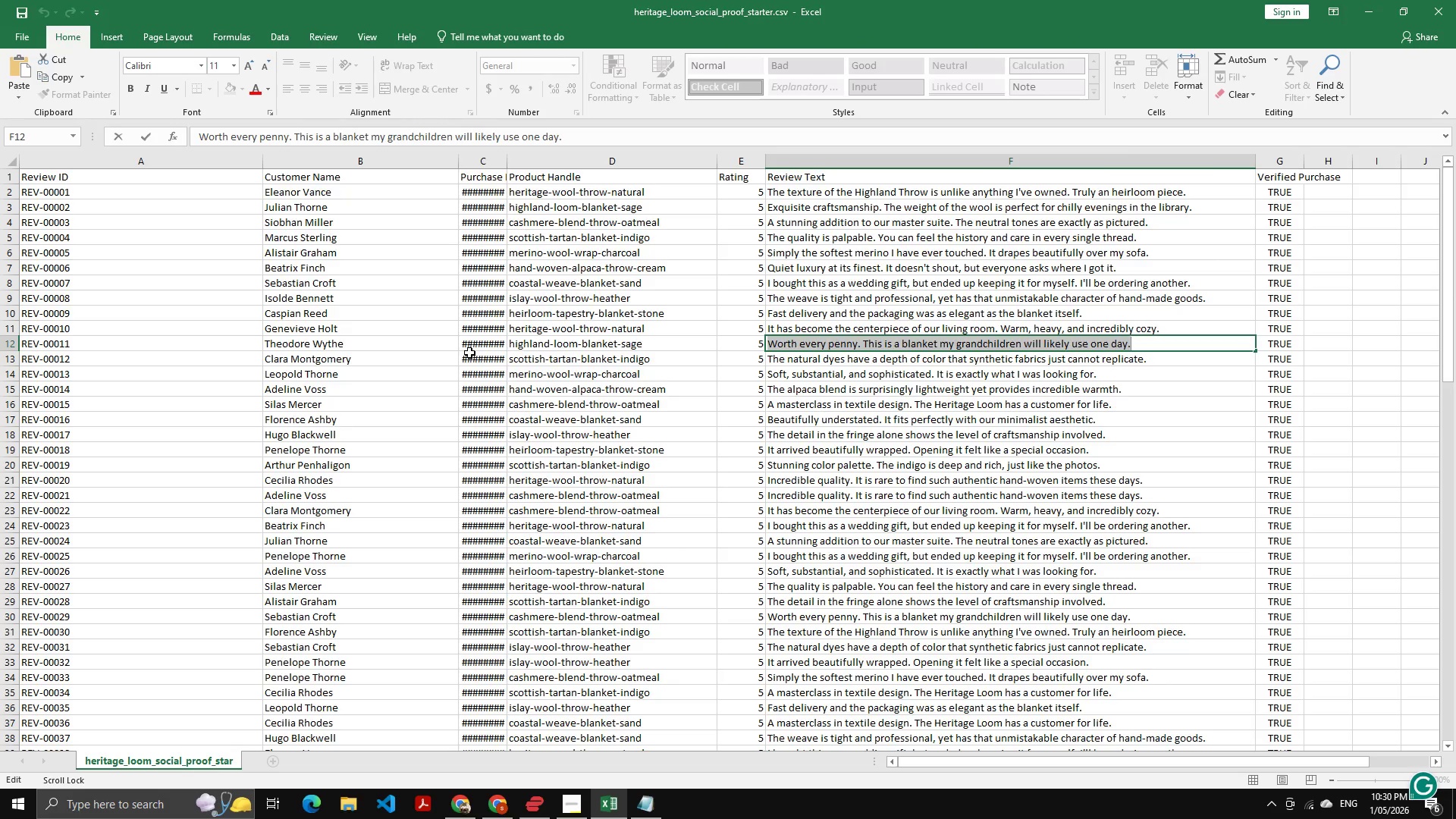 
wait(13.89)
 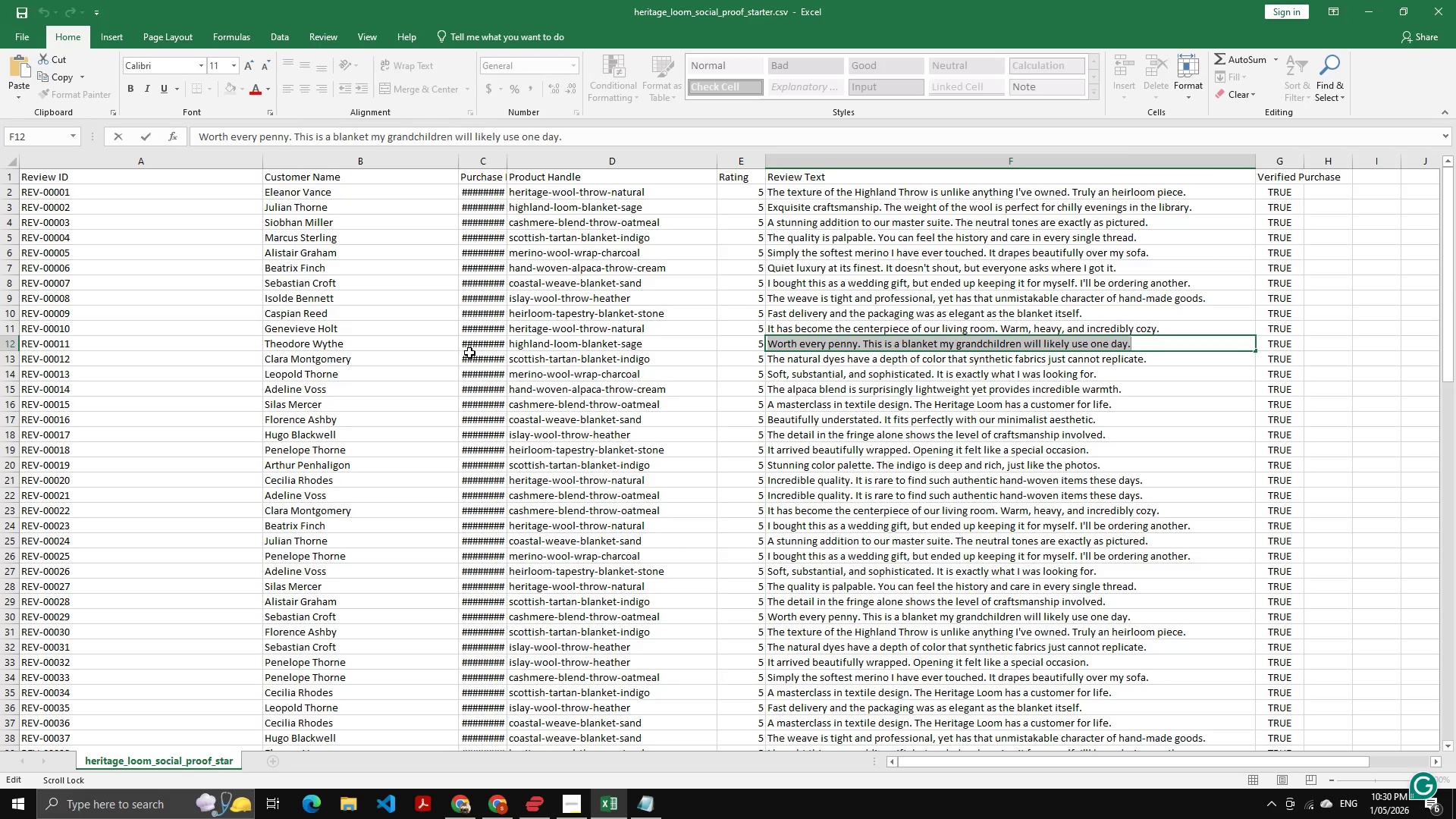 
double_click([798, 364])
 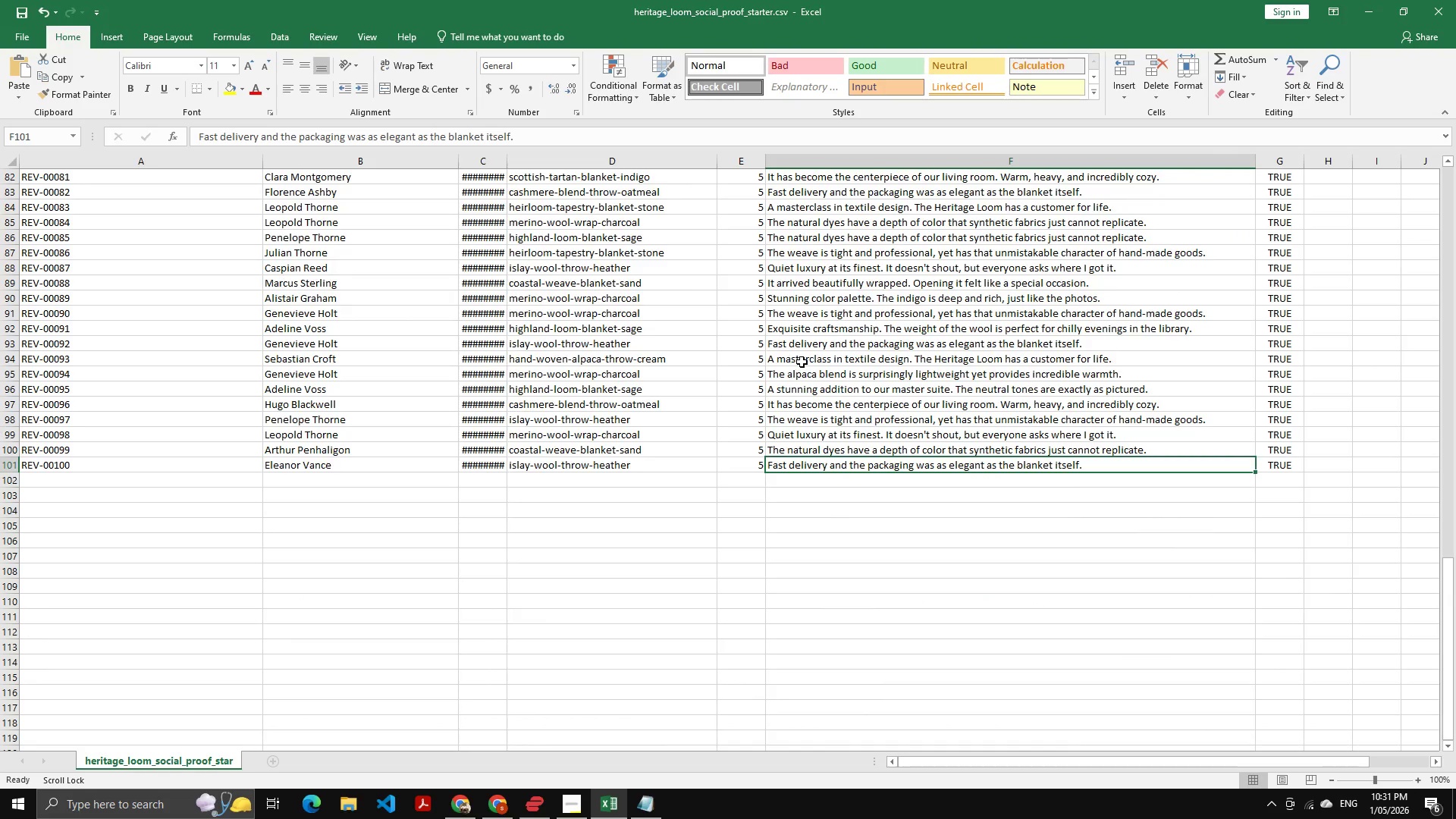 
scroll: coordinate [799, 373], scroll_direction: up, amount: 32.0
 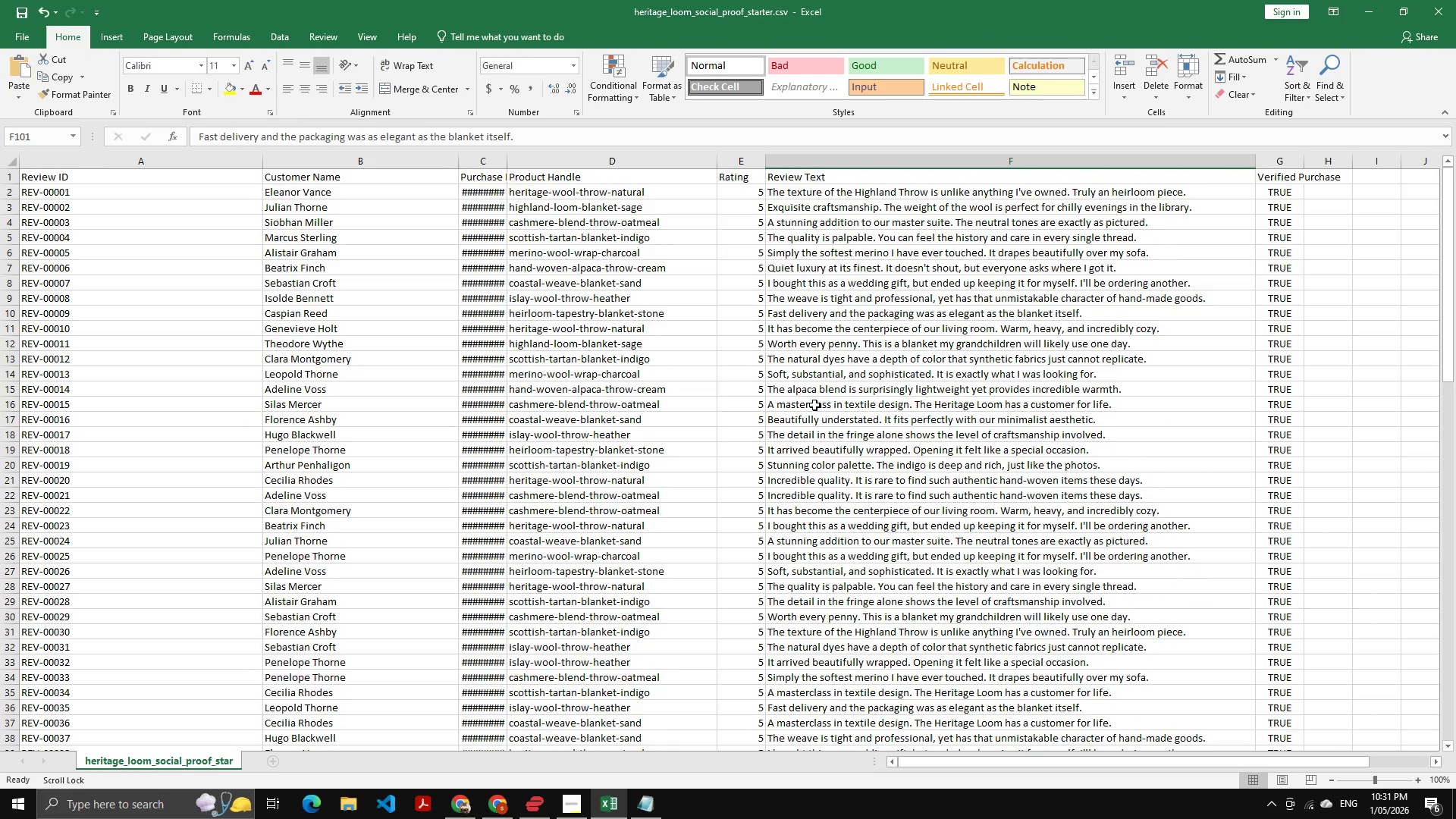 
left_click([815, 404])
 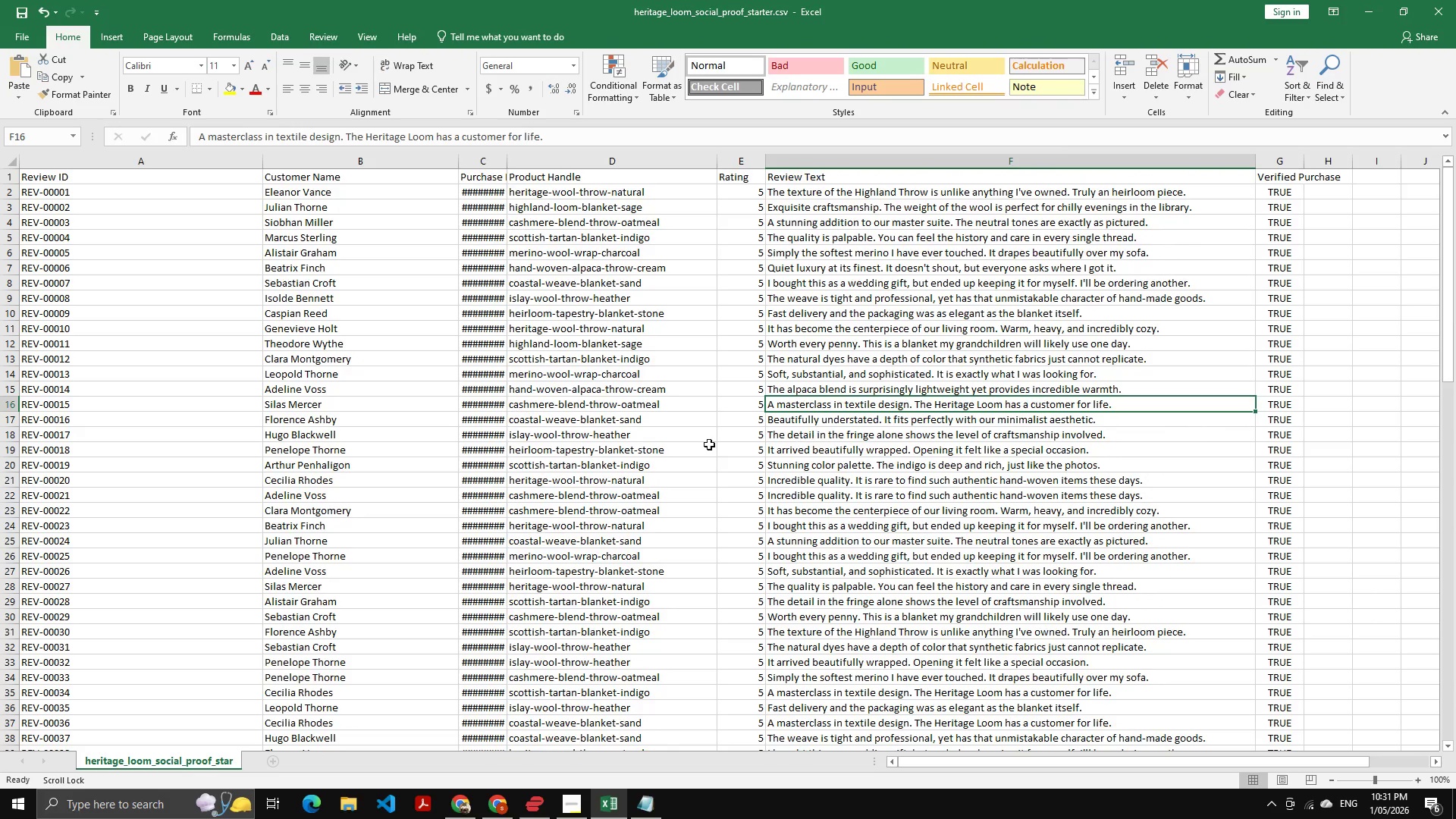 
double_click([591, 437])
 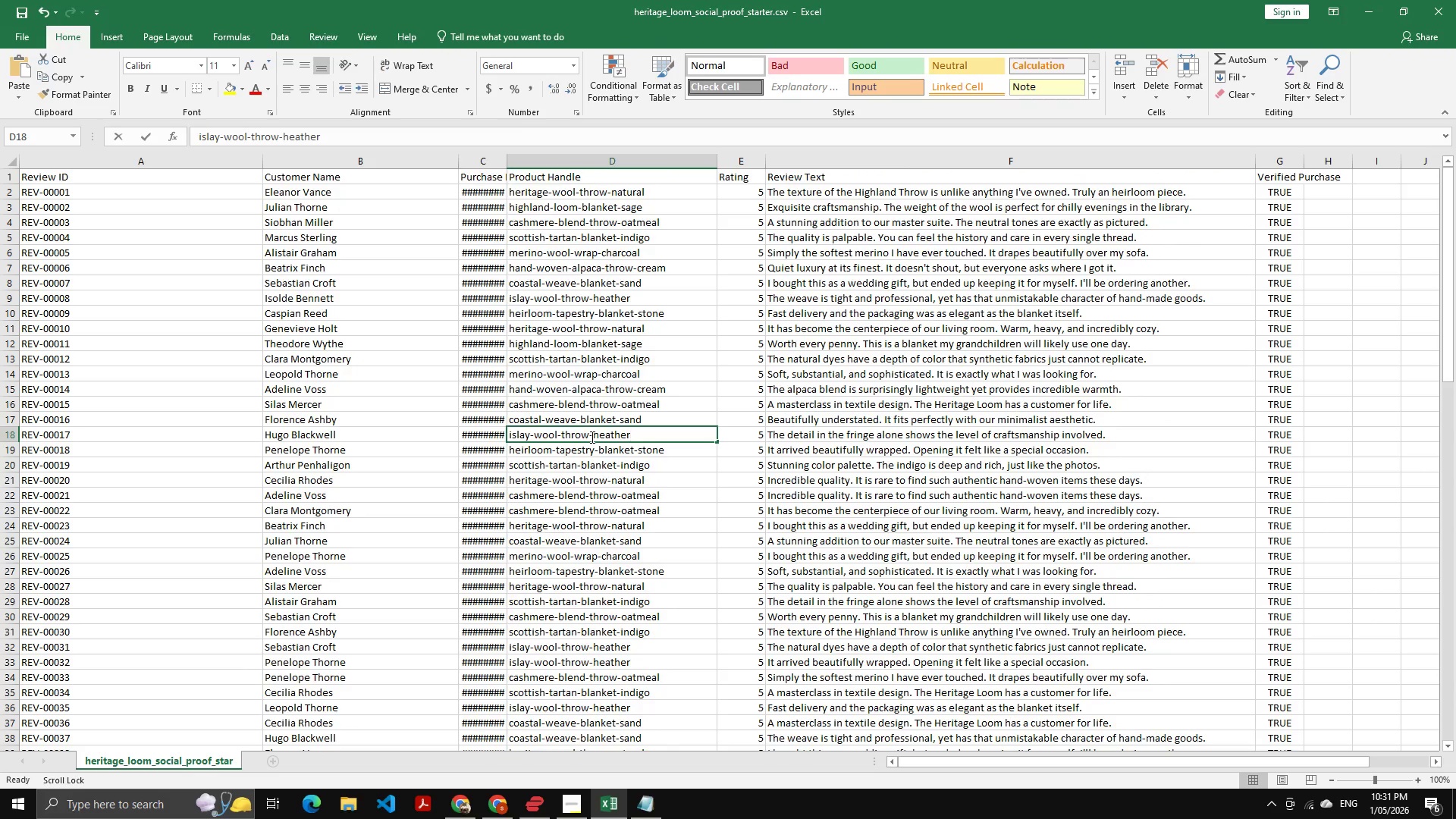 
triple_click([591, 437])
 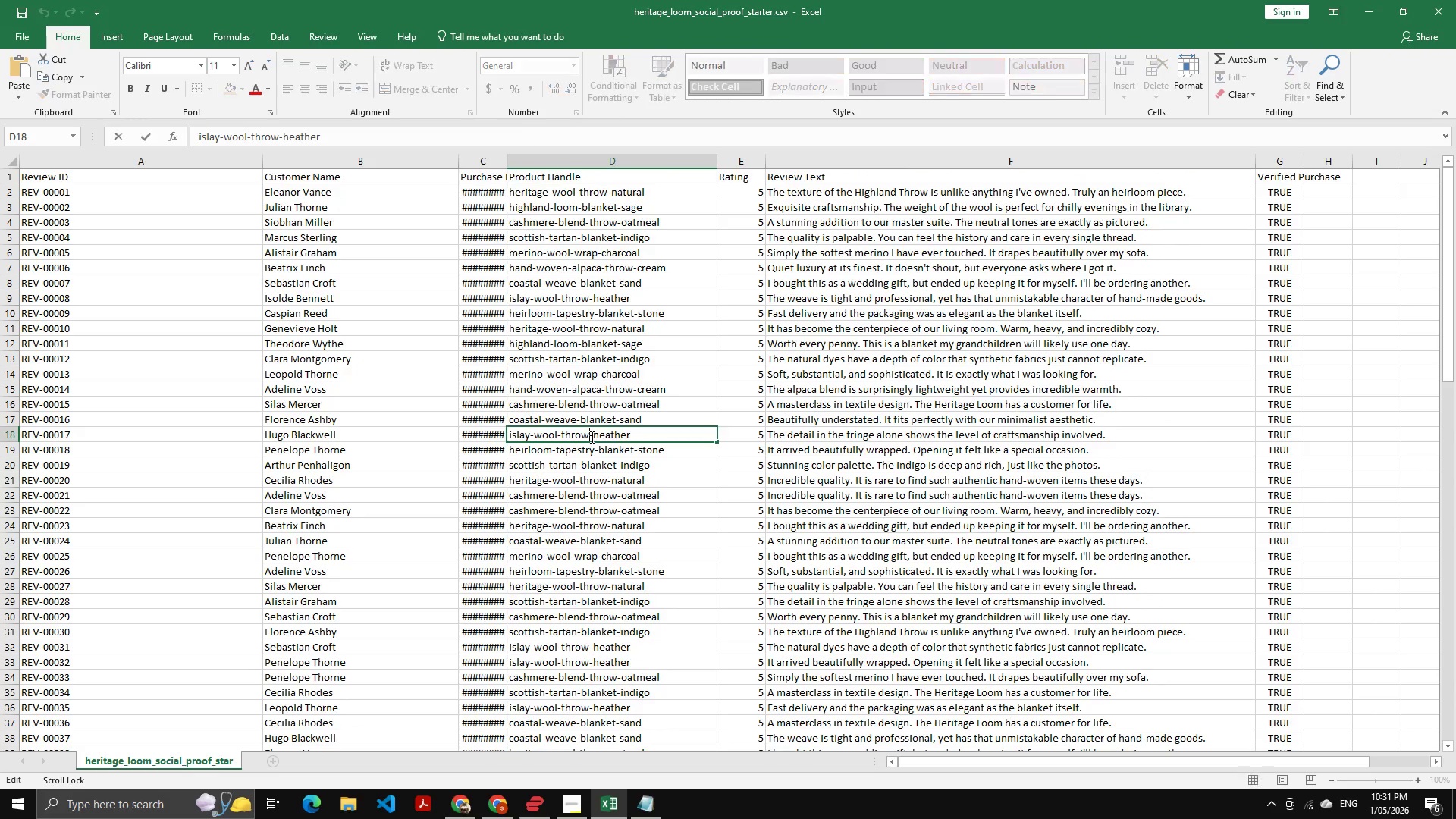 
key(Control+A)
 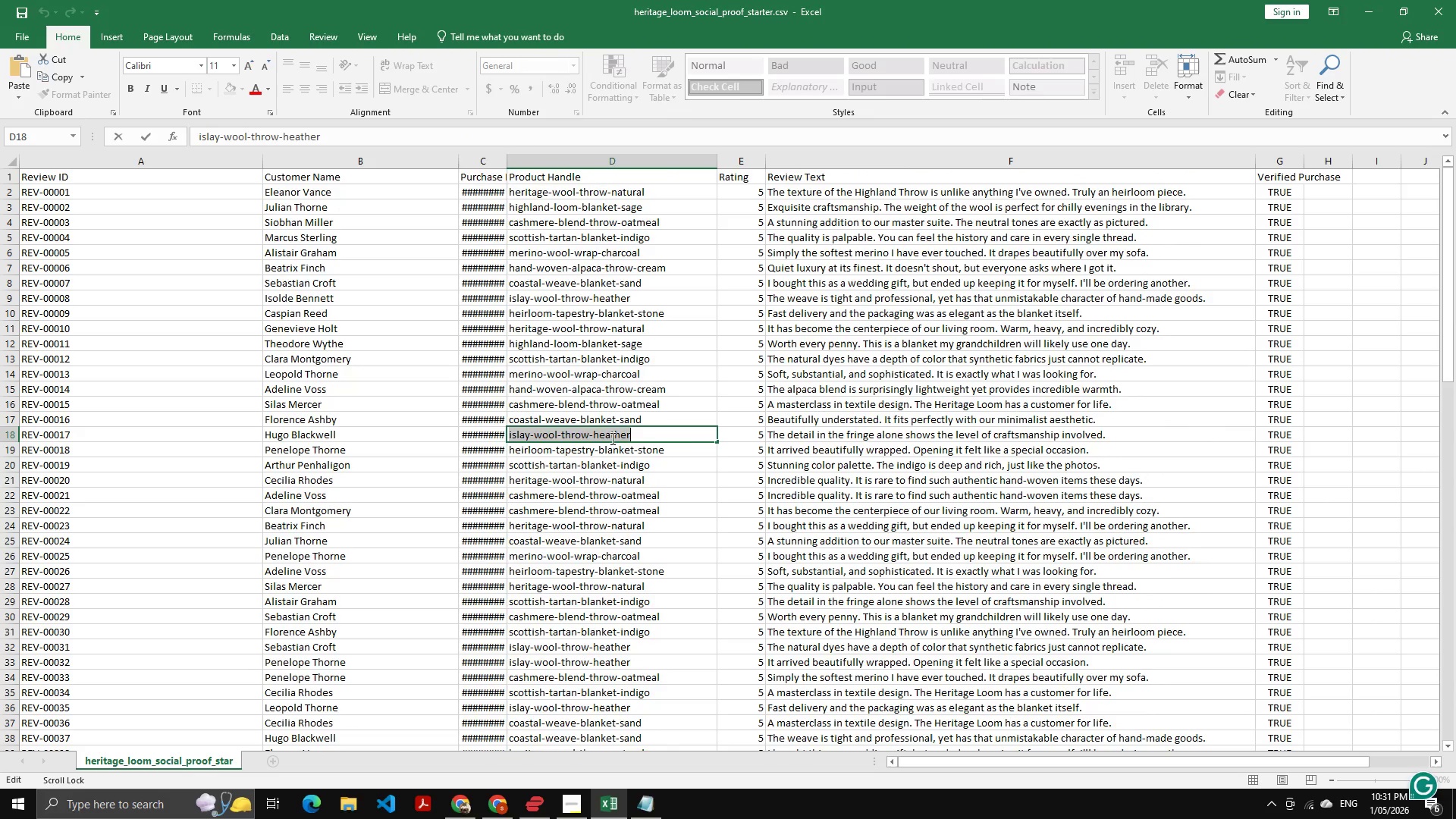 
key(Control+C)
 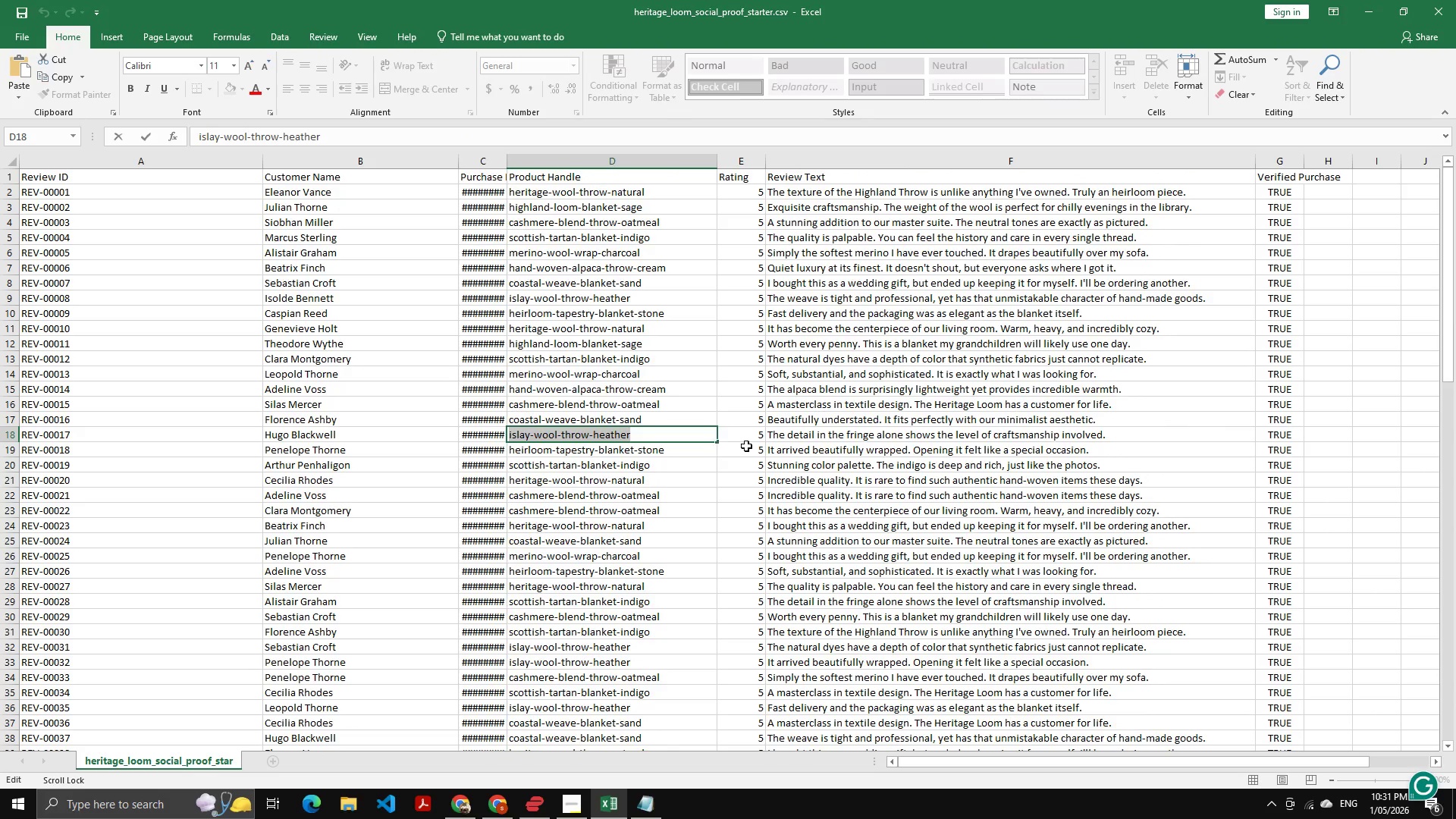 
key(Alt+AltLeft)
 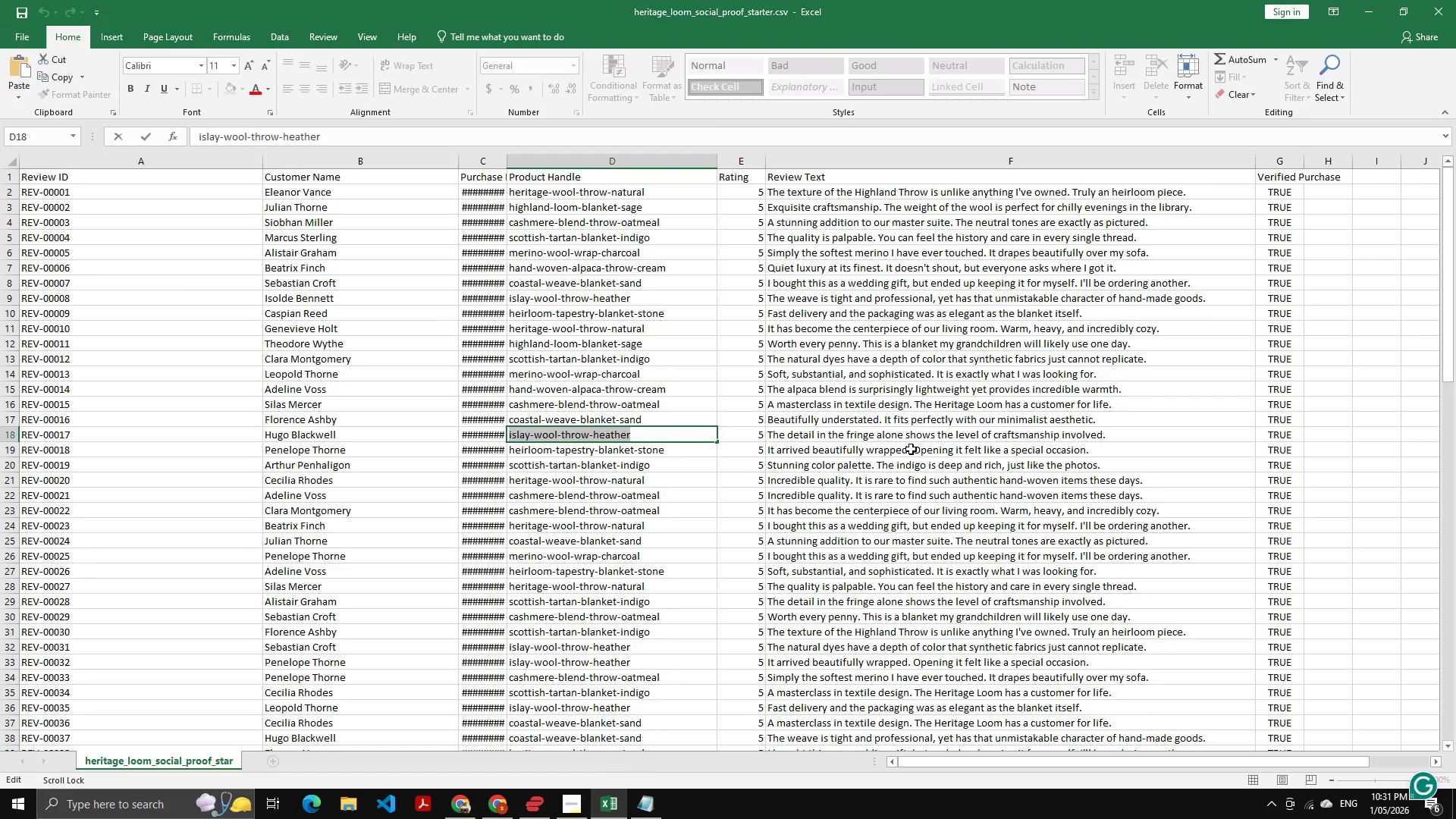 
key(Alt+Tab)
 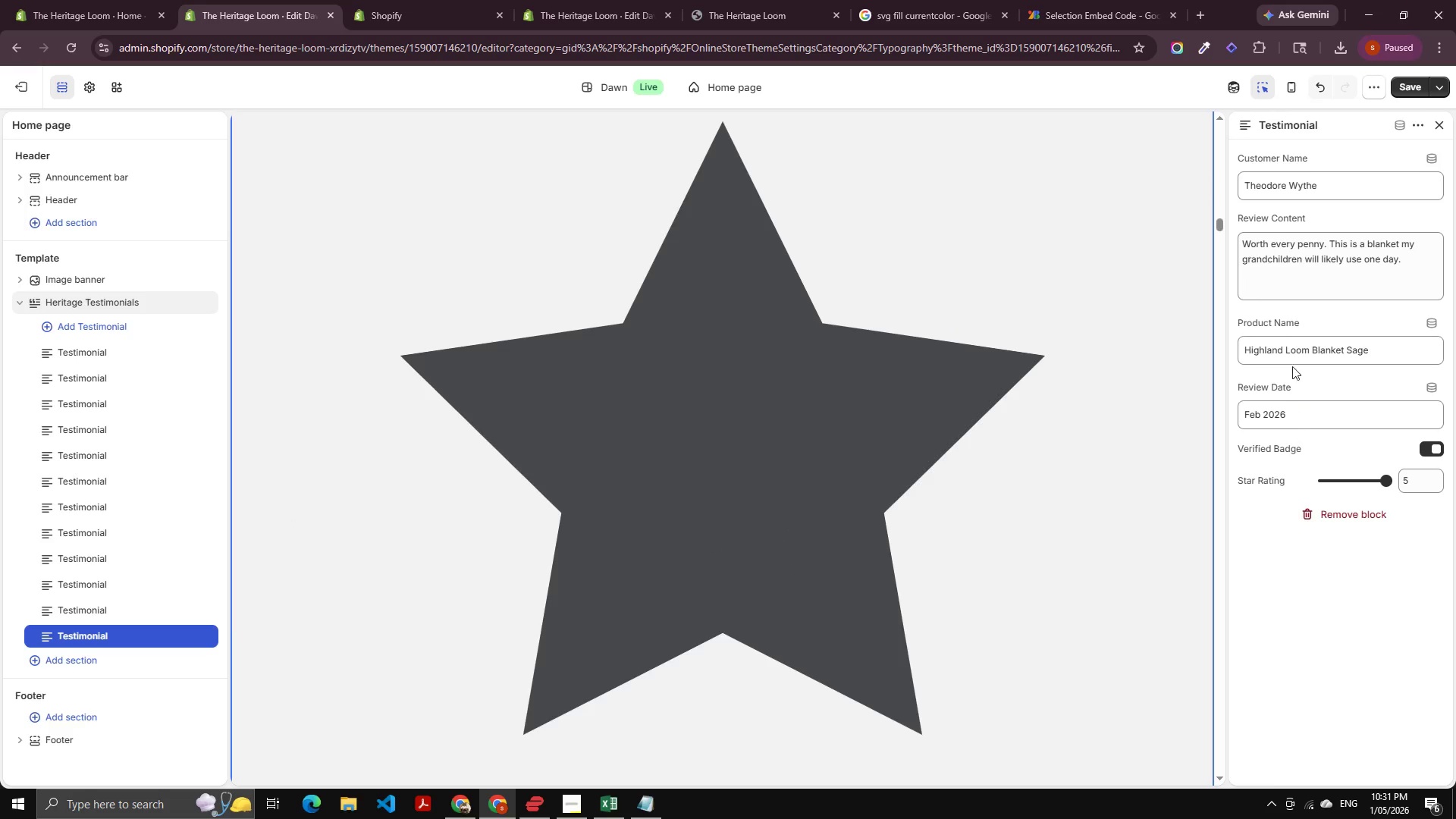 
left_click([1292, 358])
 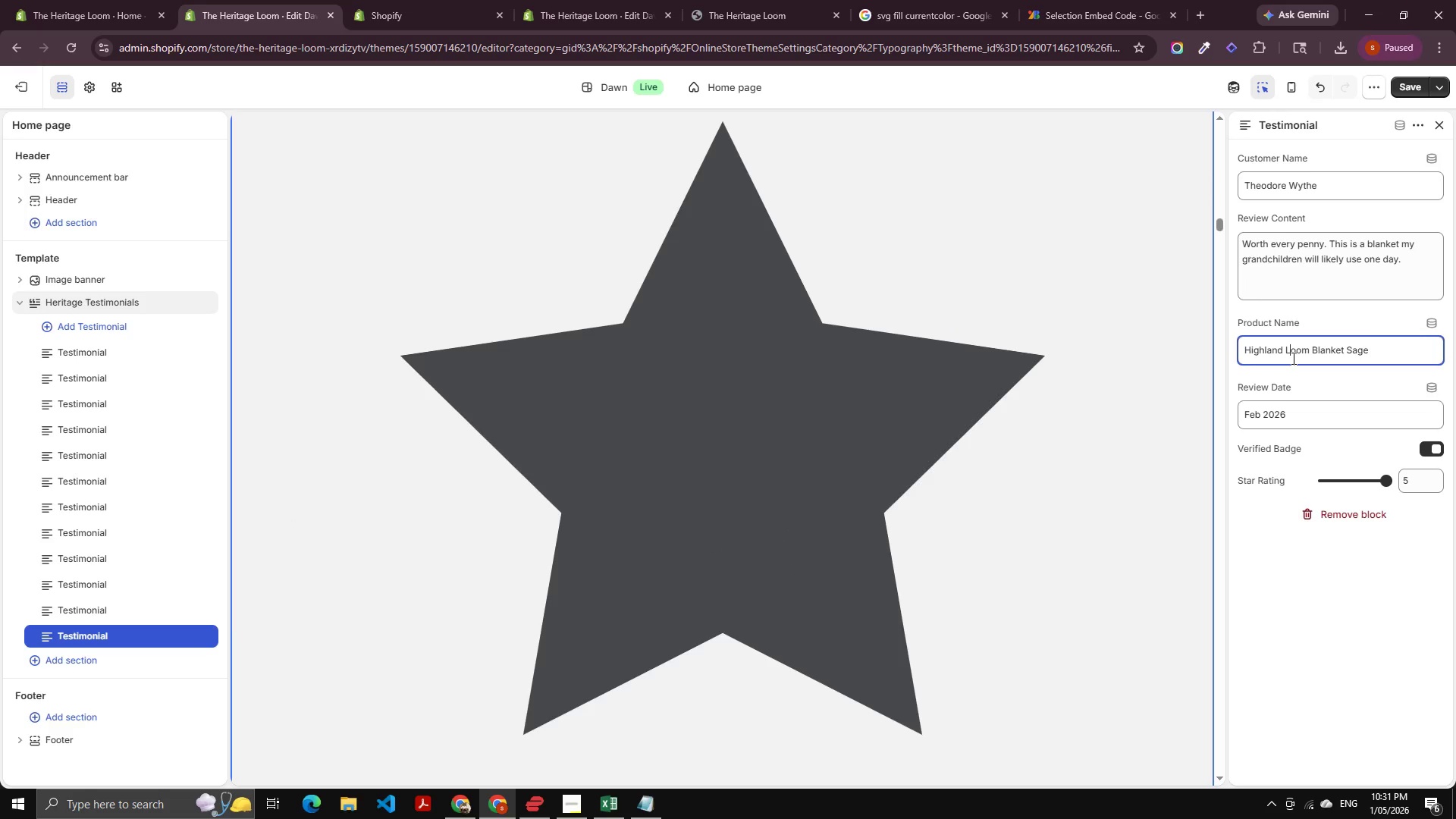 
key(Control+A)
 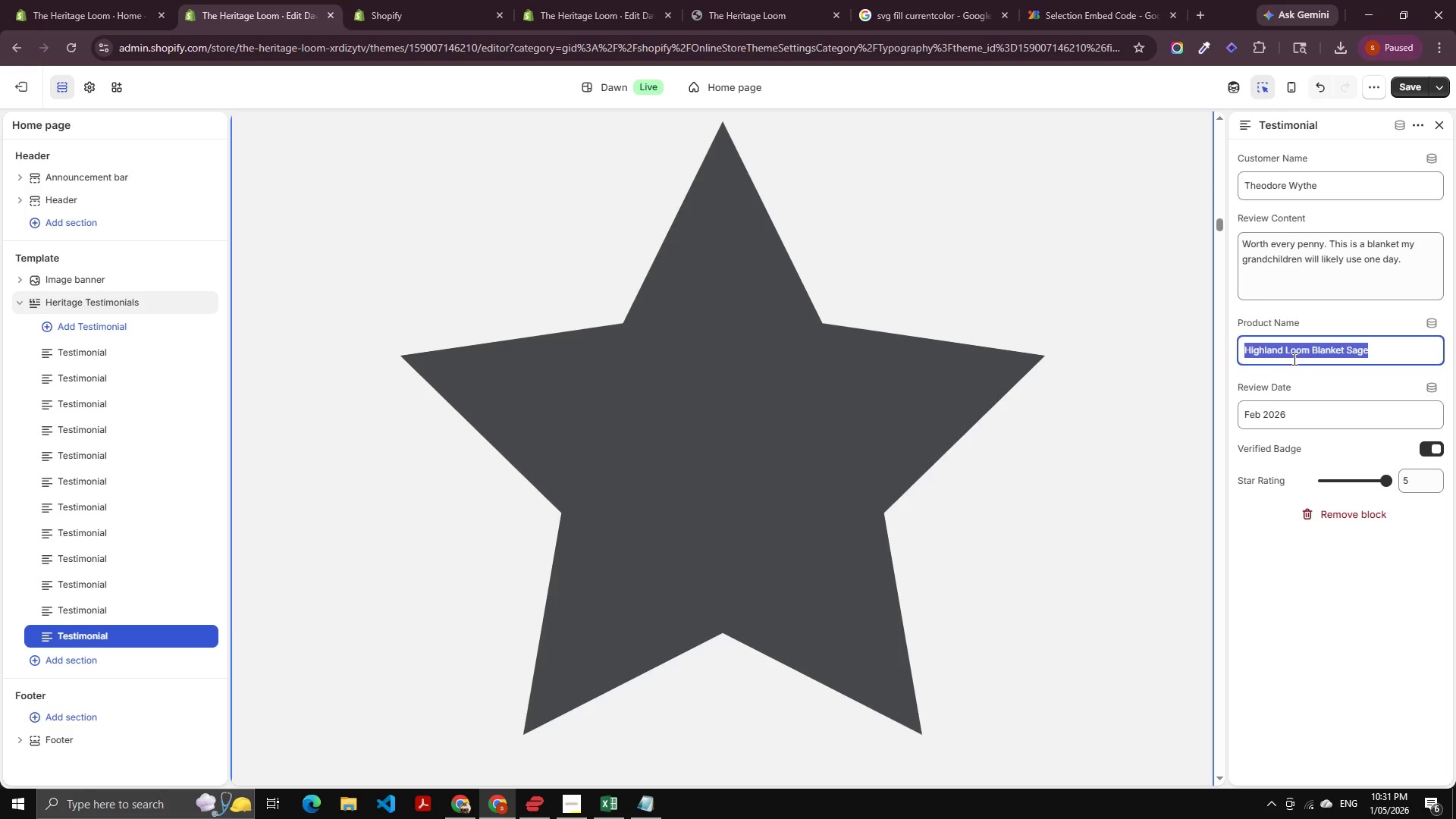 
key(Control+V)
 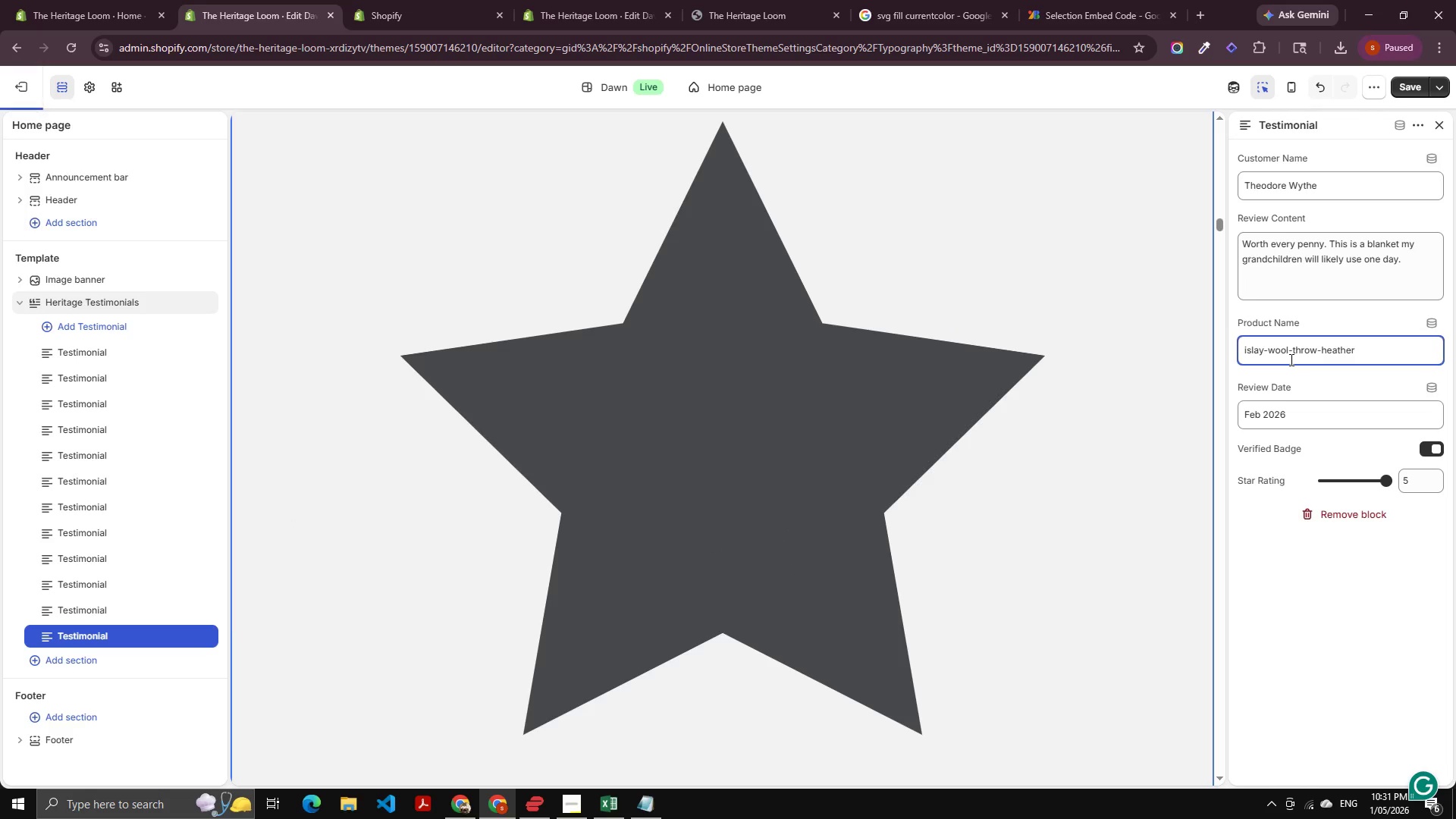 
key(Control+ArrowLeft)
 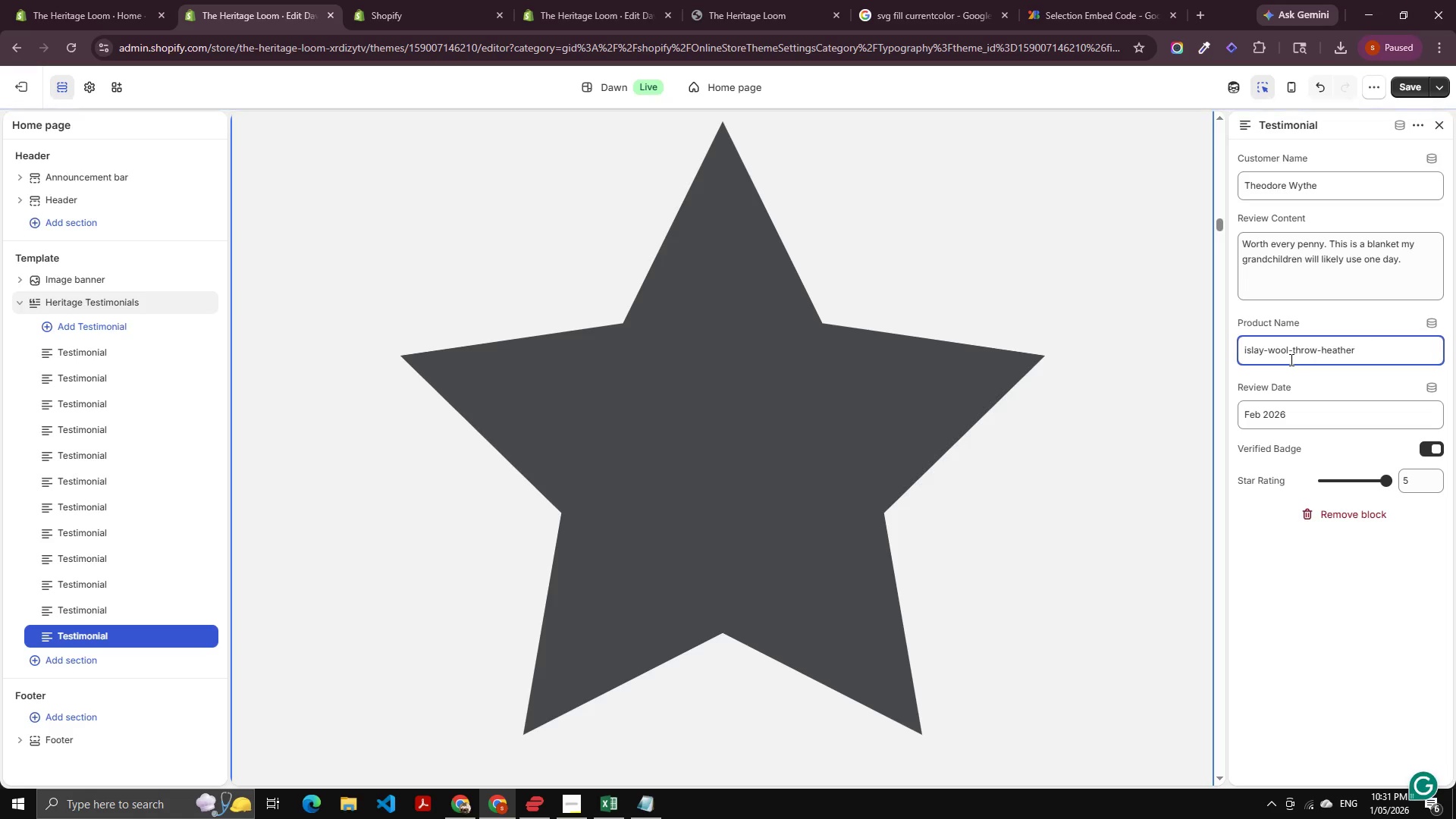 
key(Backspace)
 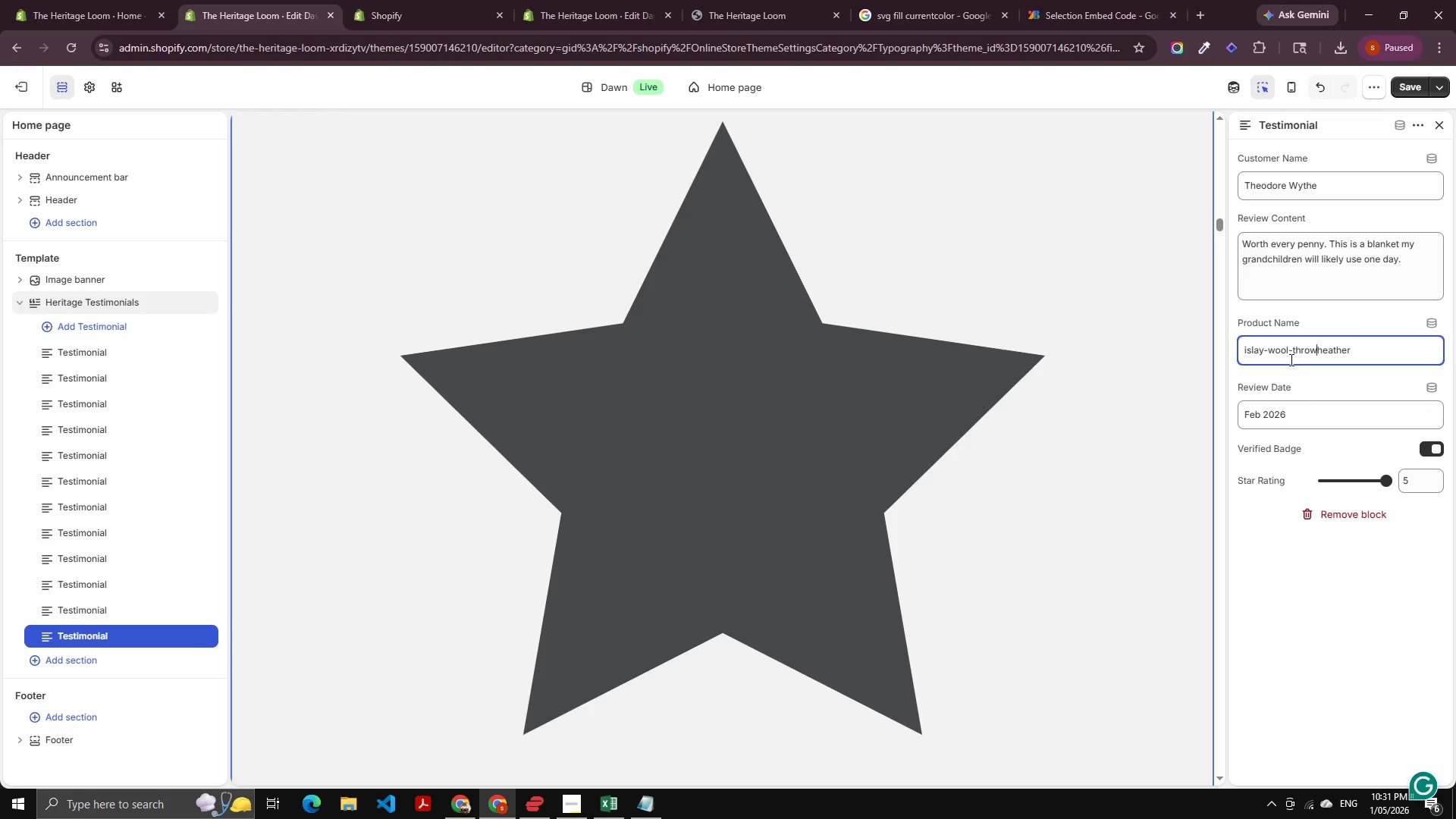 
key(Space)
 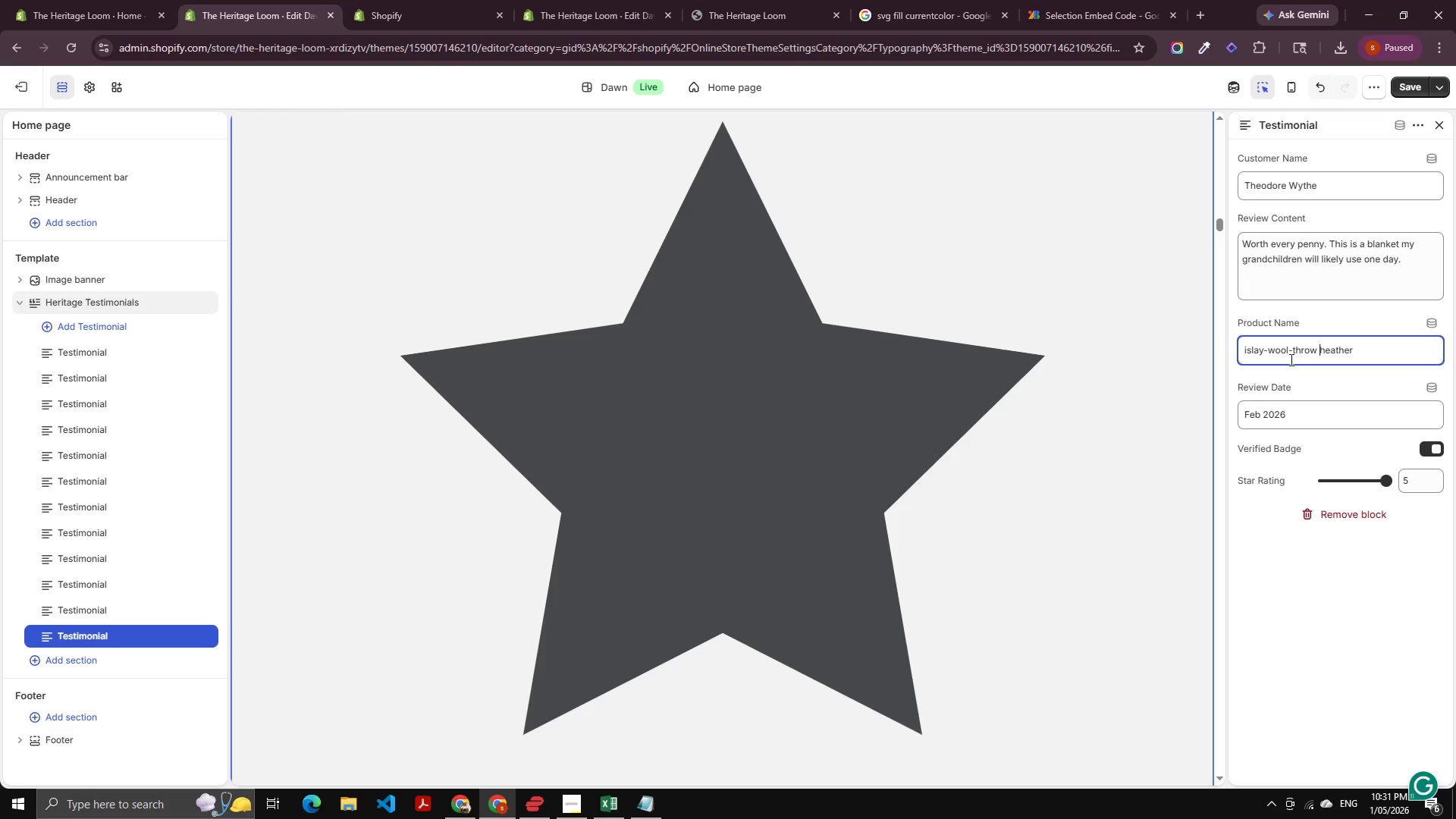 
key(Shift+ArrowRight)
 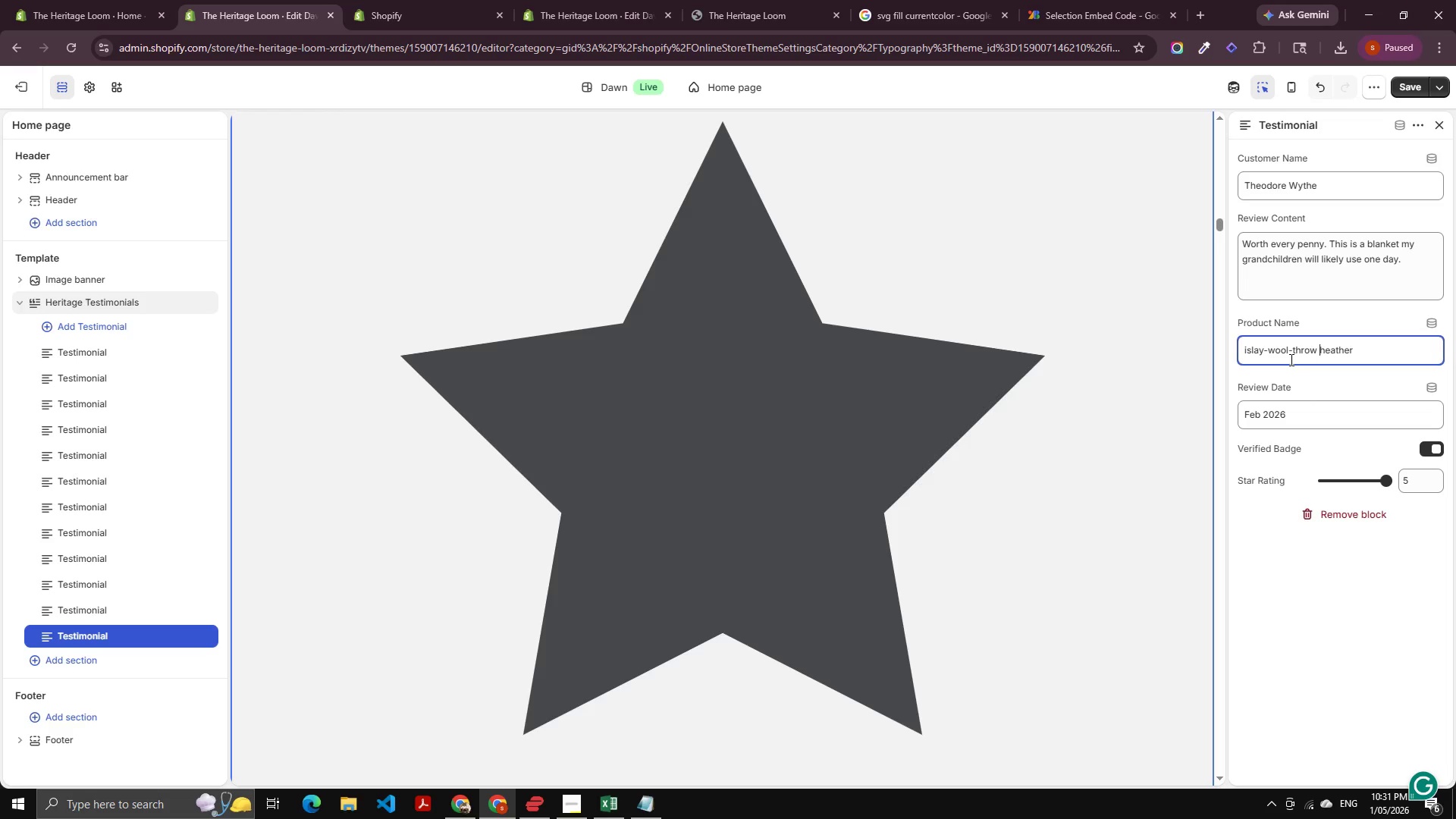 
key(Shift+H)
 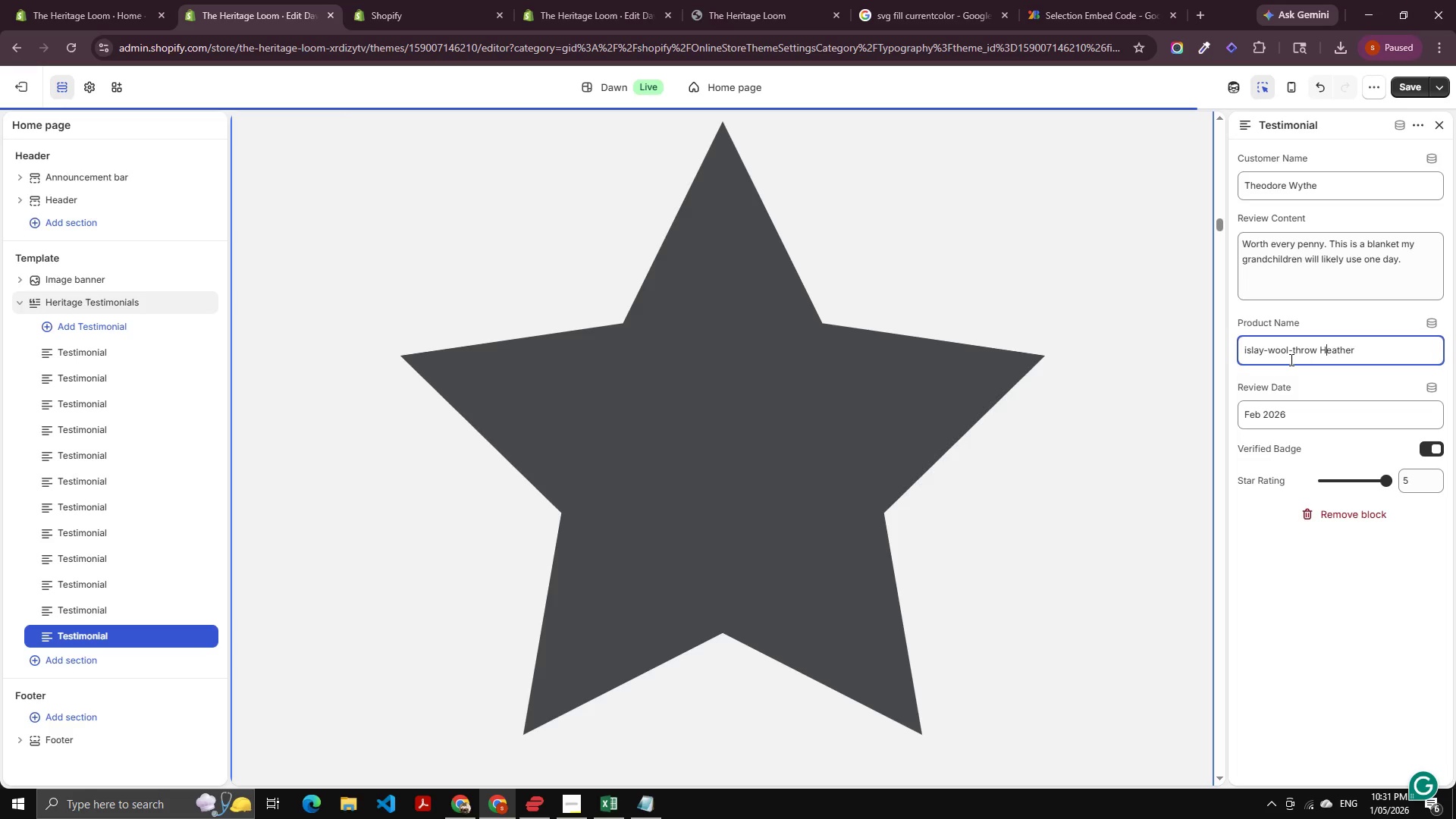 
key(Control+ArrowLeft)
 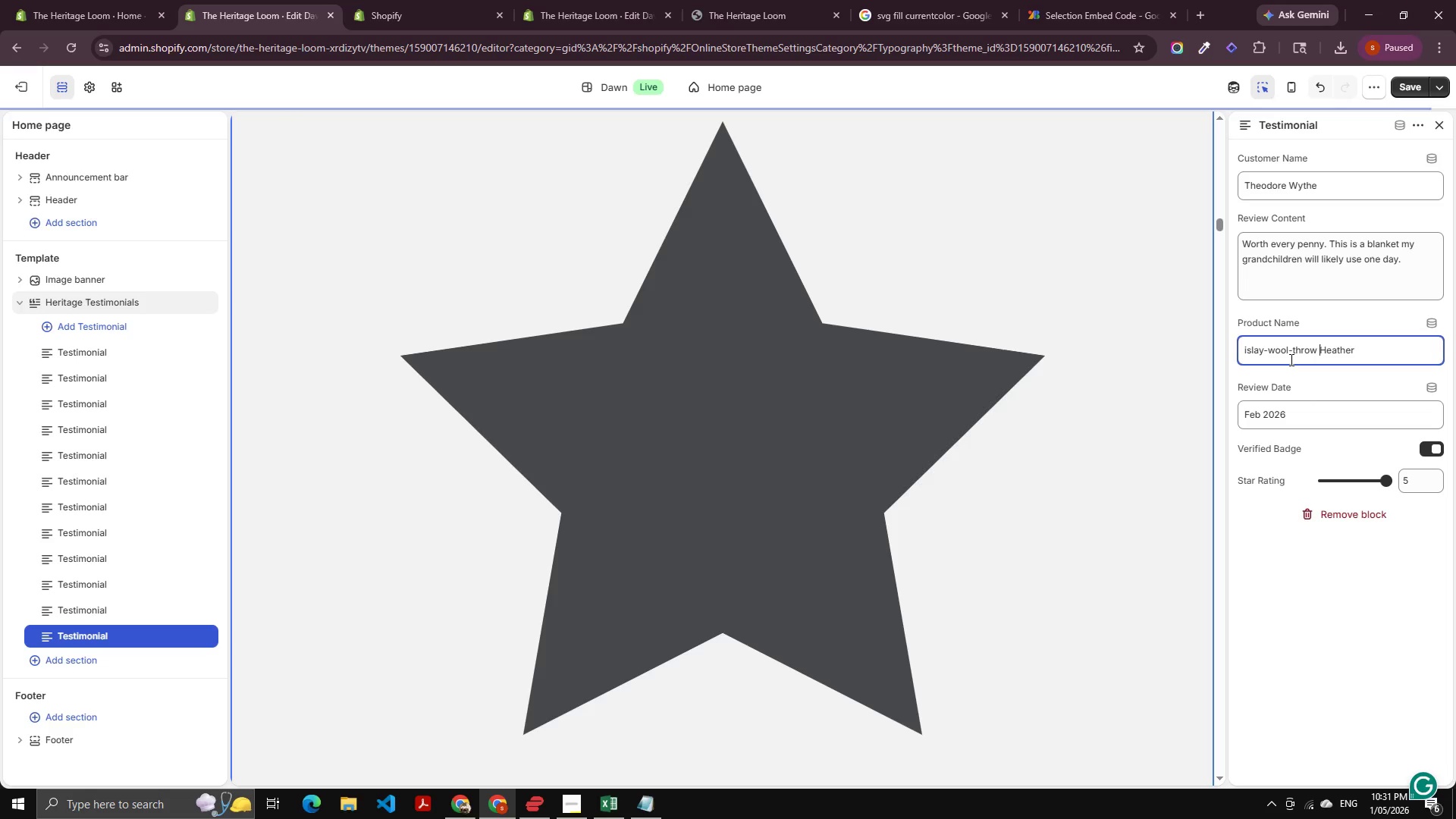 
key(Control+ArrowLeft)
 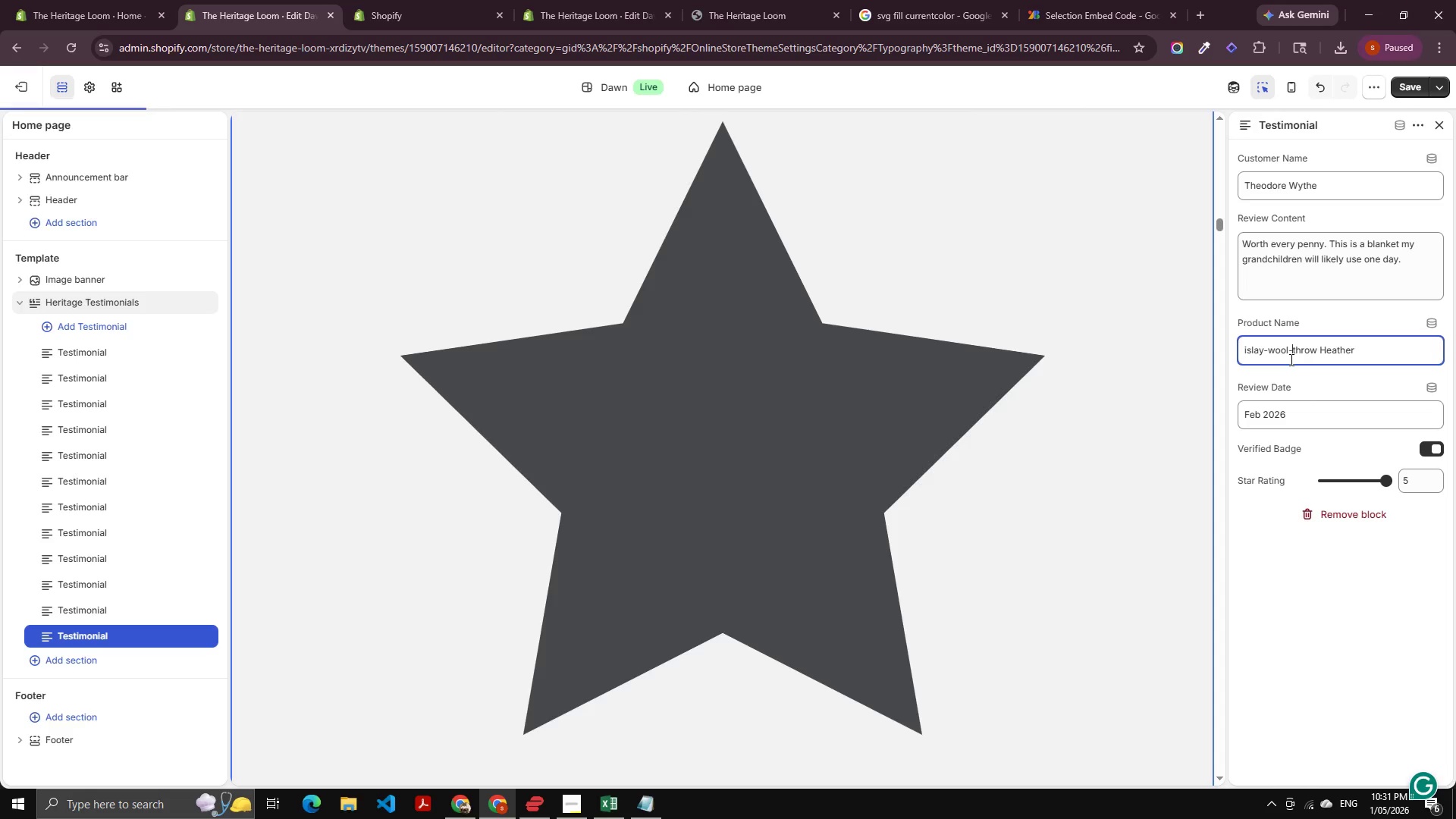 
key(Shift+ArrowRight)
 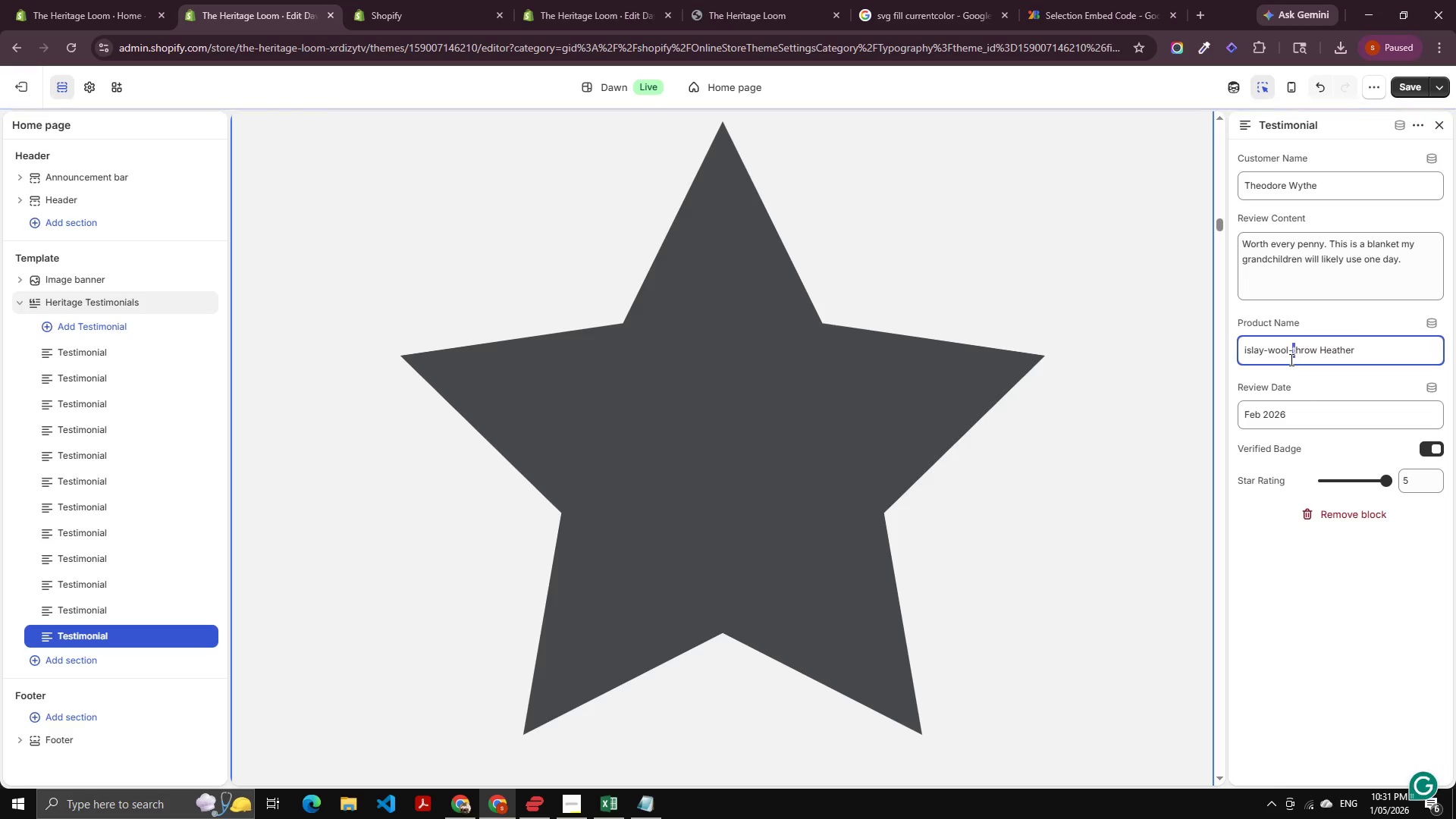 
key(Shift+T)
 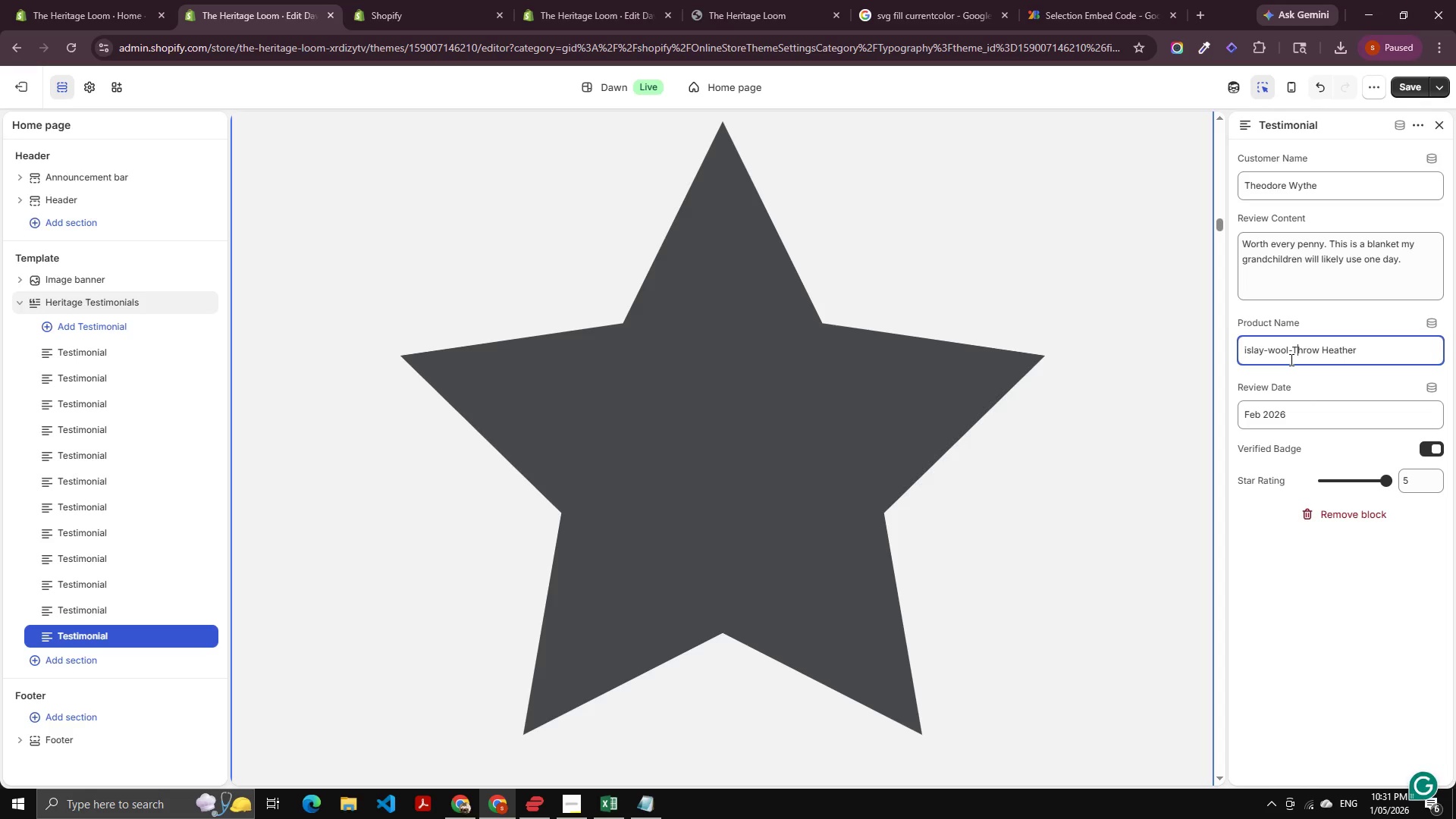 
key(Control+ArrowLeft)
 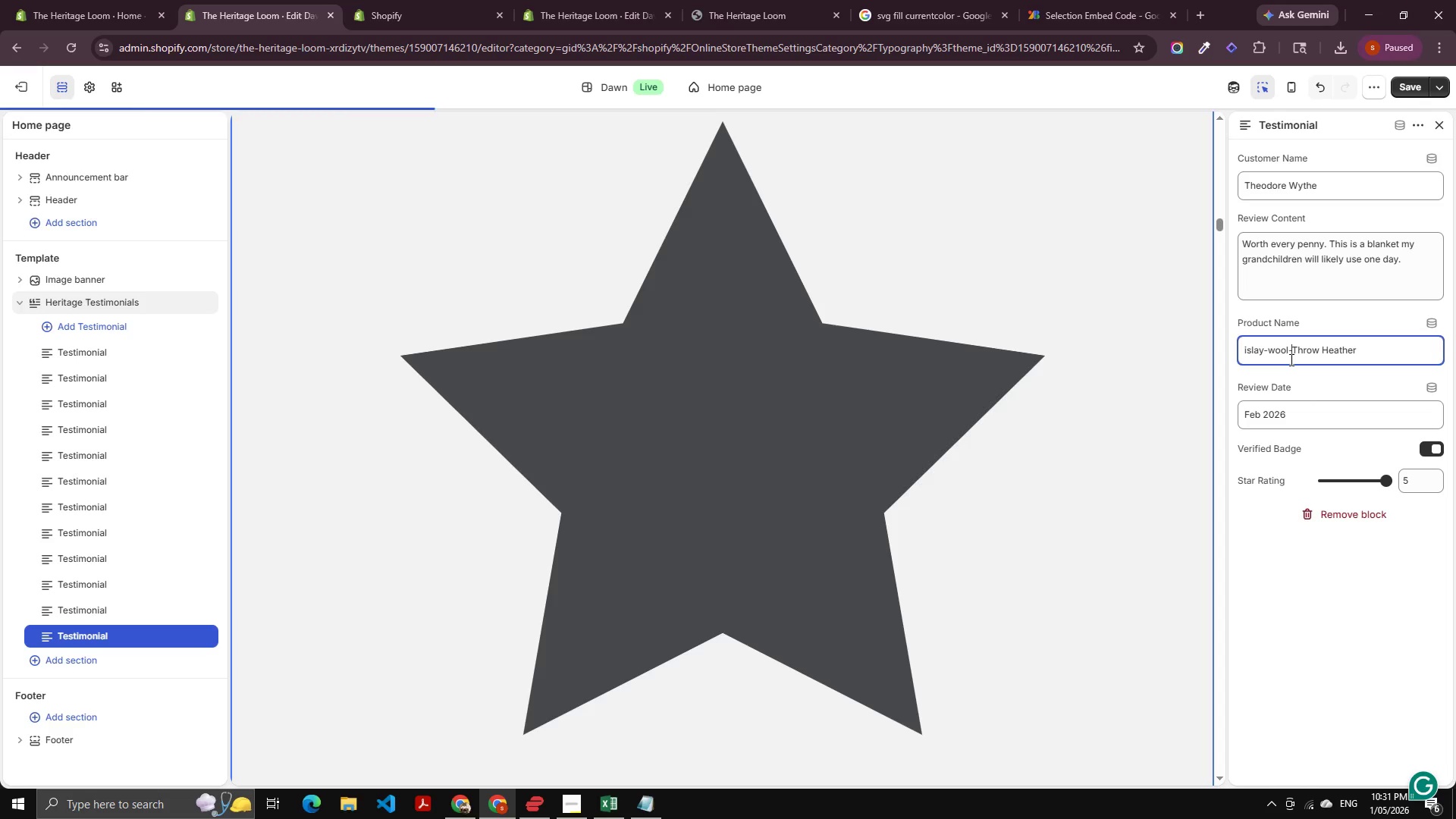 
key(ArrowRight)
 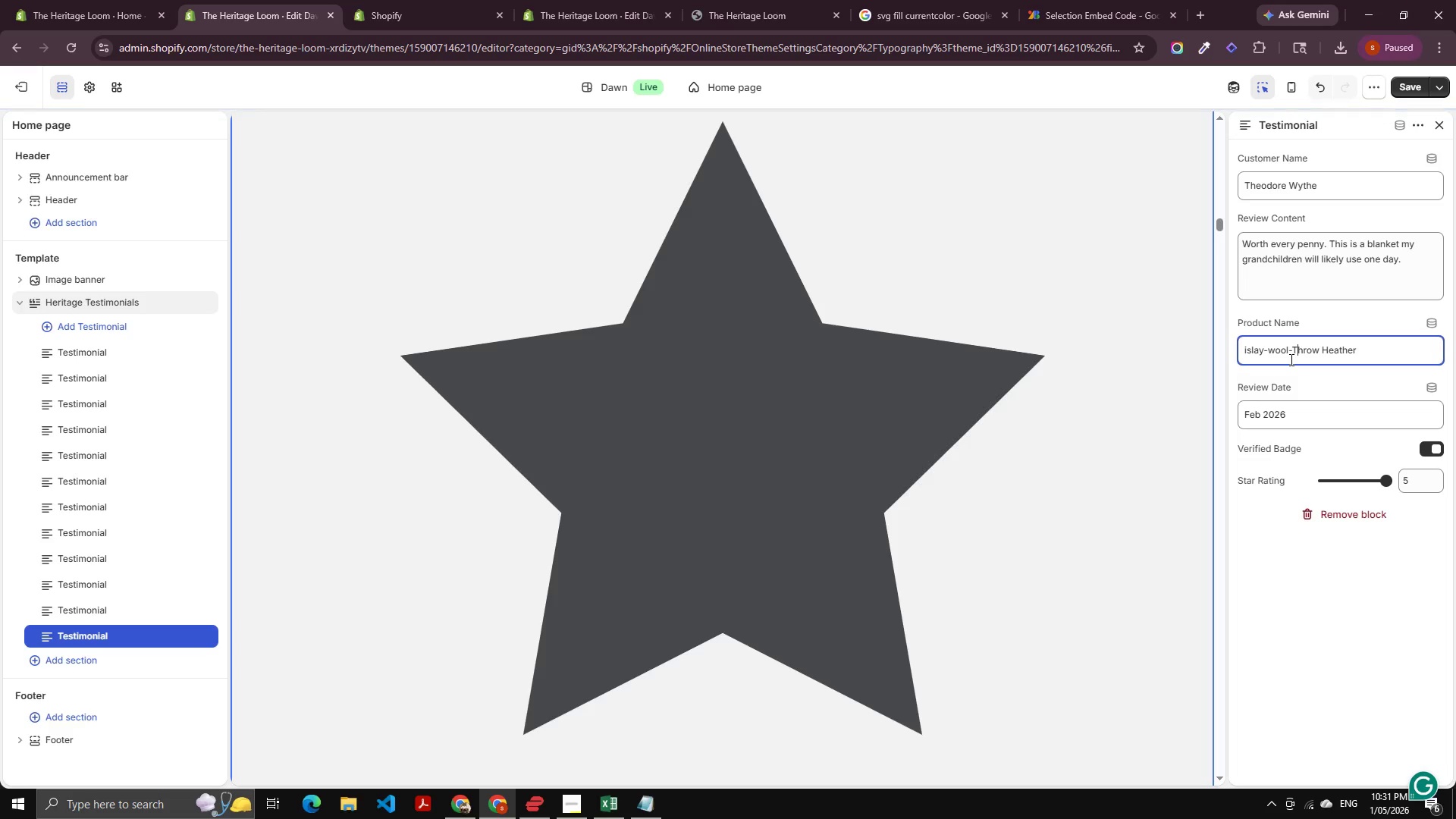 
key(ArrowLeft)
 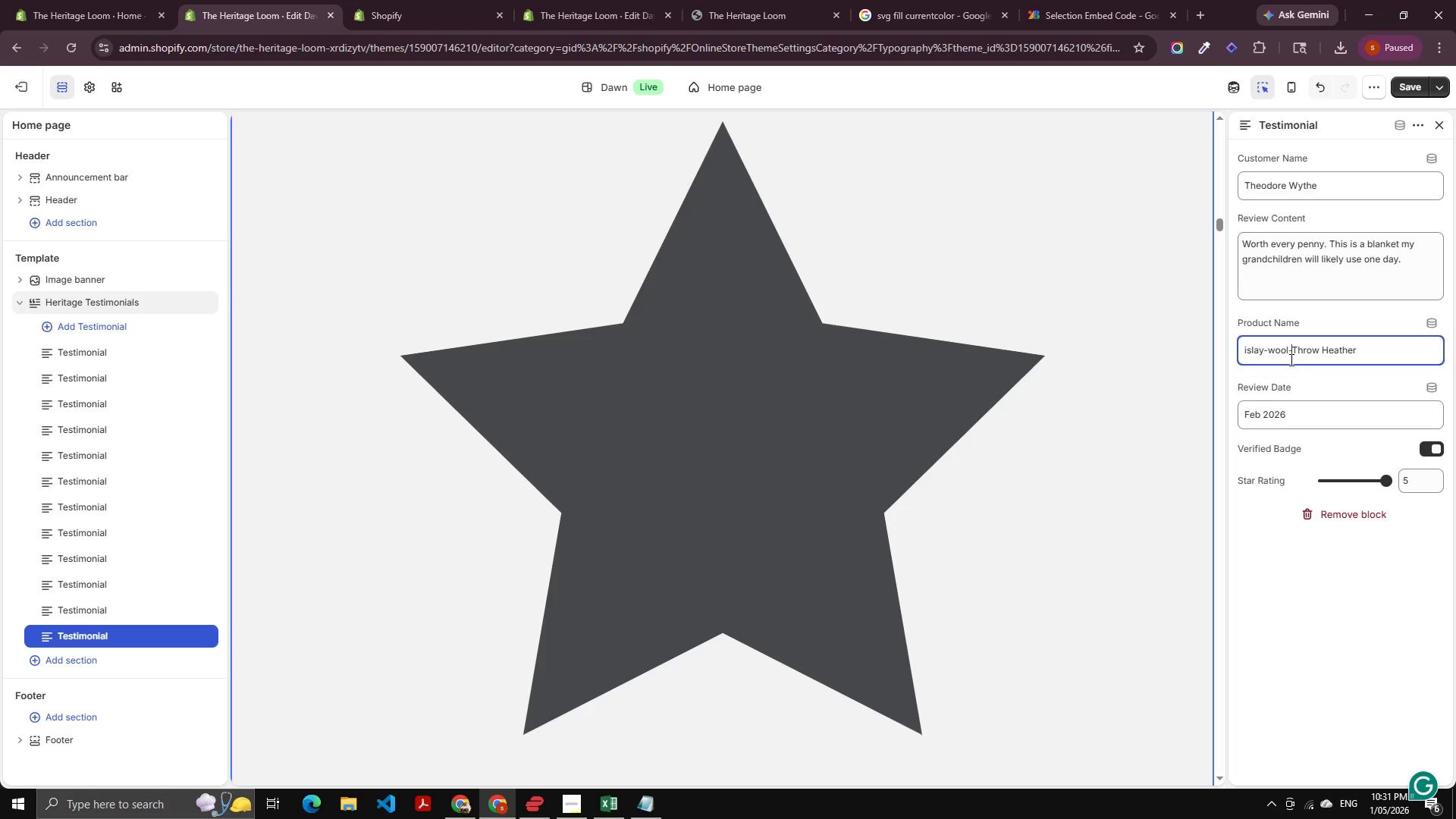 
key(Backspace)
 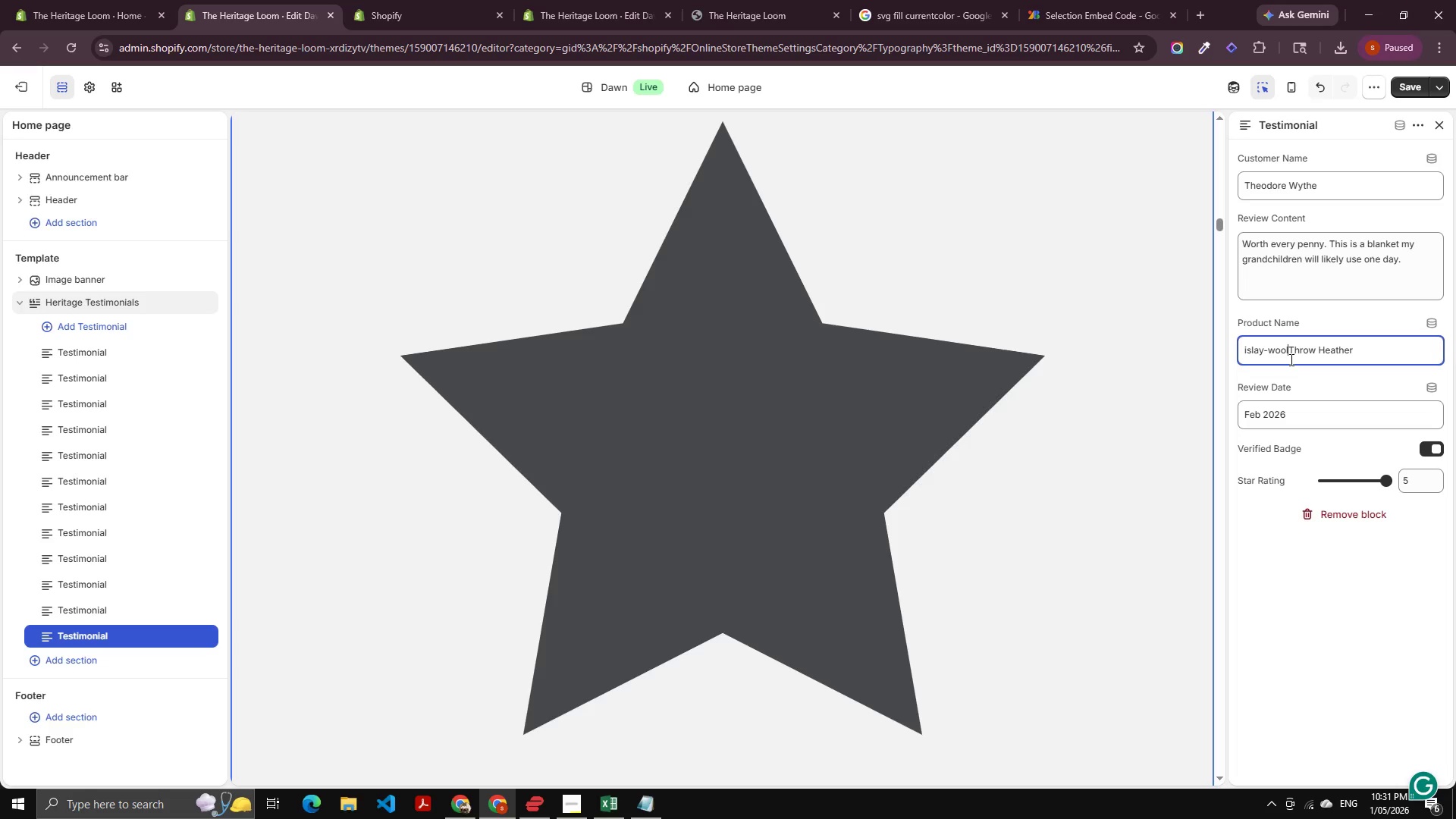 
key(Space)
 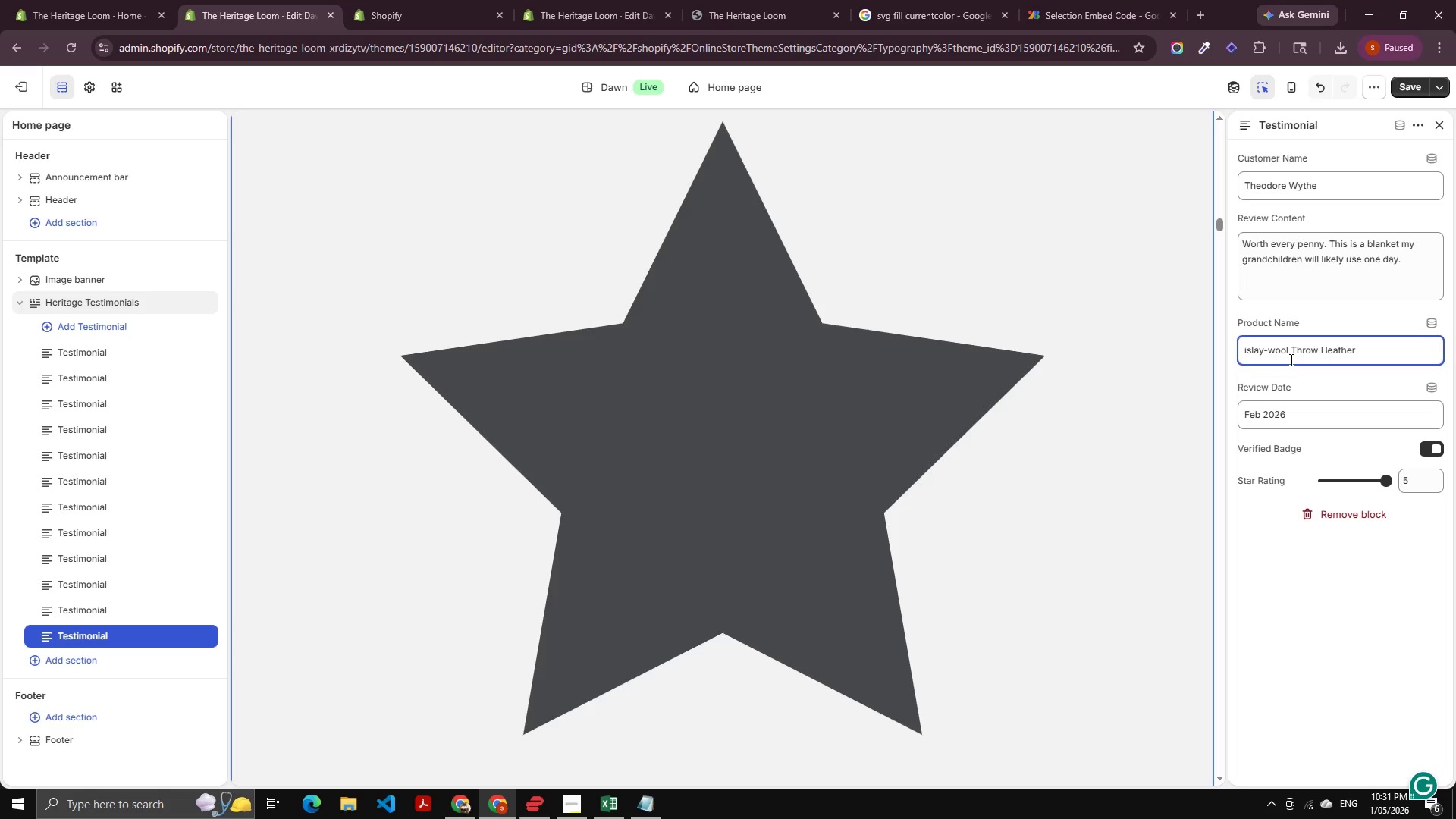 
key(Control+ArrowLeft)
 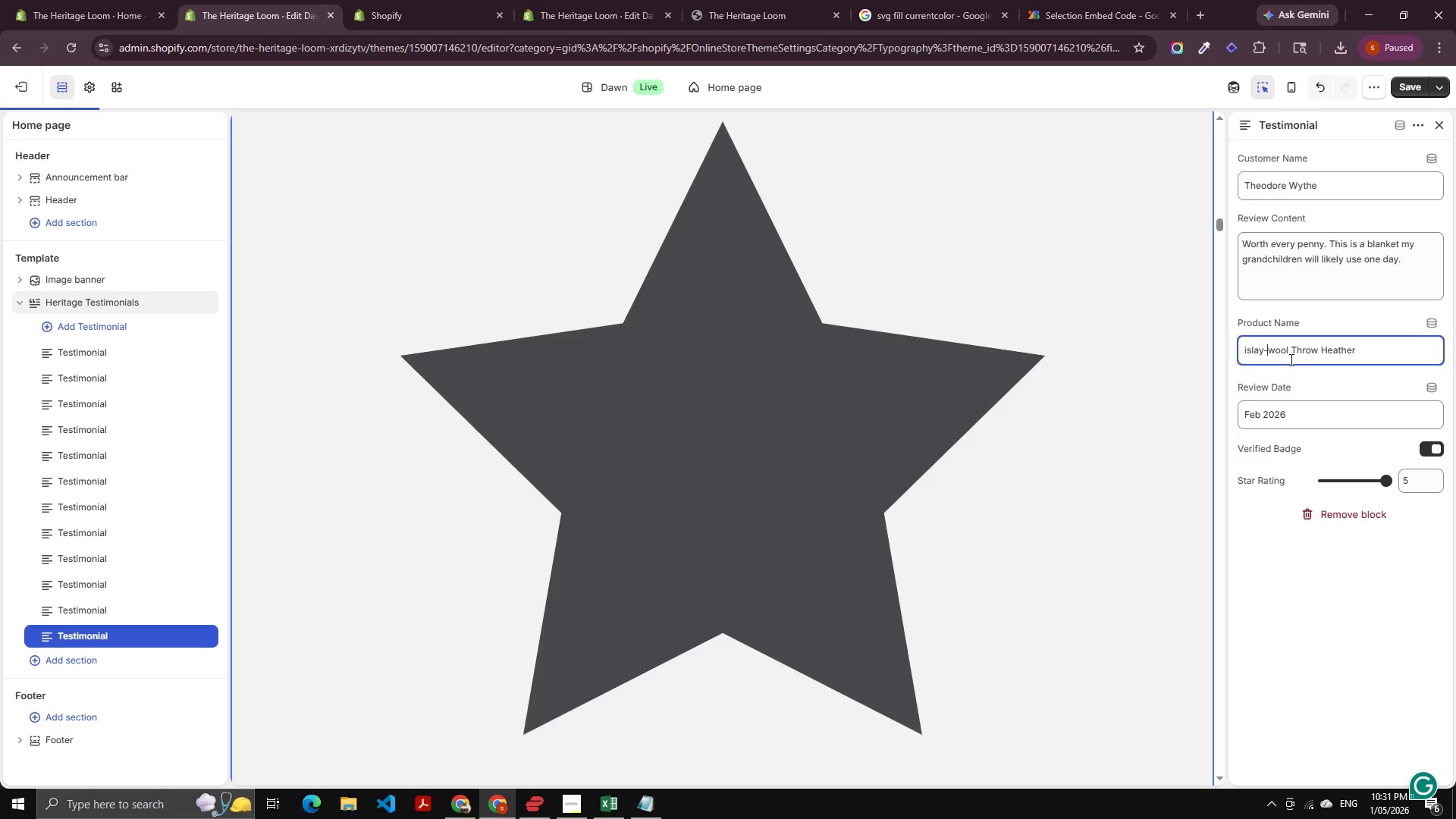 
key(Shift+ArrowRight)
 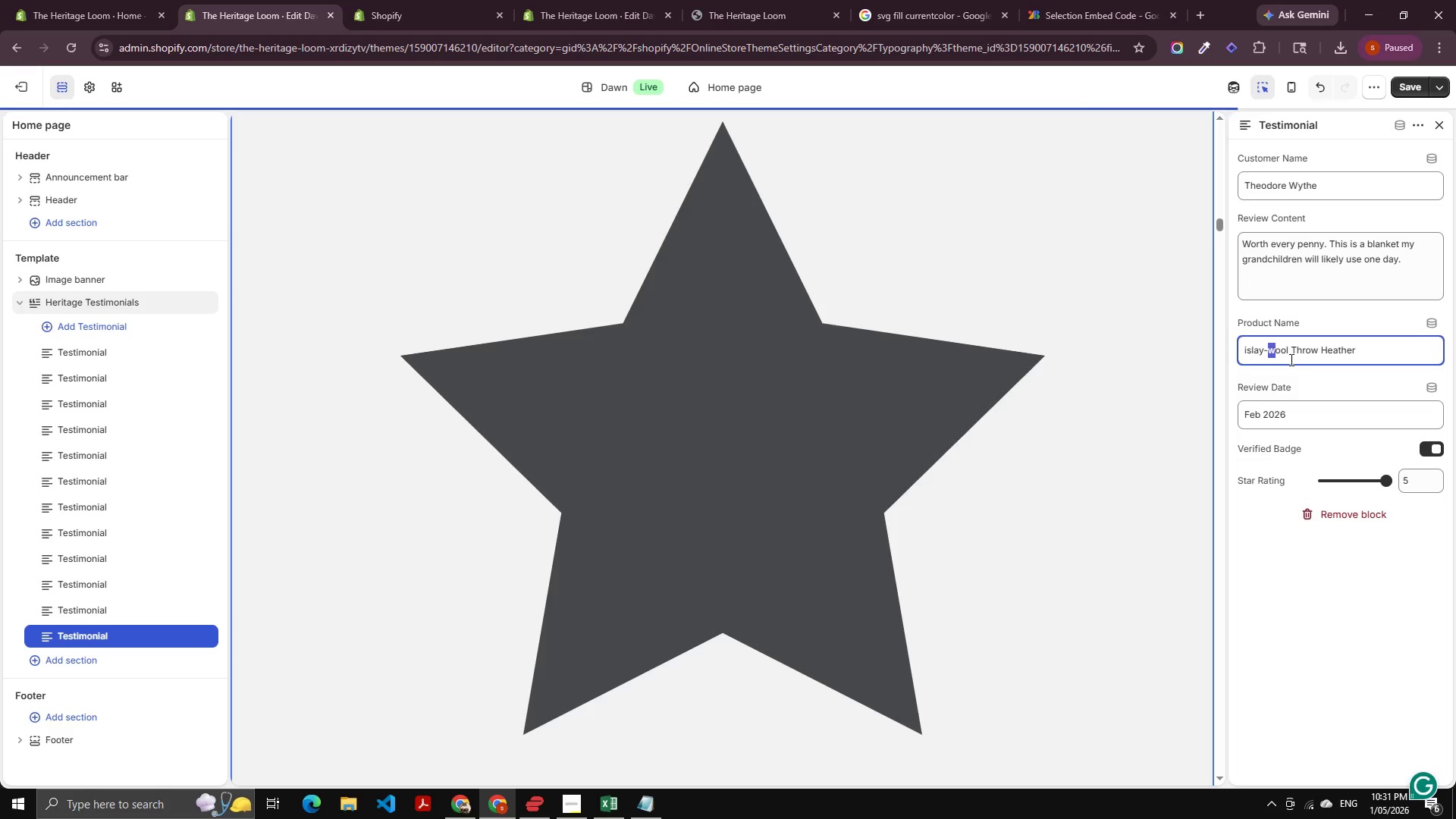 
key(Shift+W)
 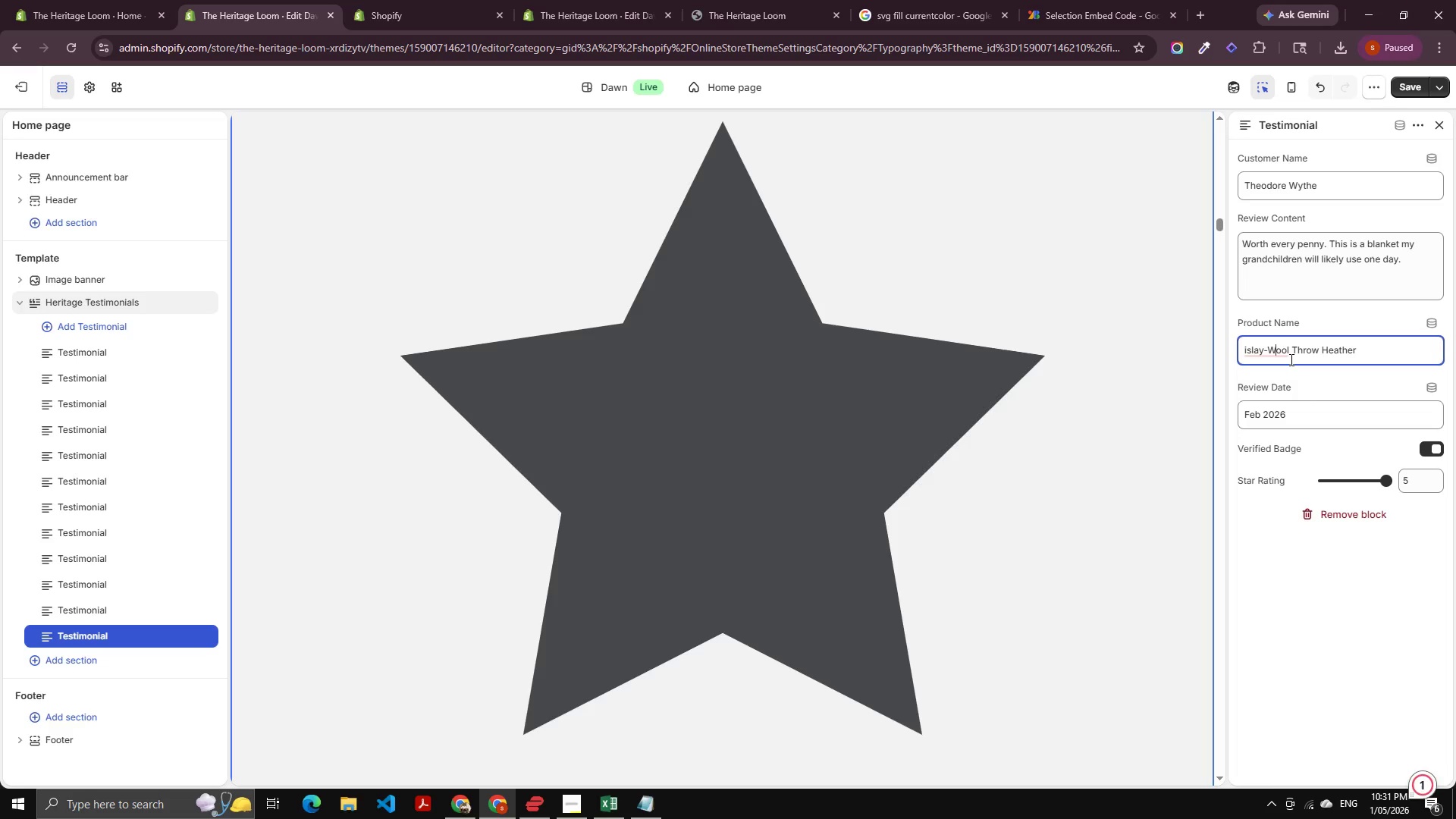 
key(ArrowLeft)
 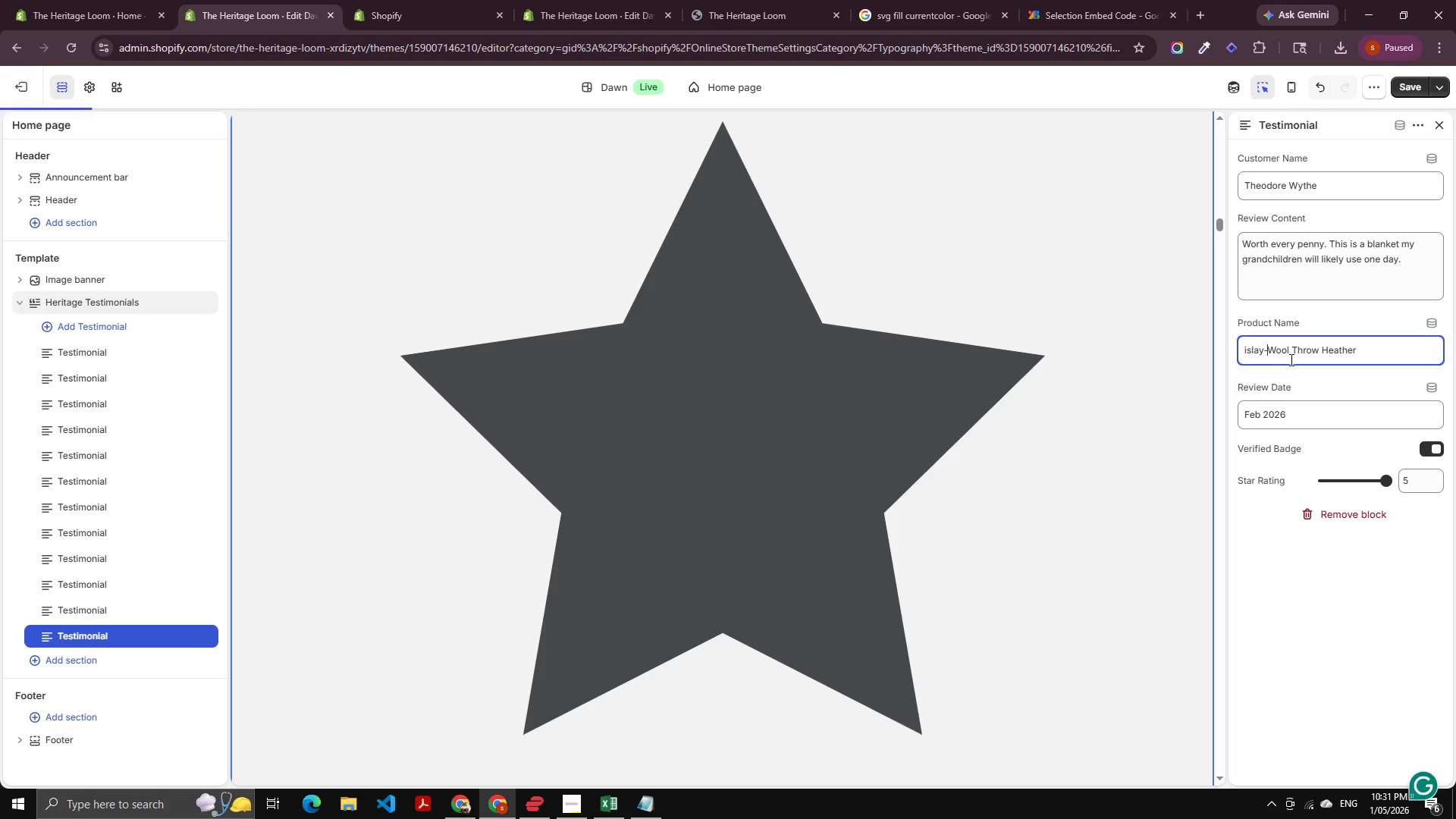 
key(Backspace)
 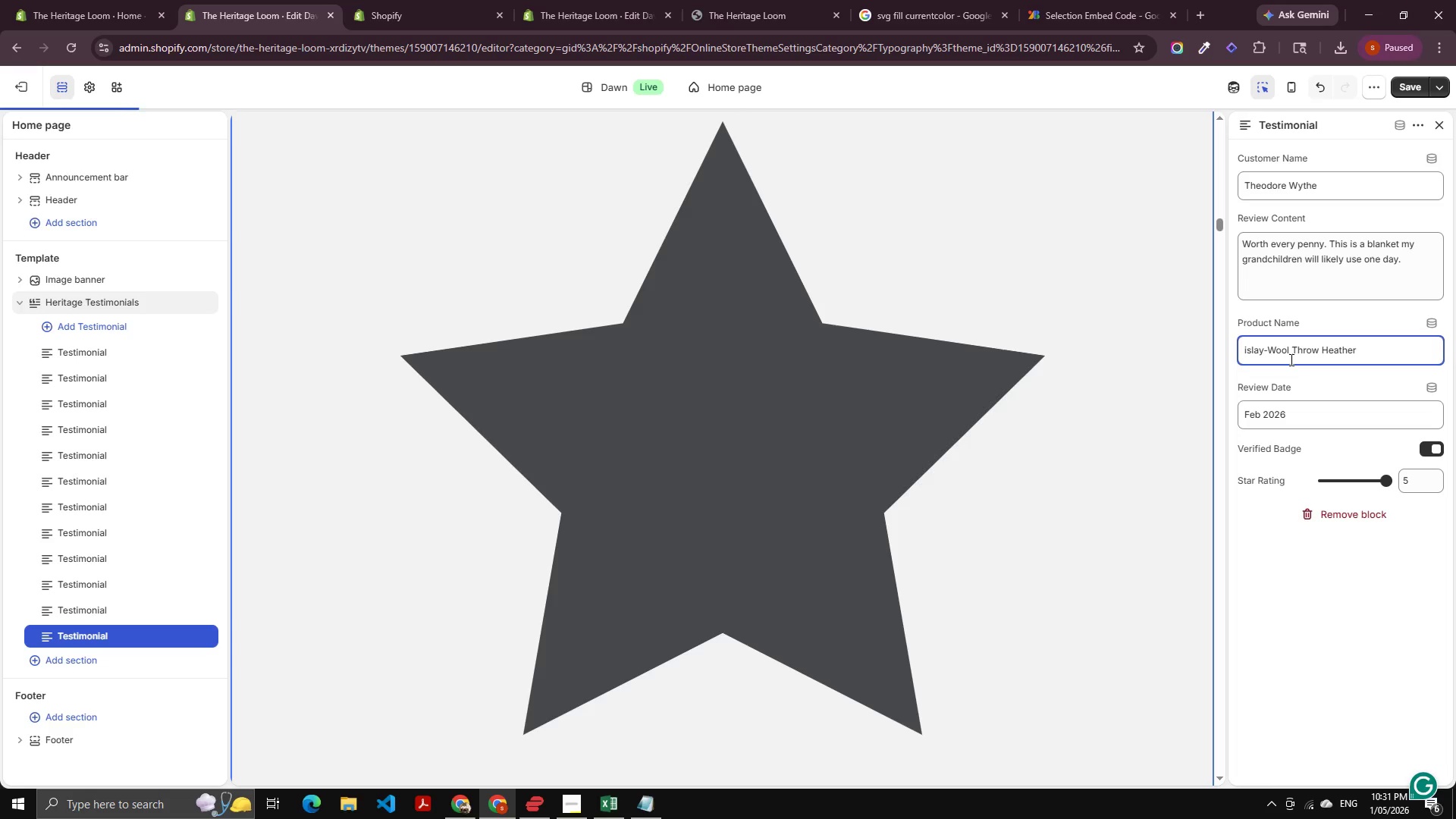 
key(Space)
 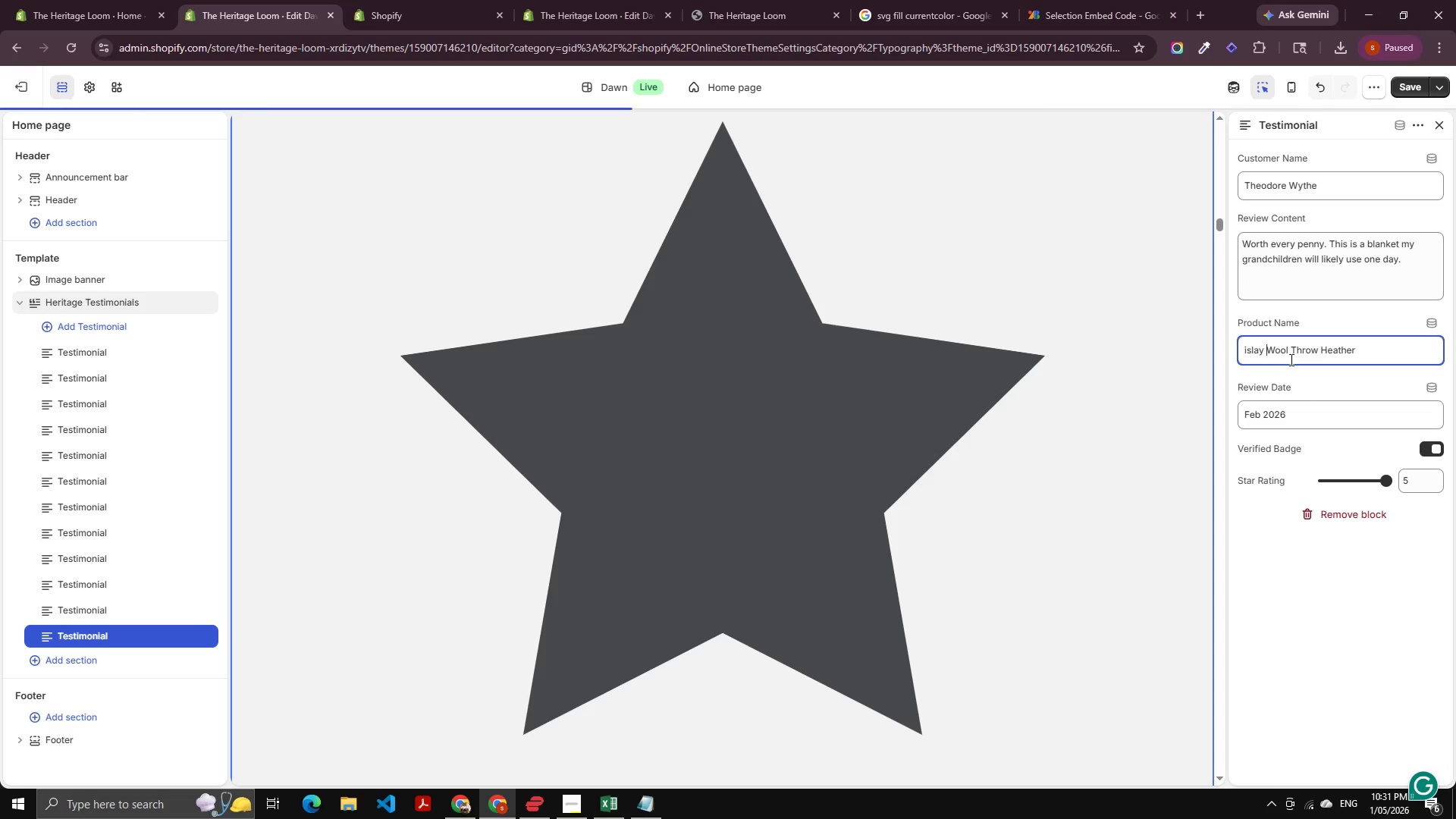 
key(Control+ArrowLeft)
 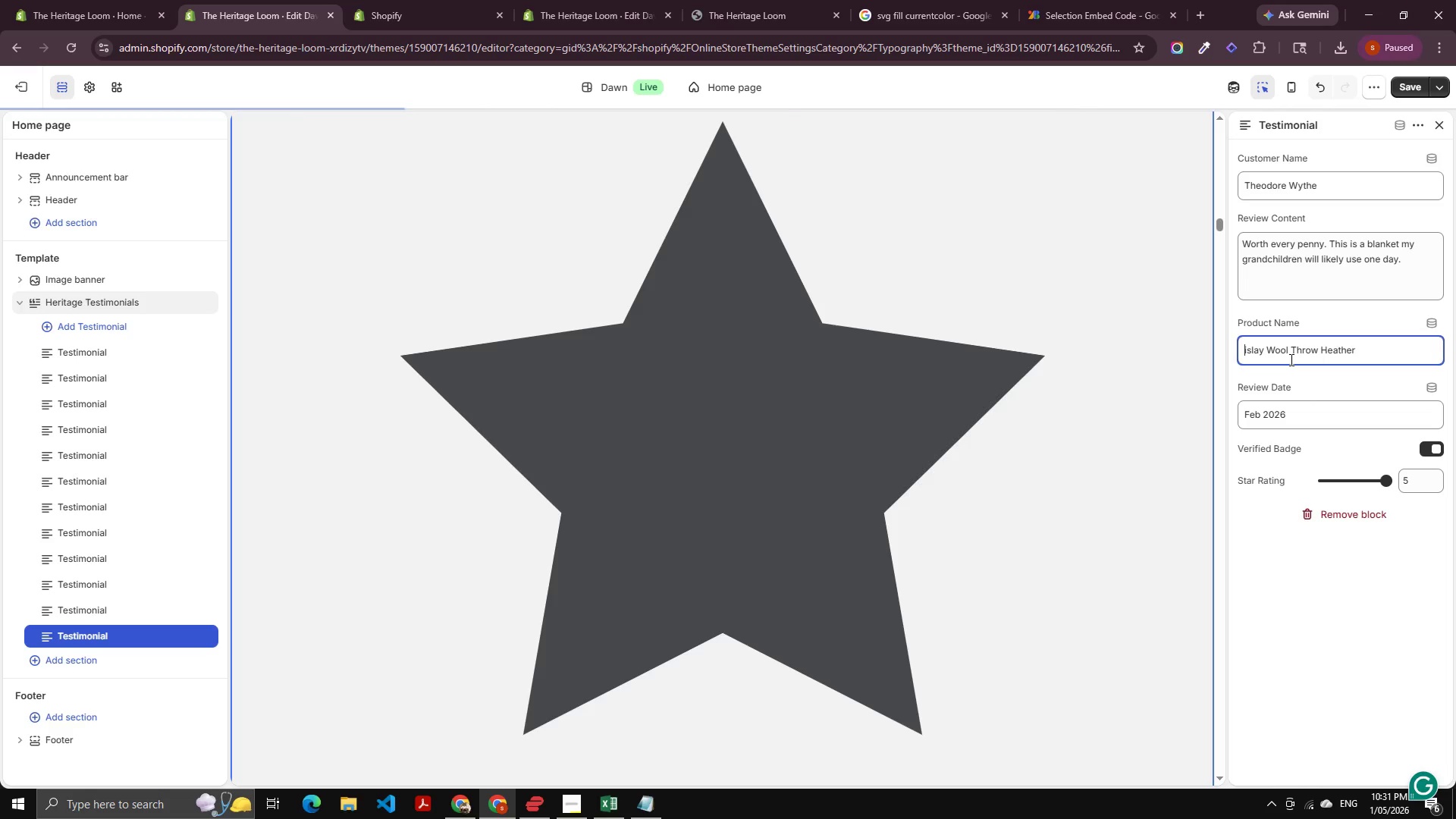 
key(Shift+ArrowRight)
 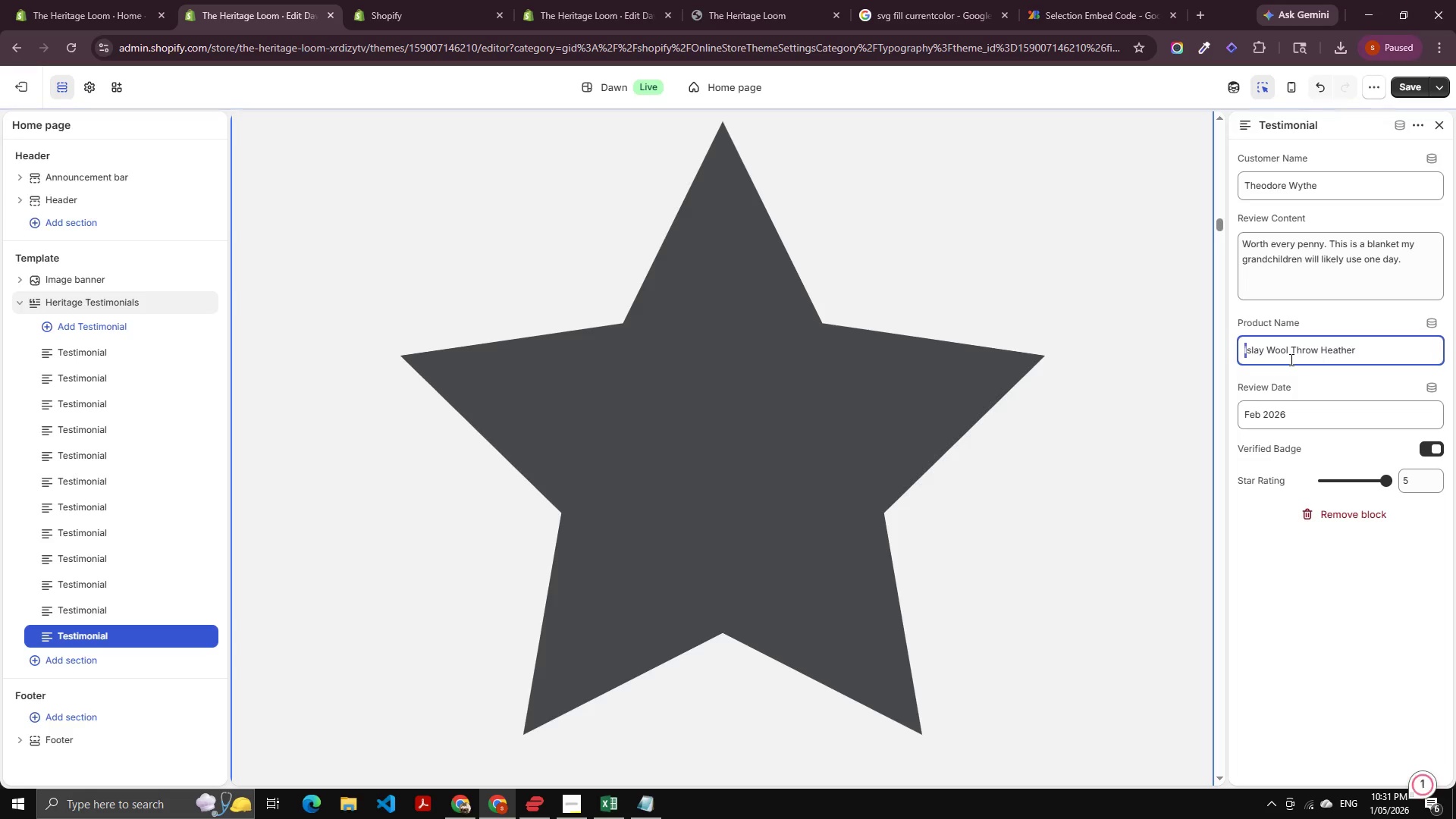 
key(Shift+I)
 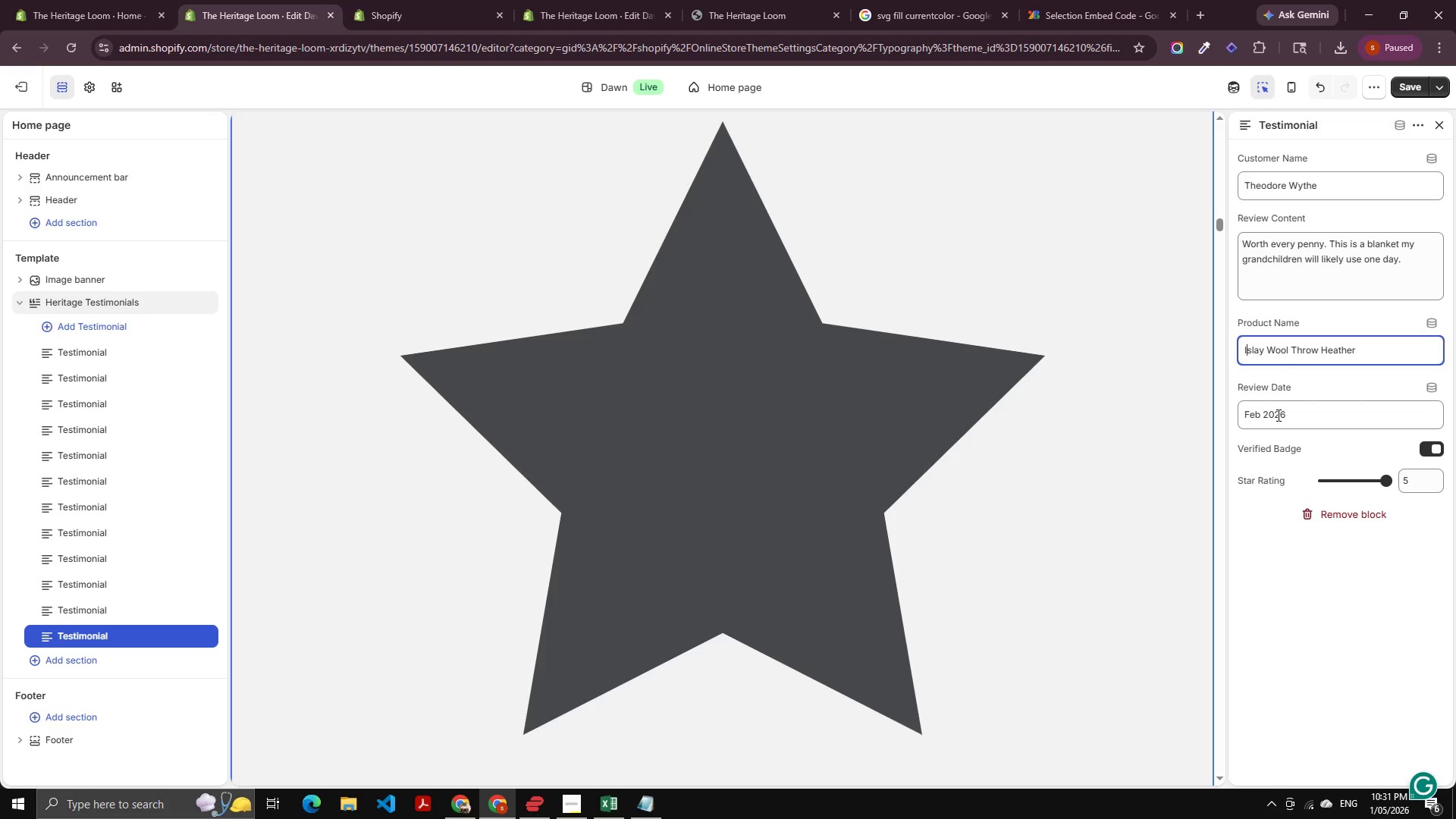 
left_click([1246, 414])
 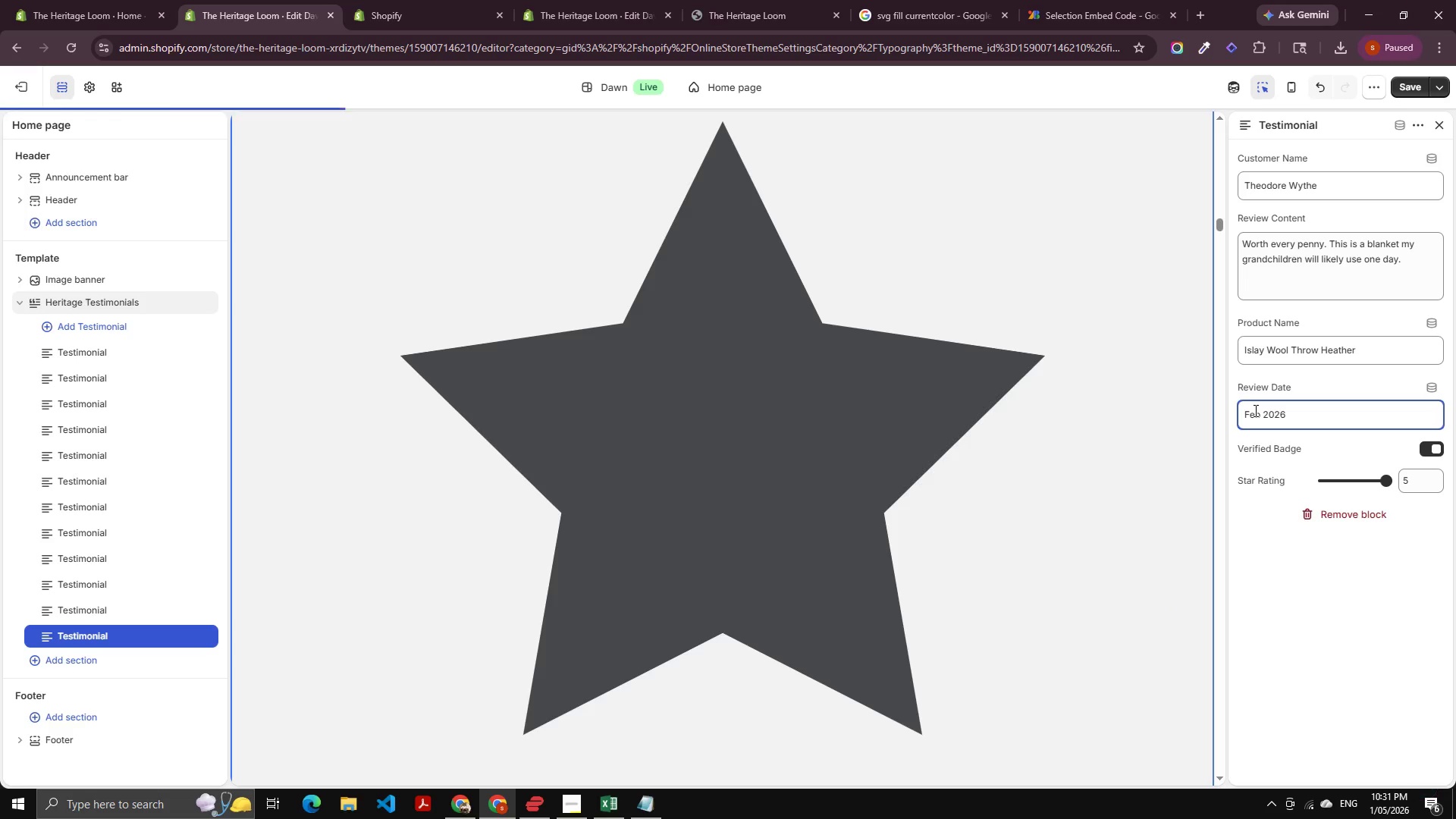 
double_click([1254, 410])
 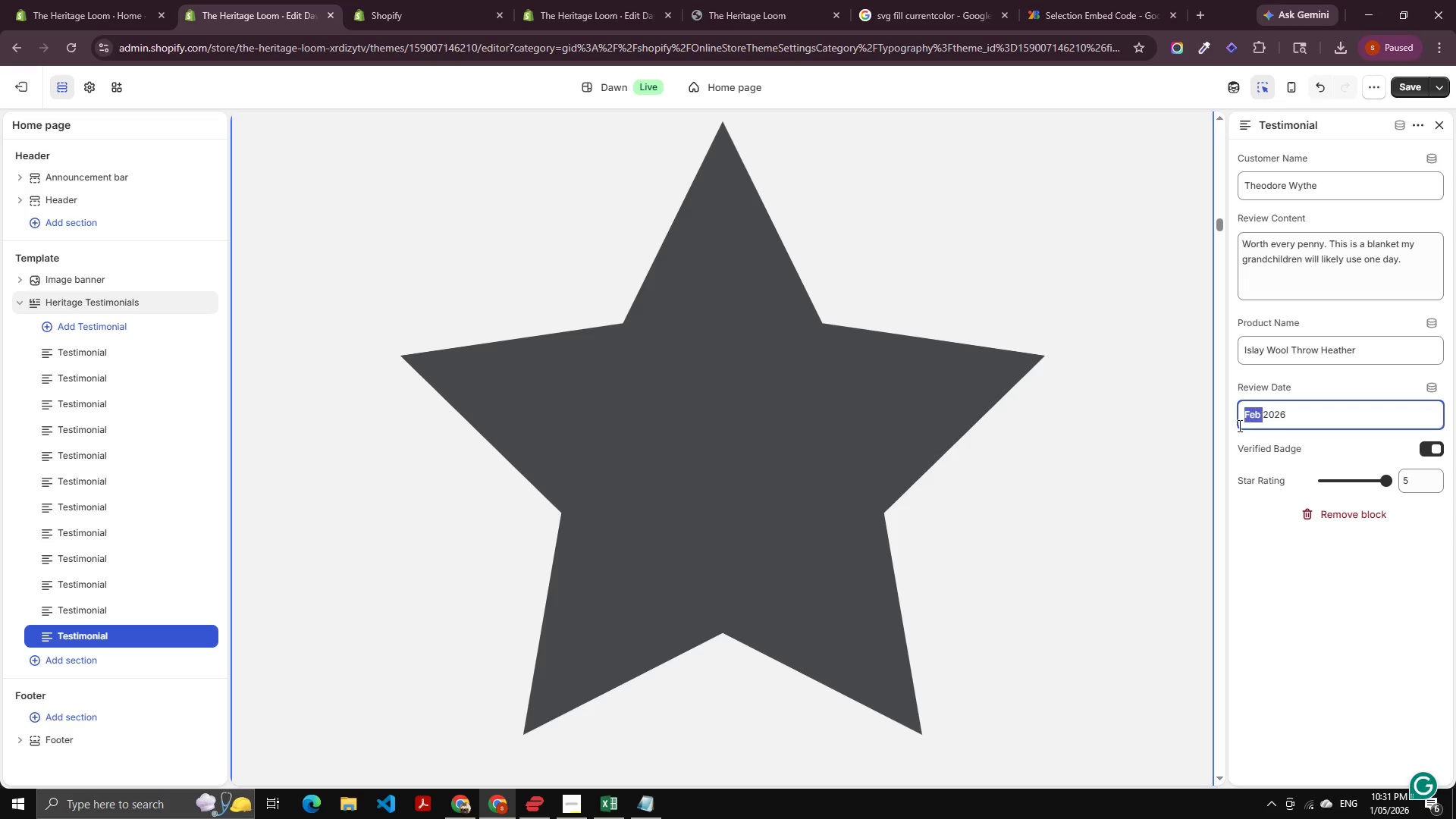 
type(JUn )
 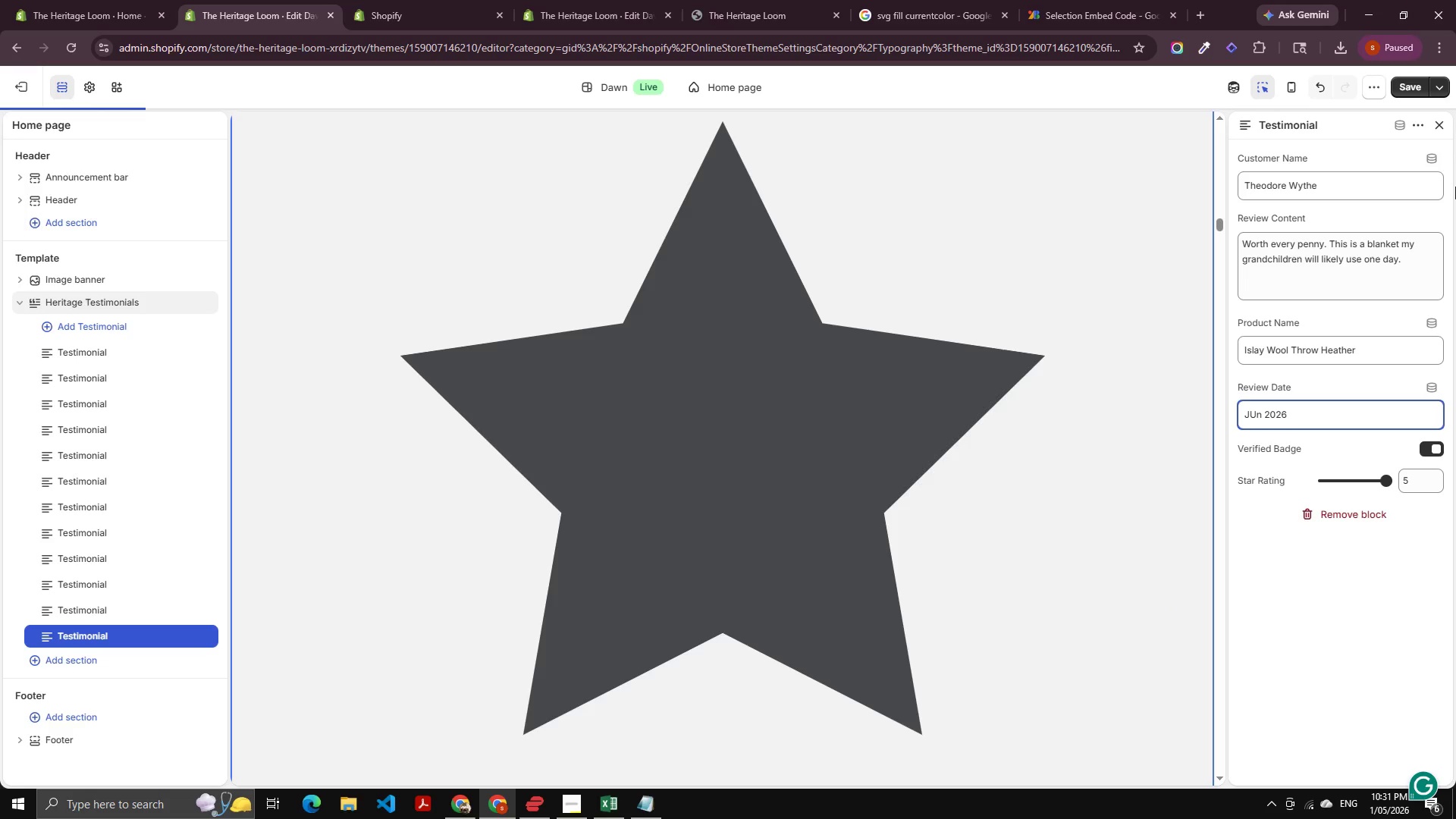 
key(Backspace)
key(Backspace)
key(Backspace)
type(un )
 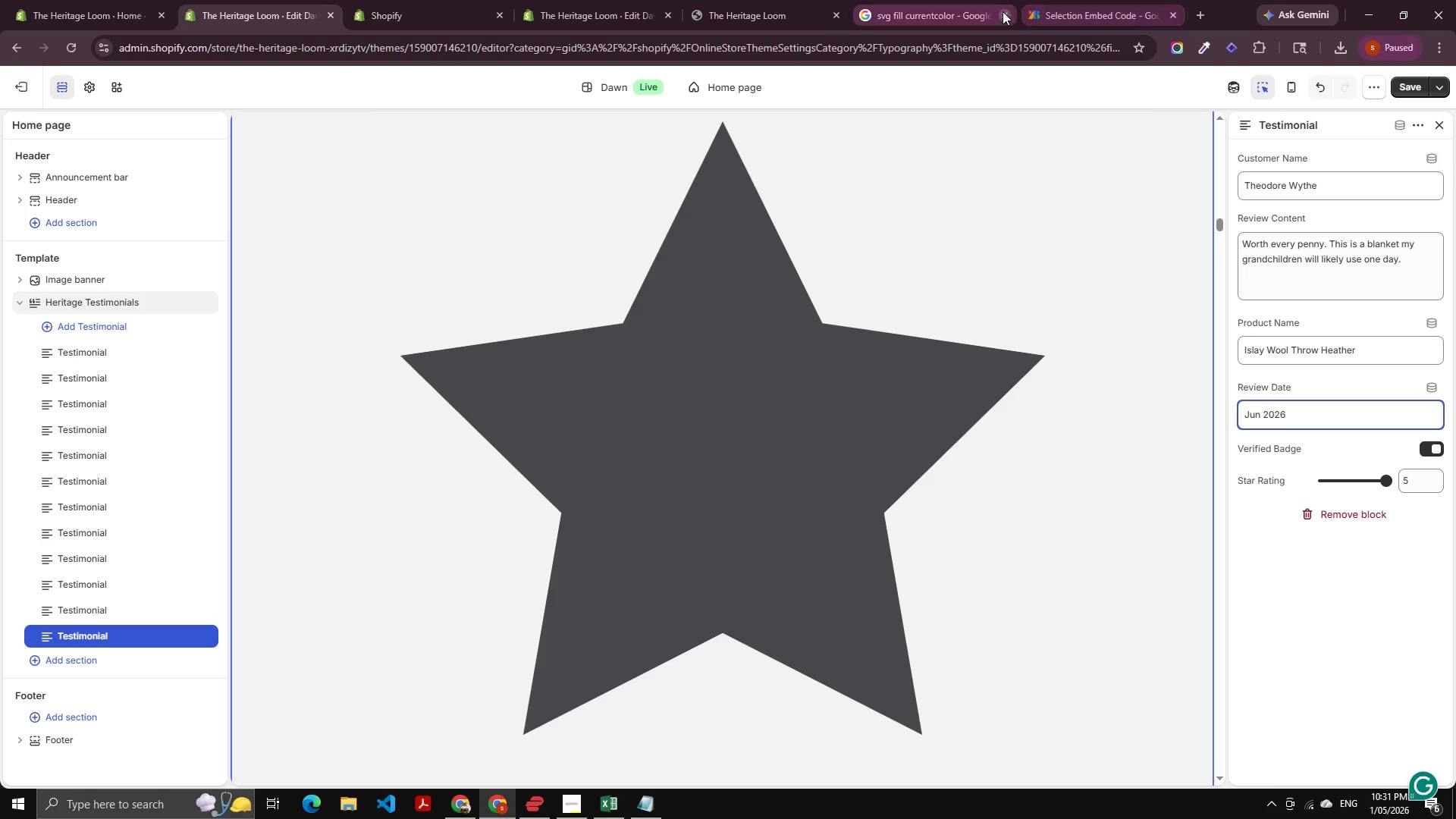 
key(Alt+AltLeft)
 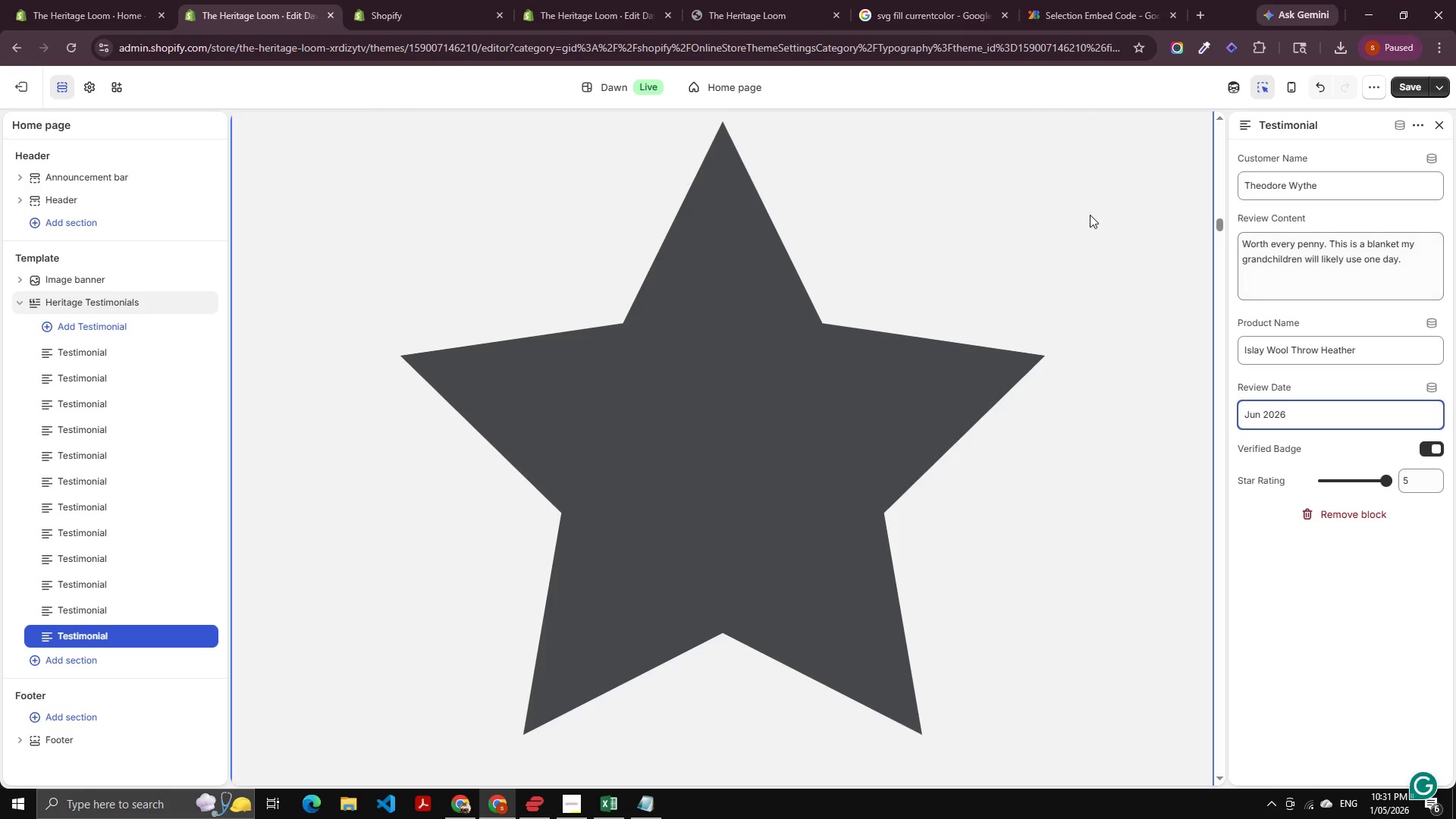 
key(Alt+Tab)
 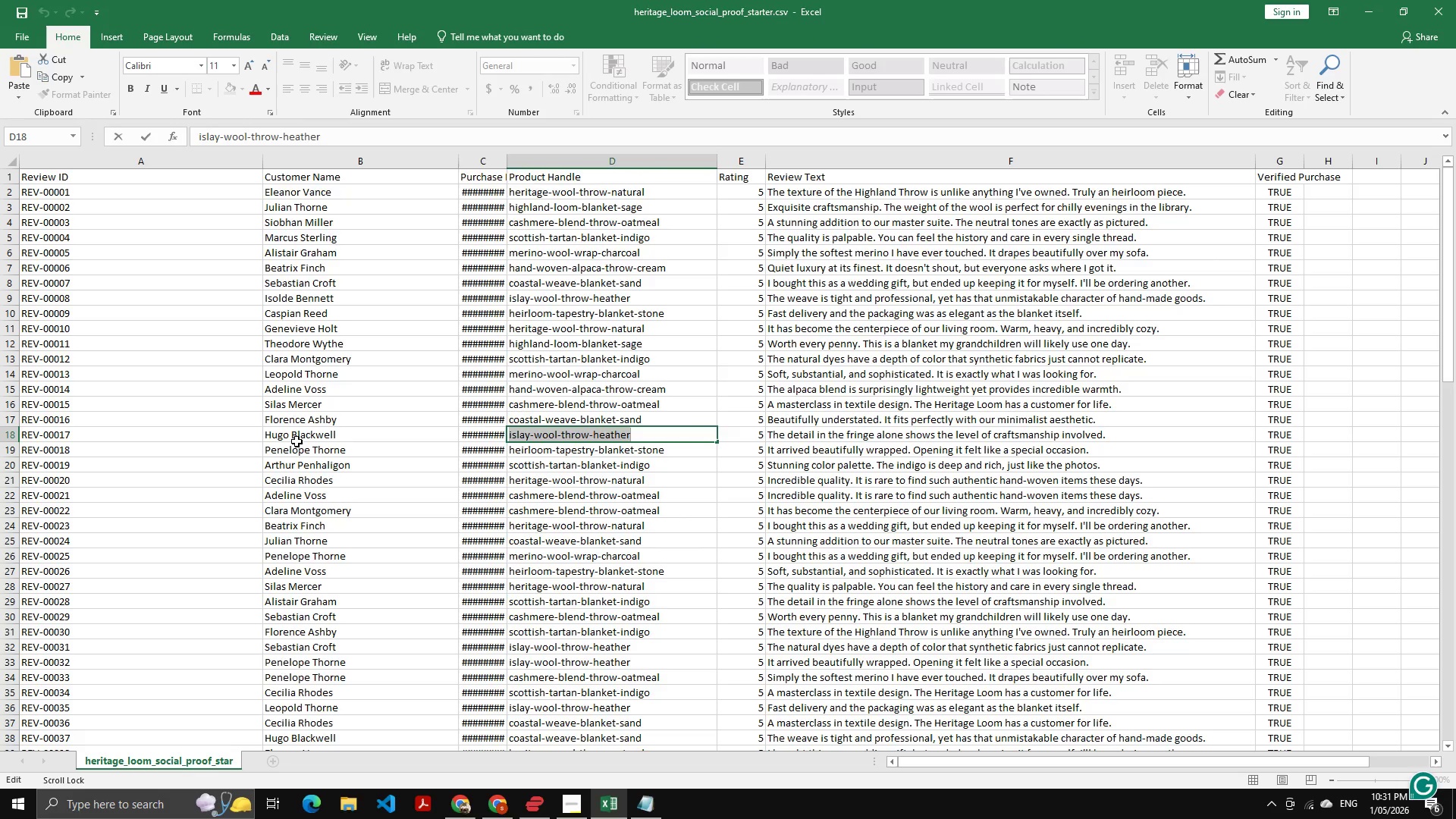 
double_click([297, 436])
 